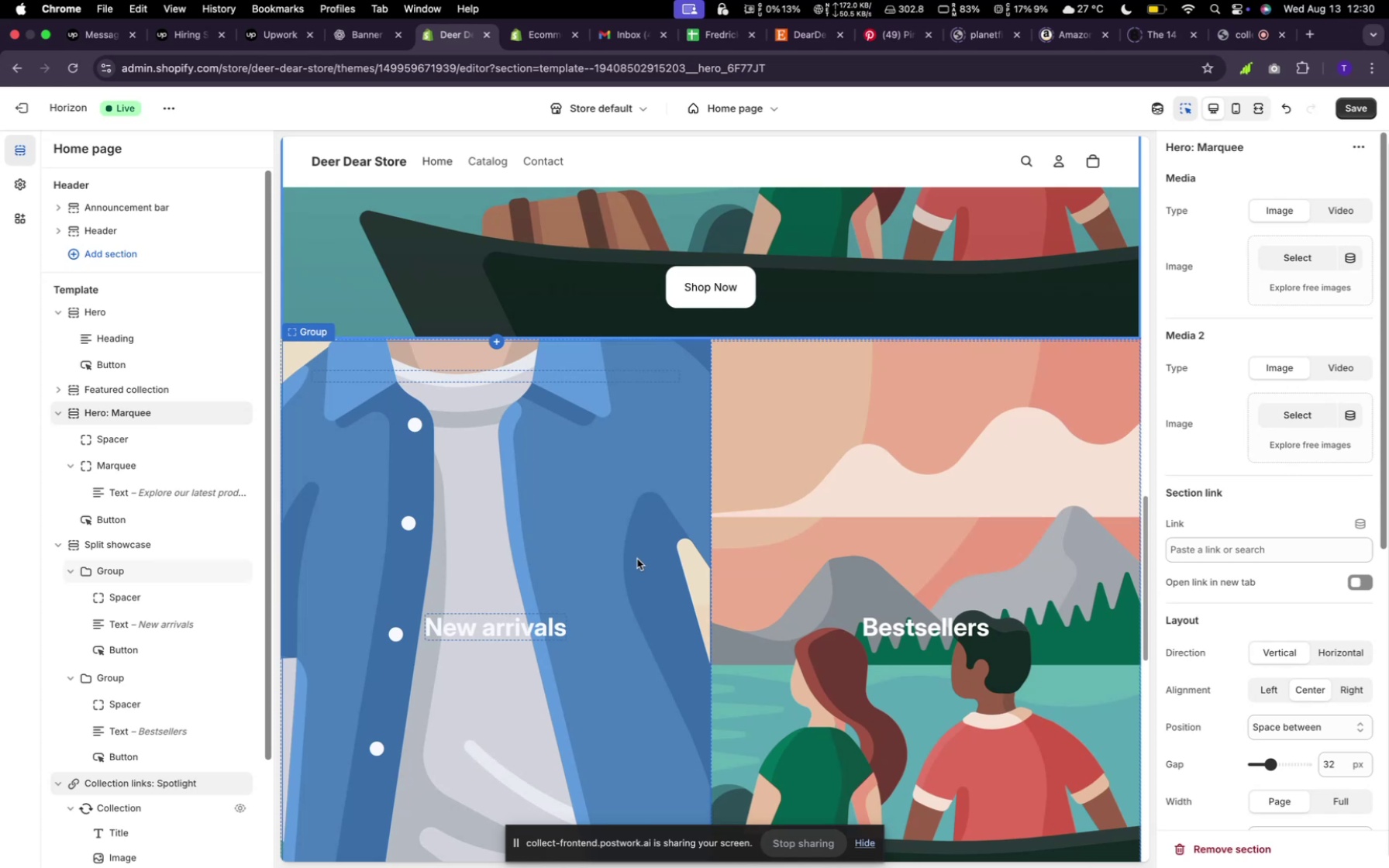 
wait(9.22)
 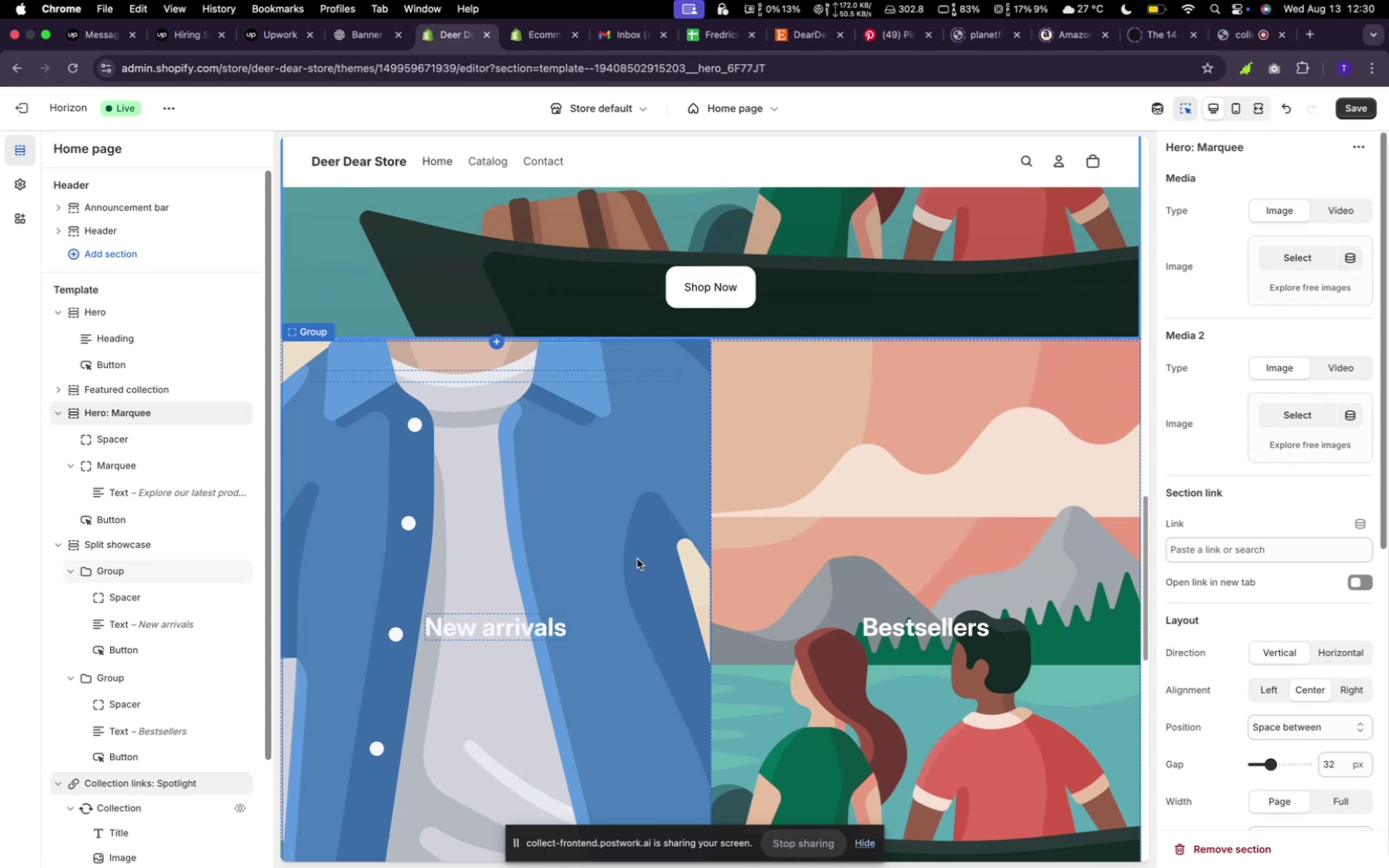 
scroll: coordinate [636, 554], scroll_direction: down, amount: 21.0
 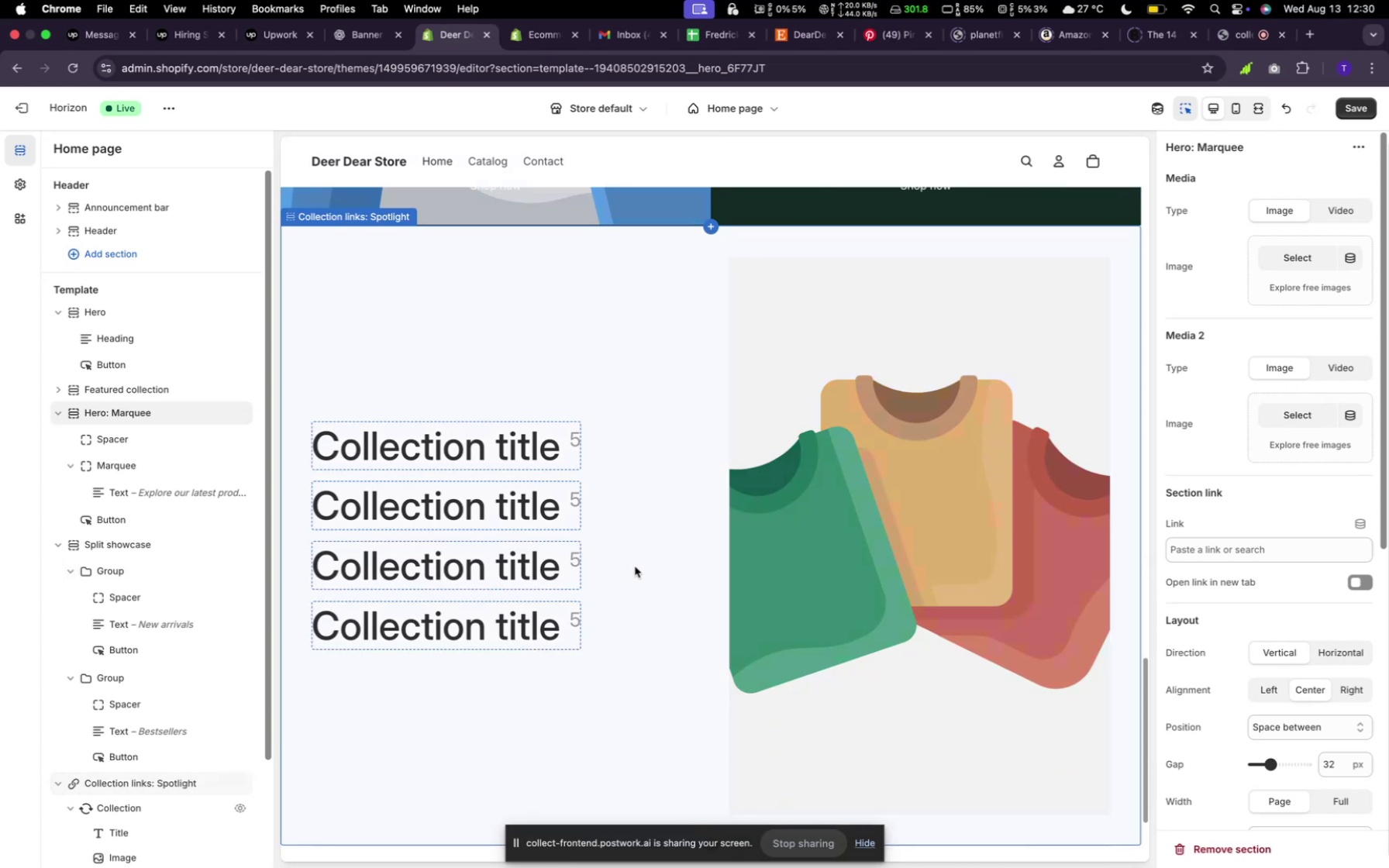 
scroll: coordinate [635, 574], scroll_direction: up, amount: 41.0
 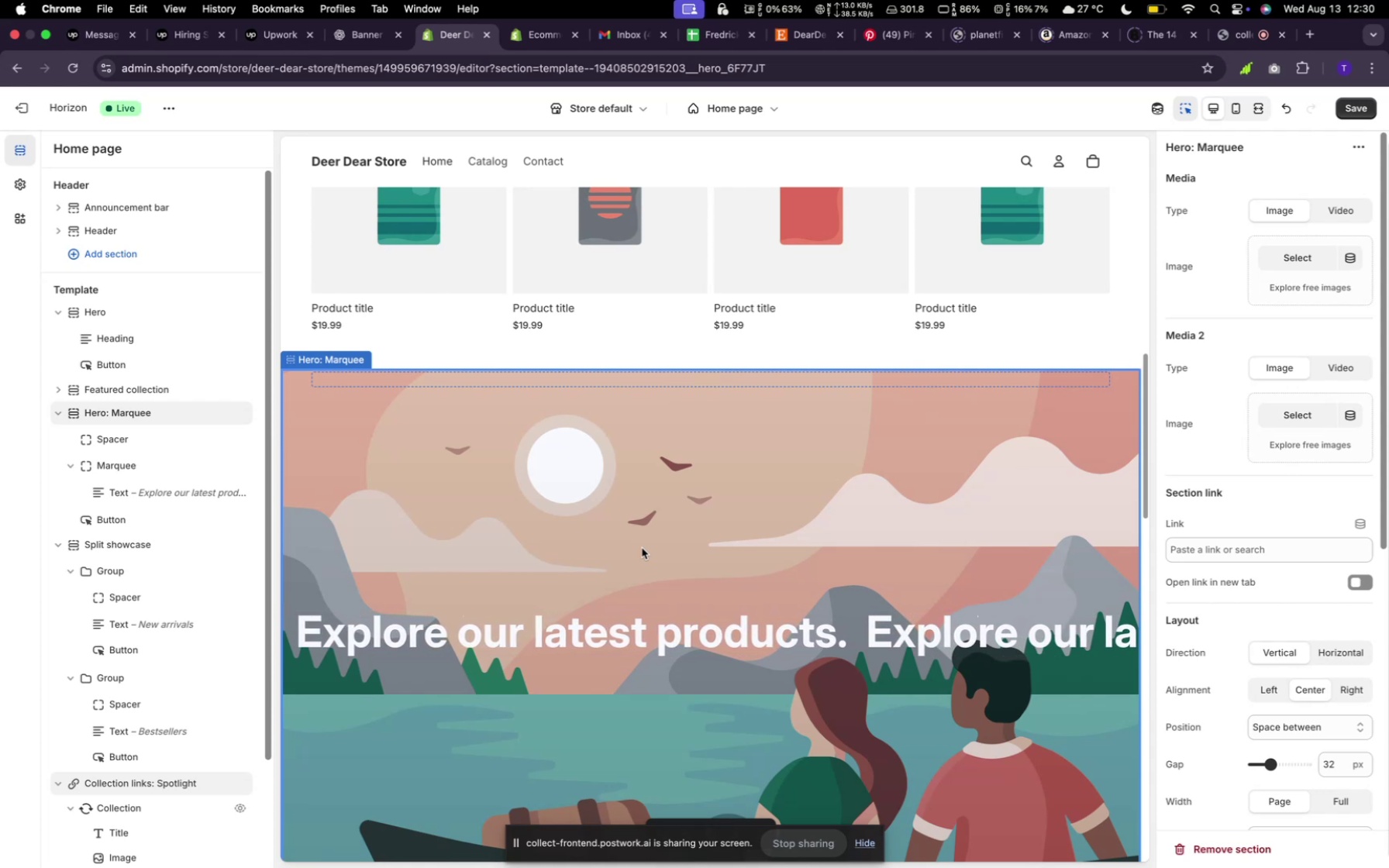 
wait(7.6)
 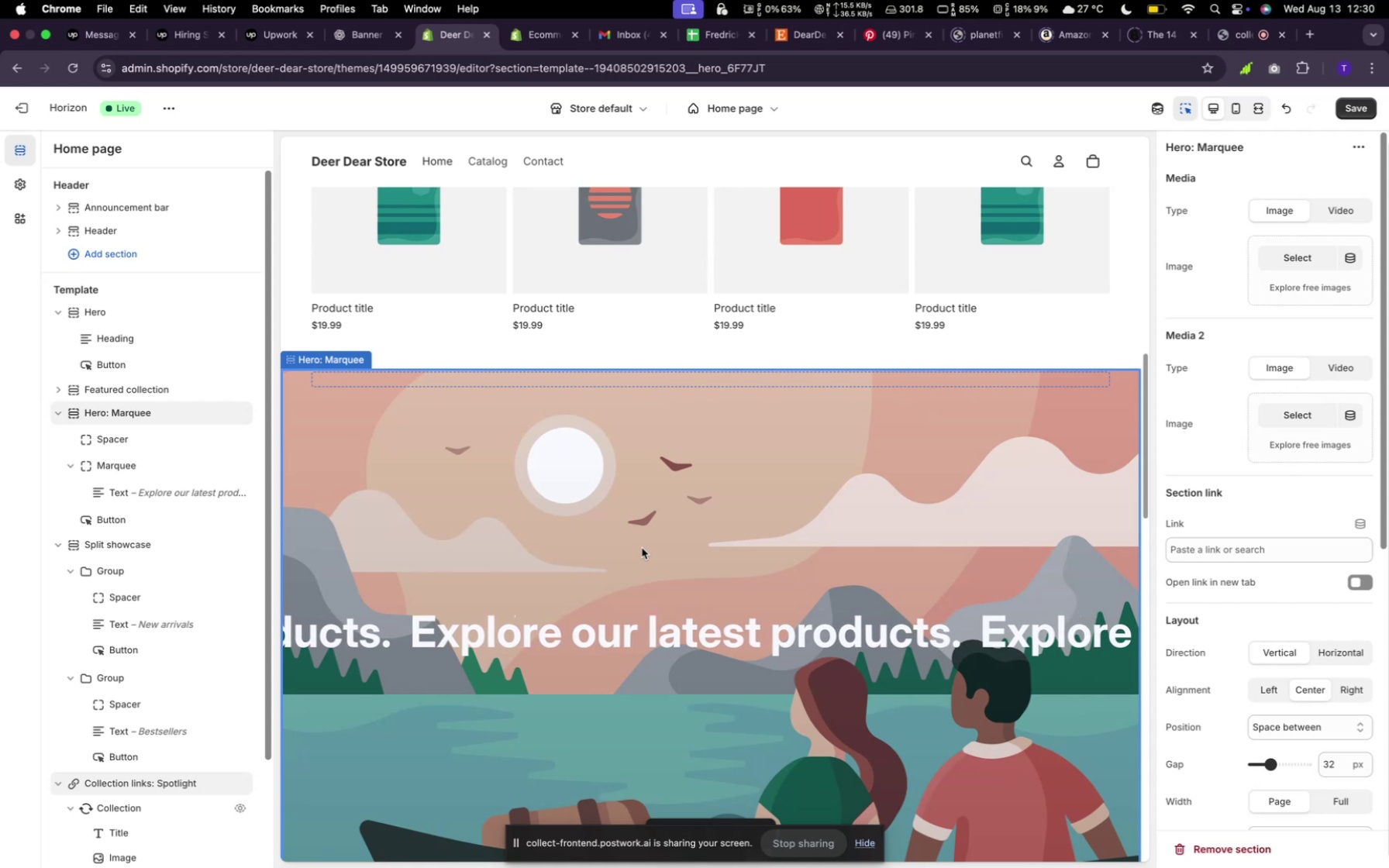 
scroll: coordinate [703, 461], scroll_direction: down, amount: 4.0
 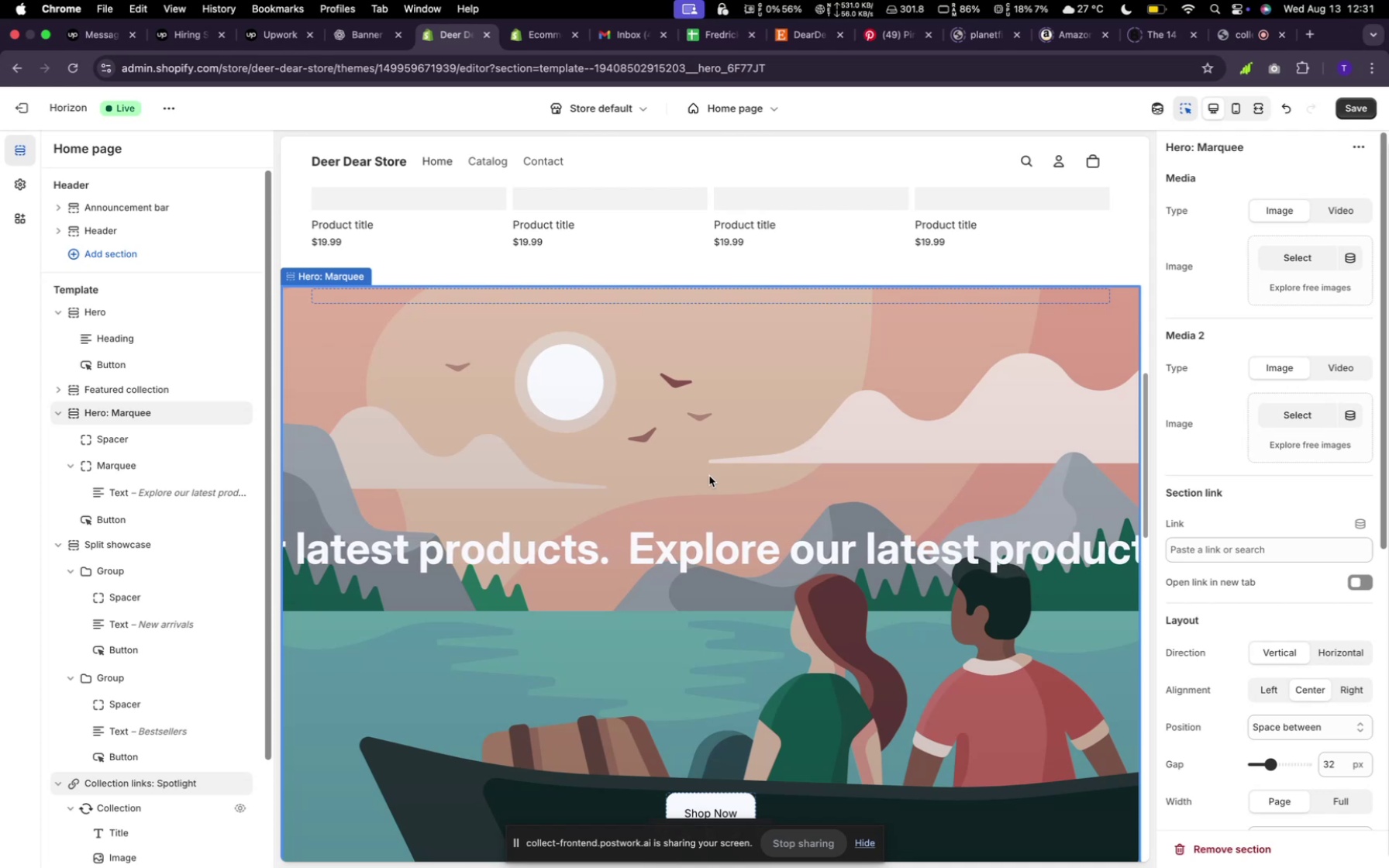 
wait(5.76)
 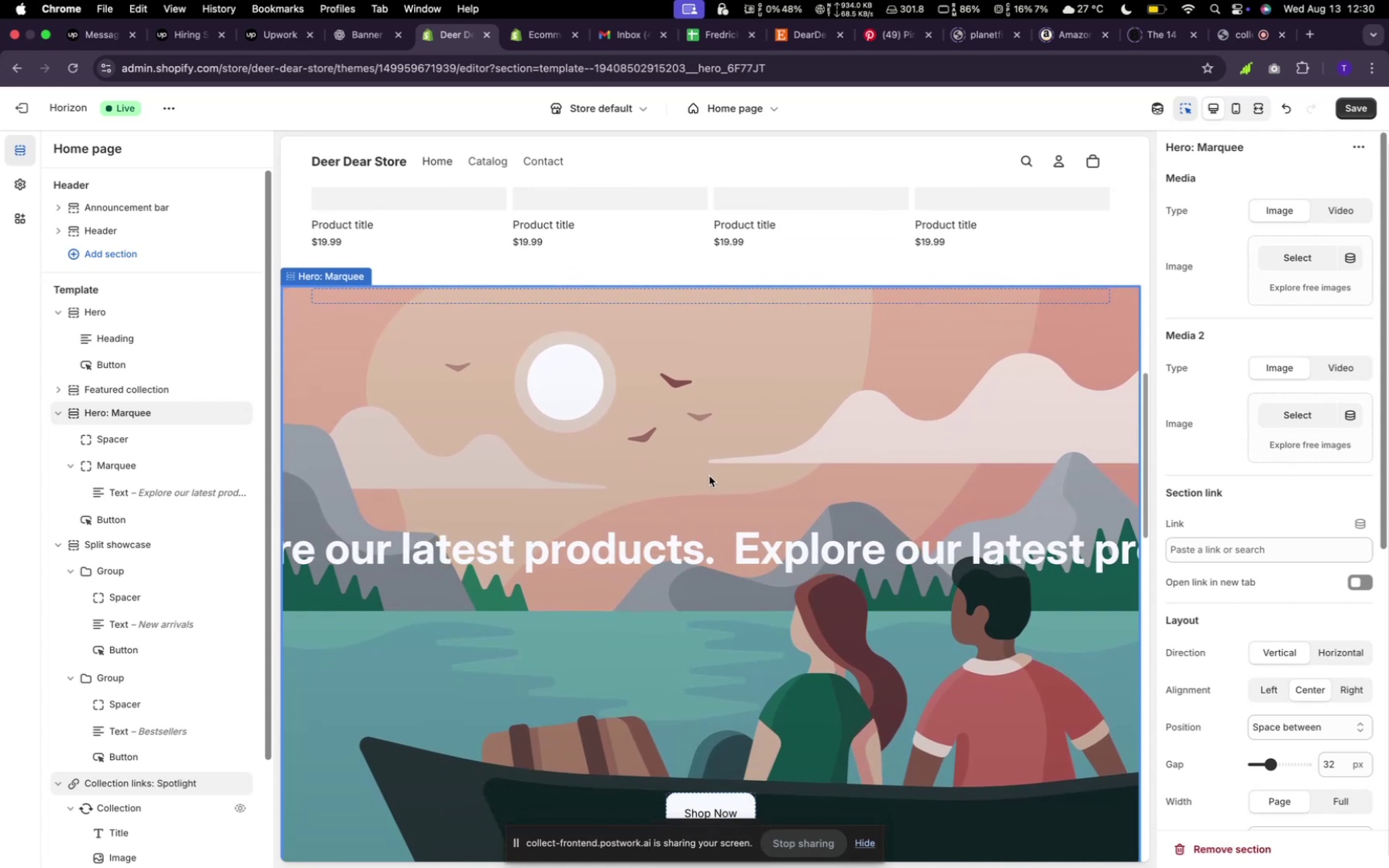 
scroll: coordinate [703, 479], scroll_direction: down, amount: 2.0
 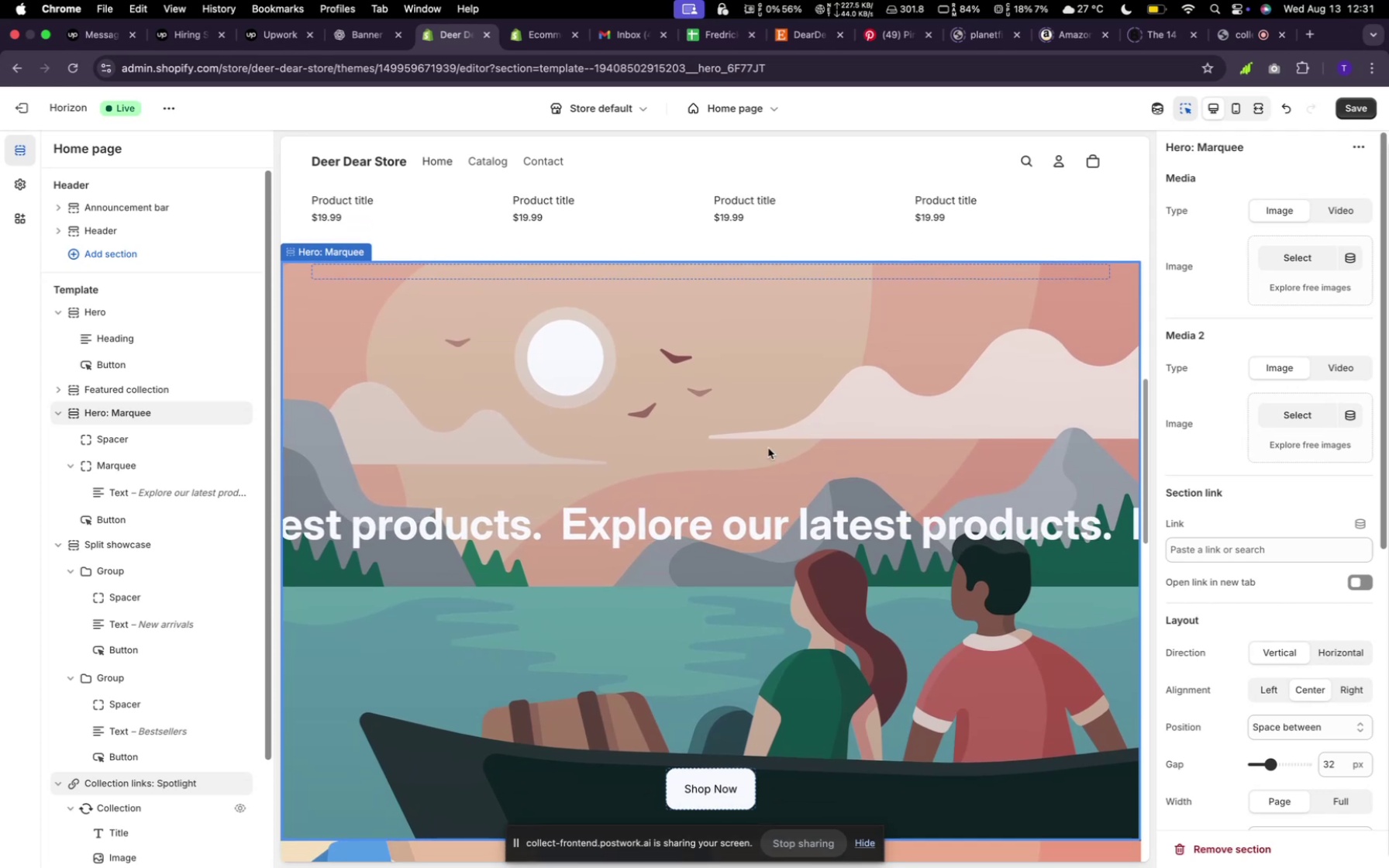 
scroll: coordinate [777, 459], scroll_direction: up, amount: 2.0
 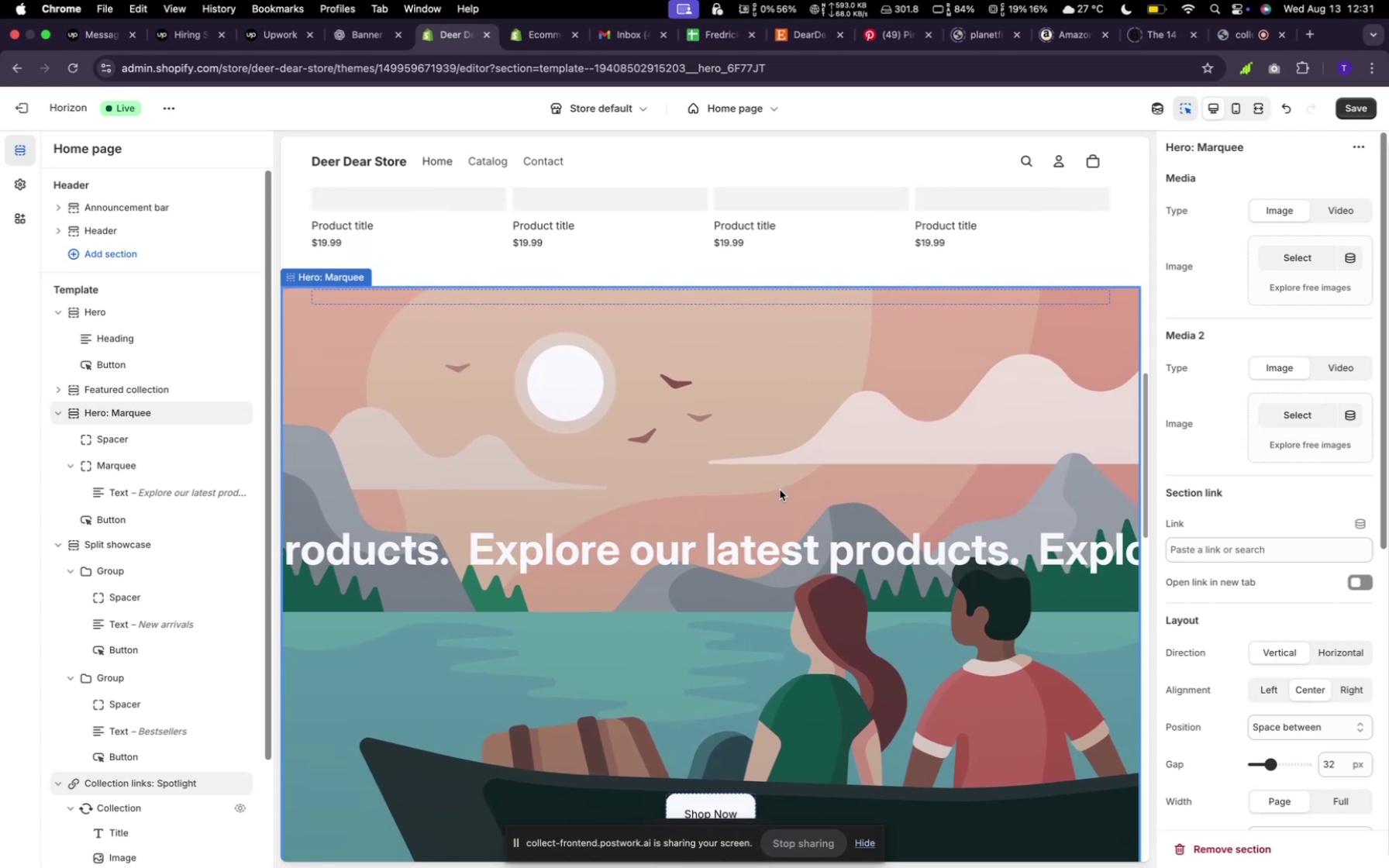 
scroll: coordinate [793, 484], scroll_direction: down, amount: 21.0
 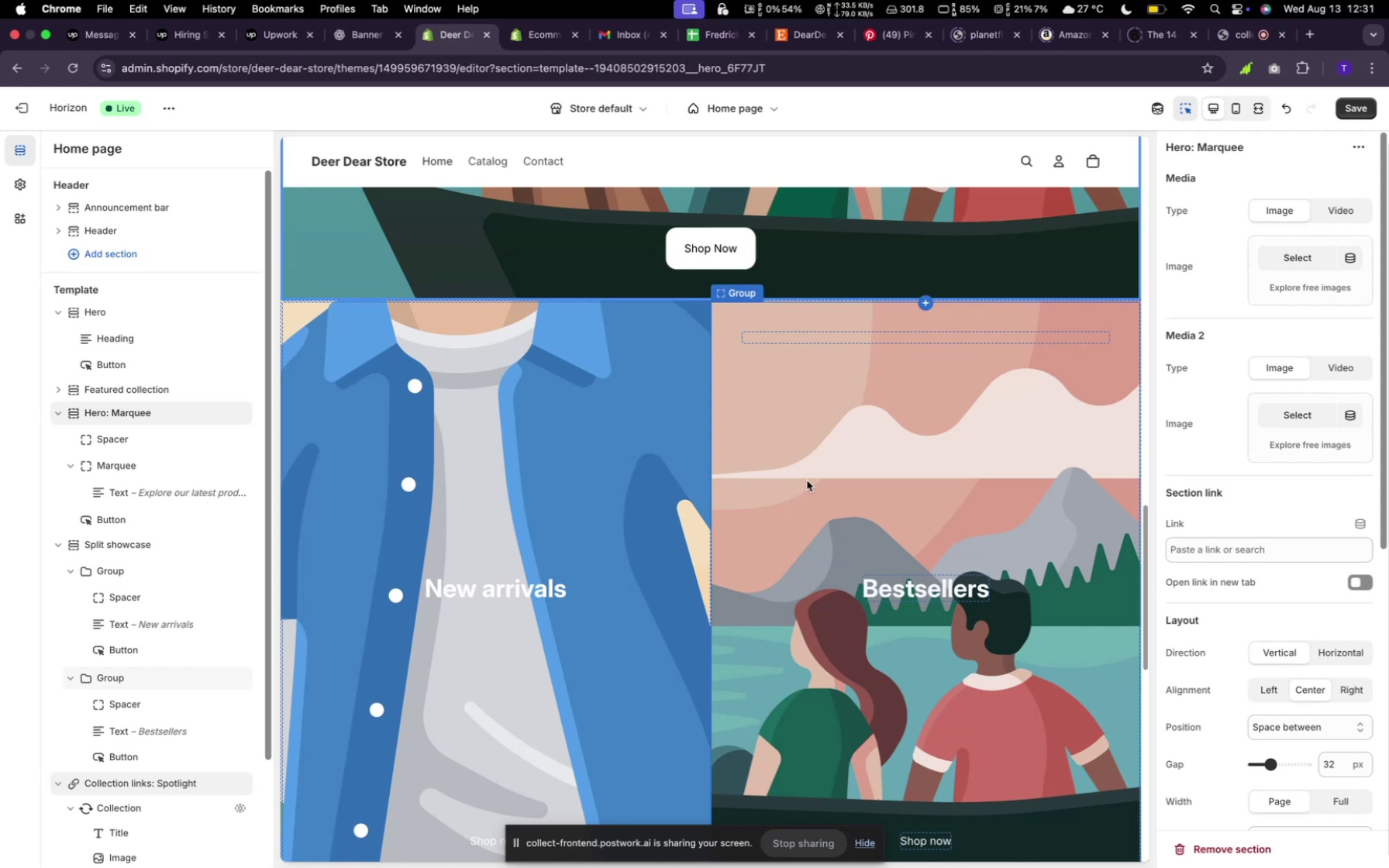 
scroll: coordinate [807, 480], scroll_direction: down, amount: 3.0
 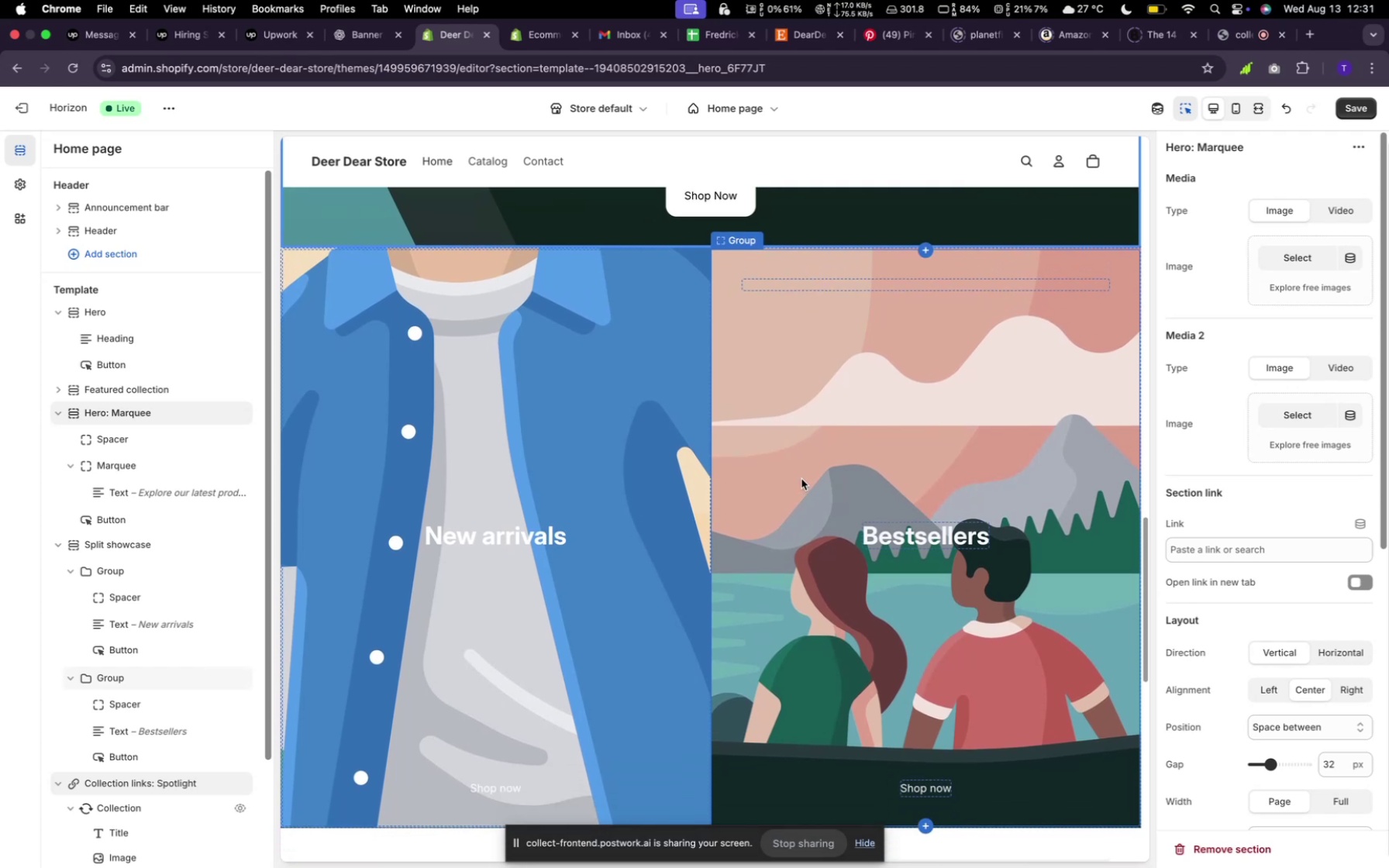 
scroll: coordinate [798, 485], scroll_direction: up, amount: 21.0
 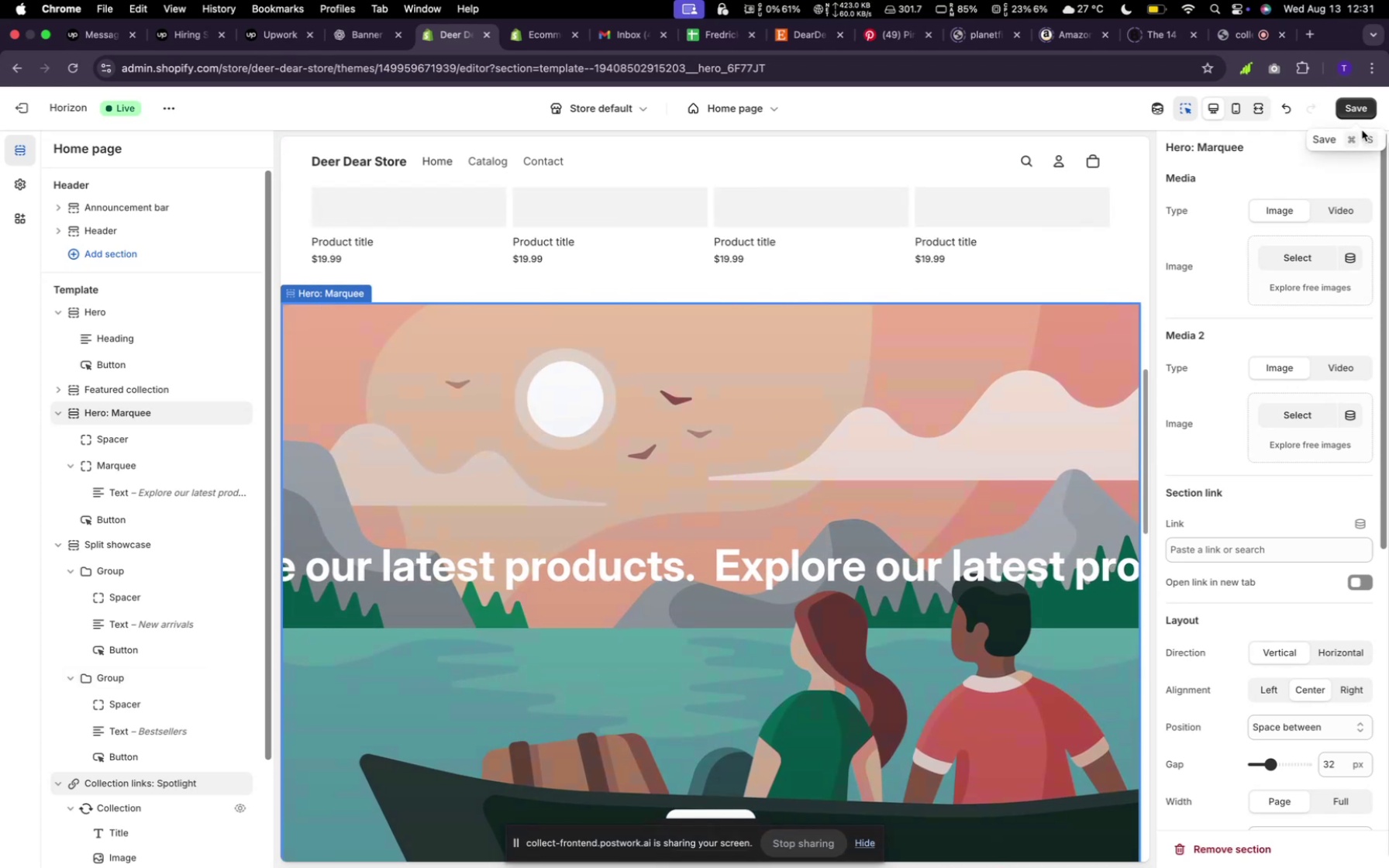 
left_click([1360, 96])
 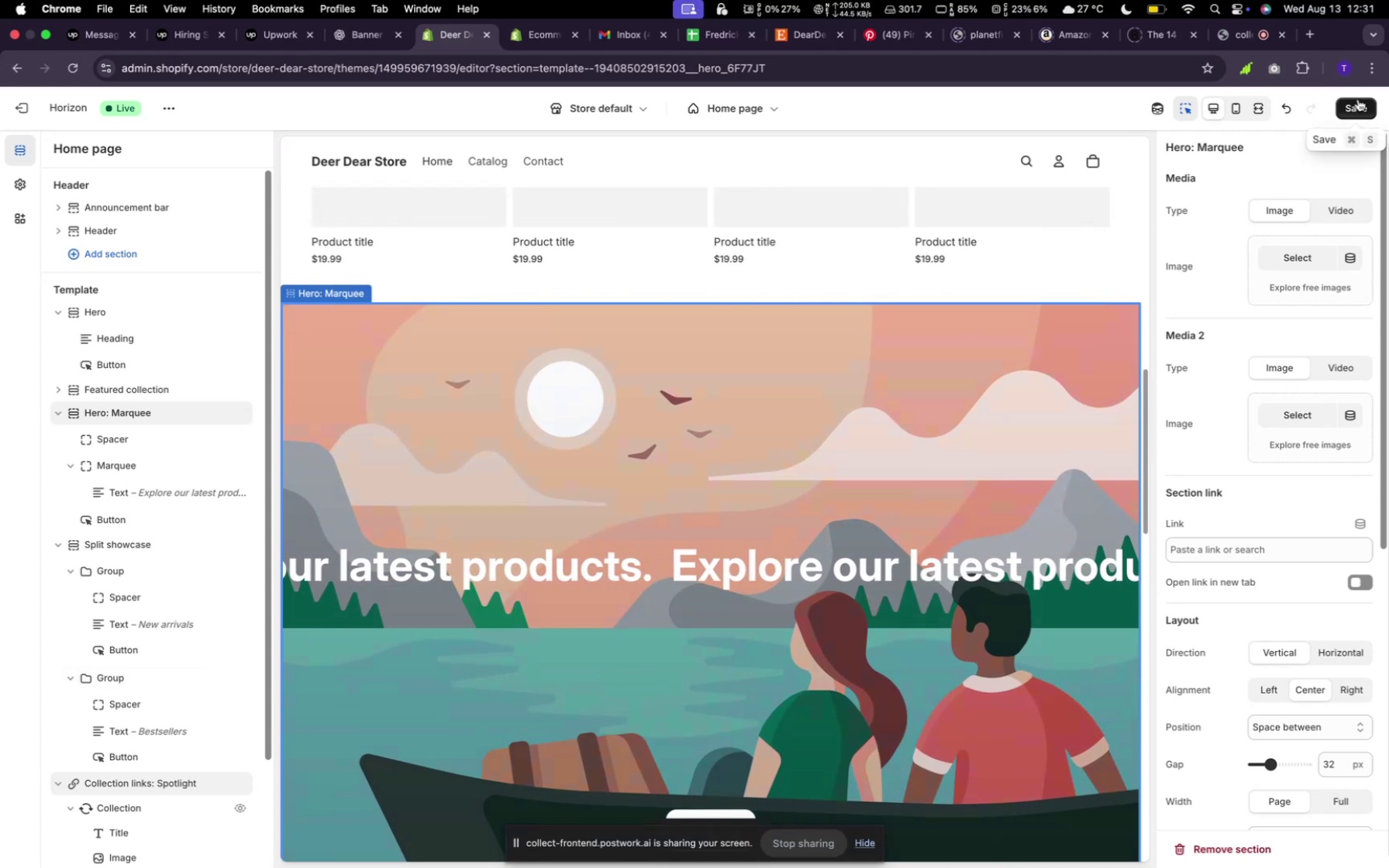 
left_click([1358, 99])
 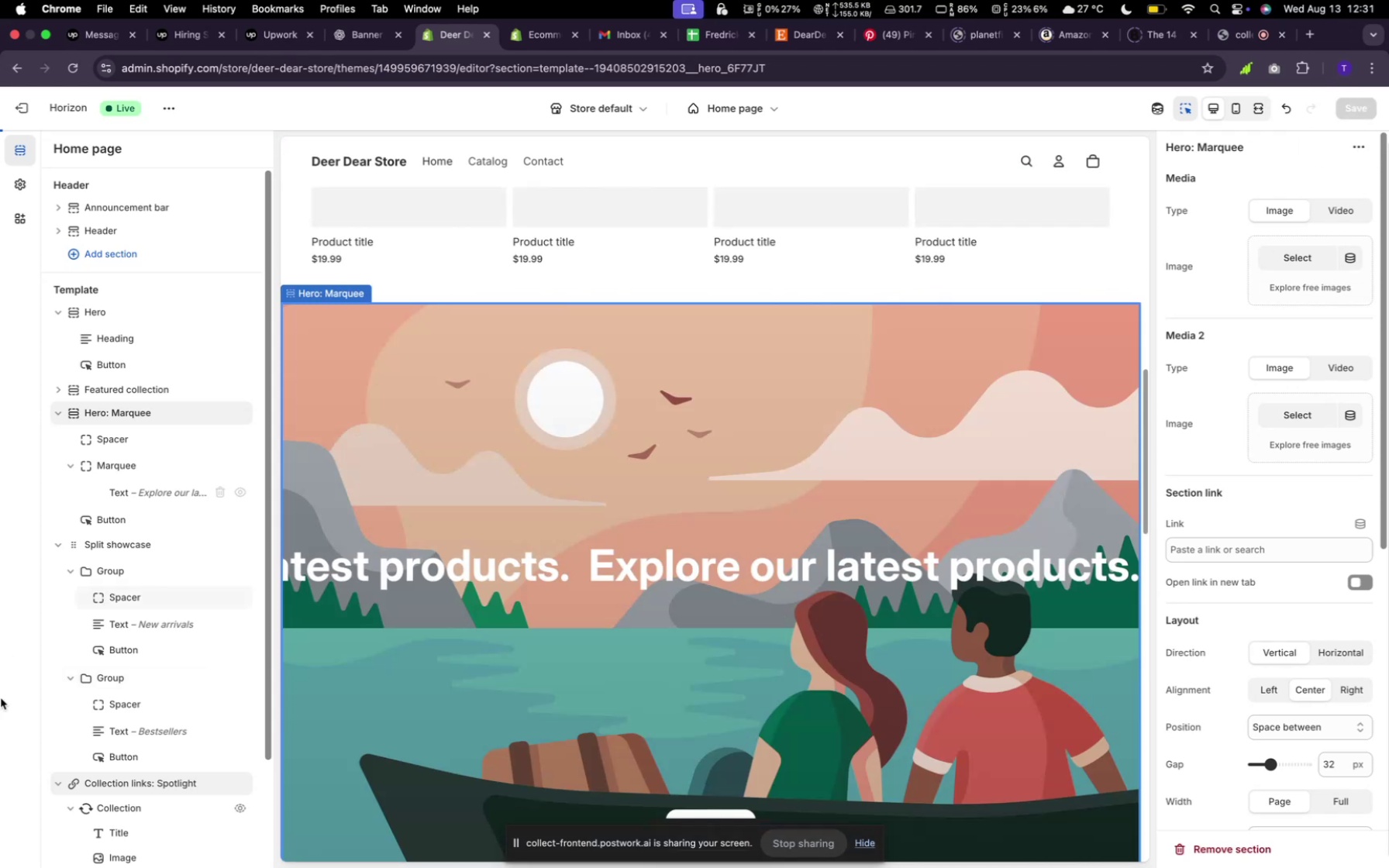 
scroll: coordinate [139, 713], scroll_direction: down, amount: 22.0
 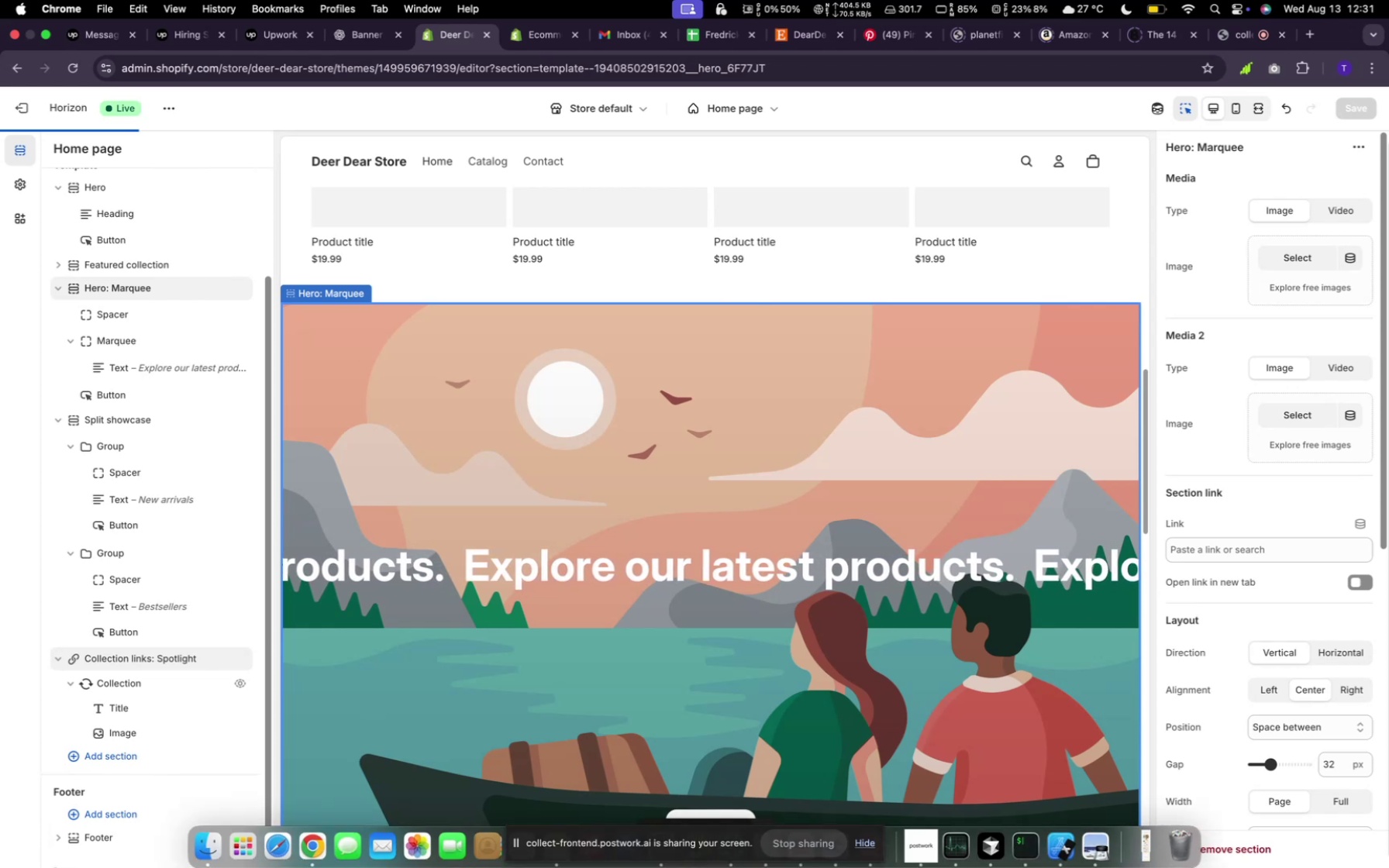 
mouse_move([94, 522])
 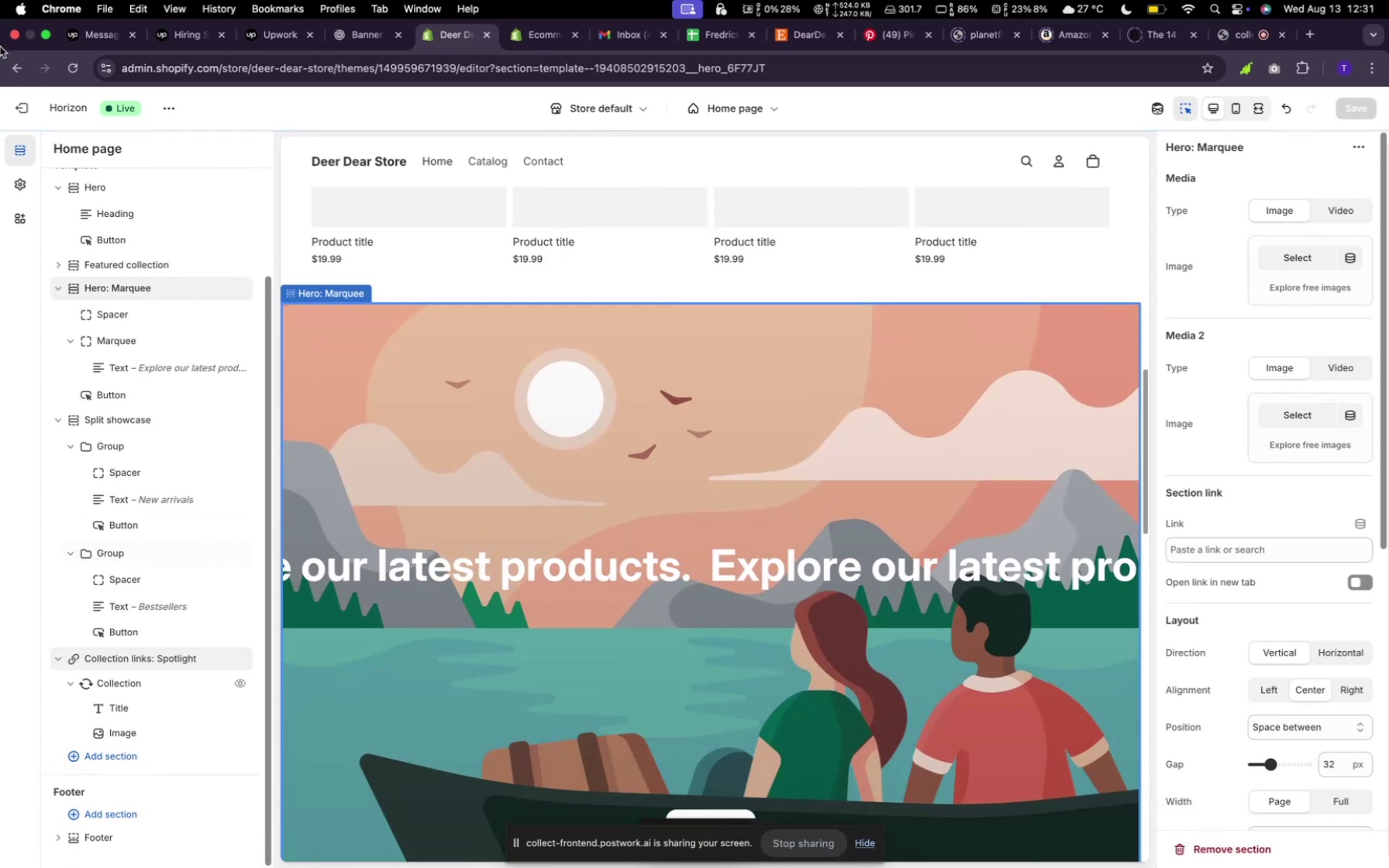 
scroll: coordinate [33, 66], scroll_direction: down, amount: 34.0
 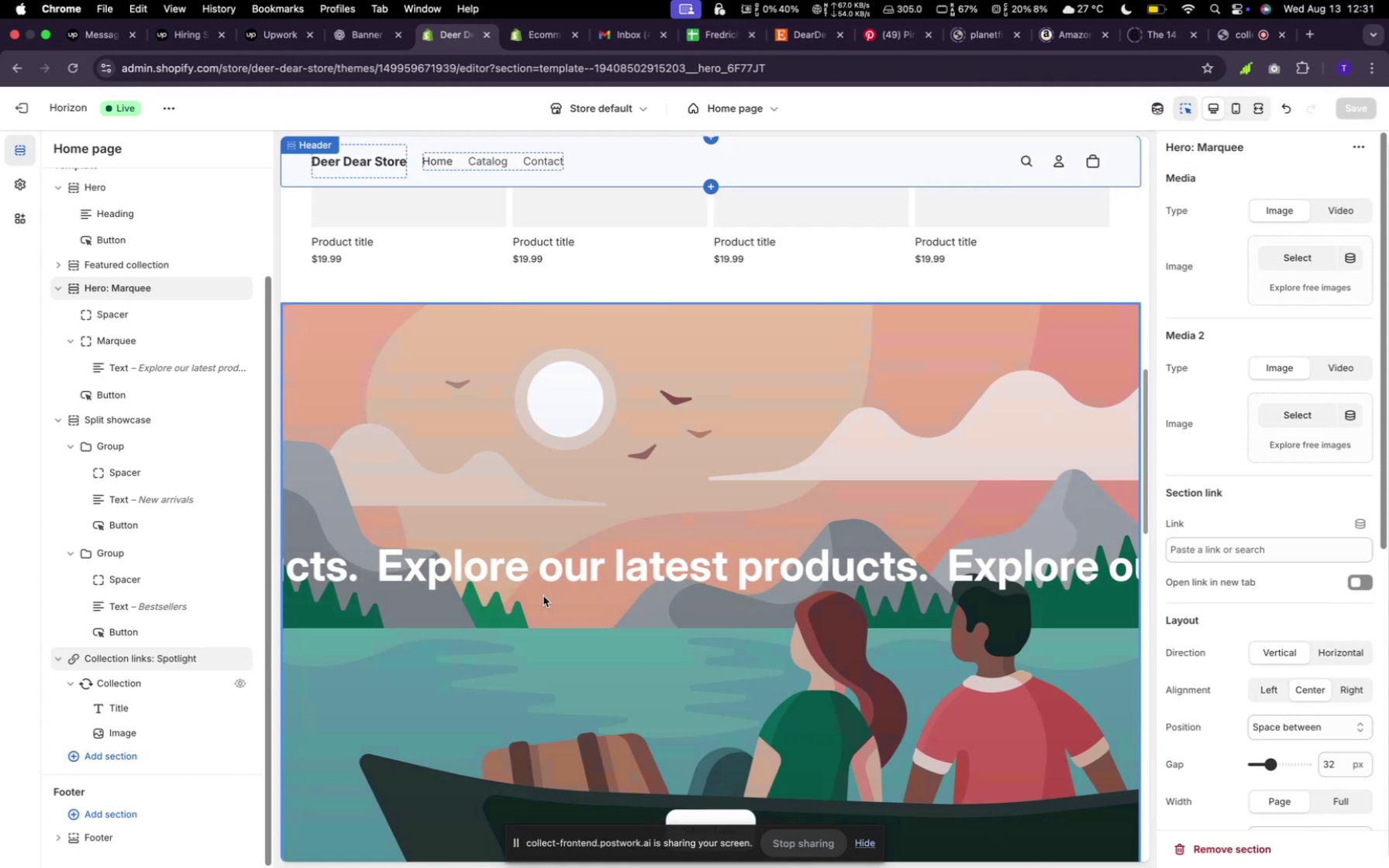 
wait(13.95)
 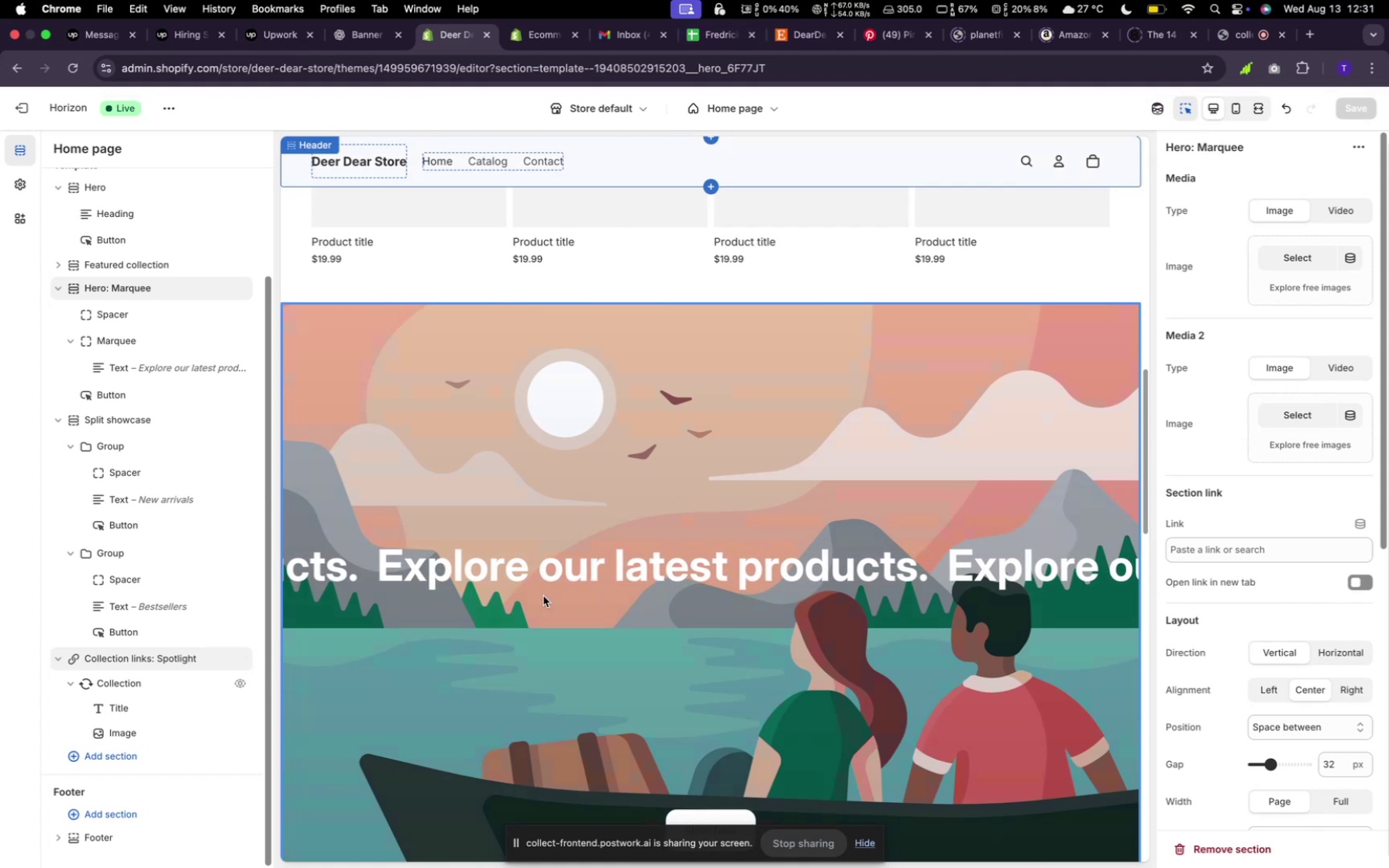 
left_click([134, 757])
 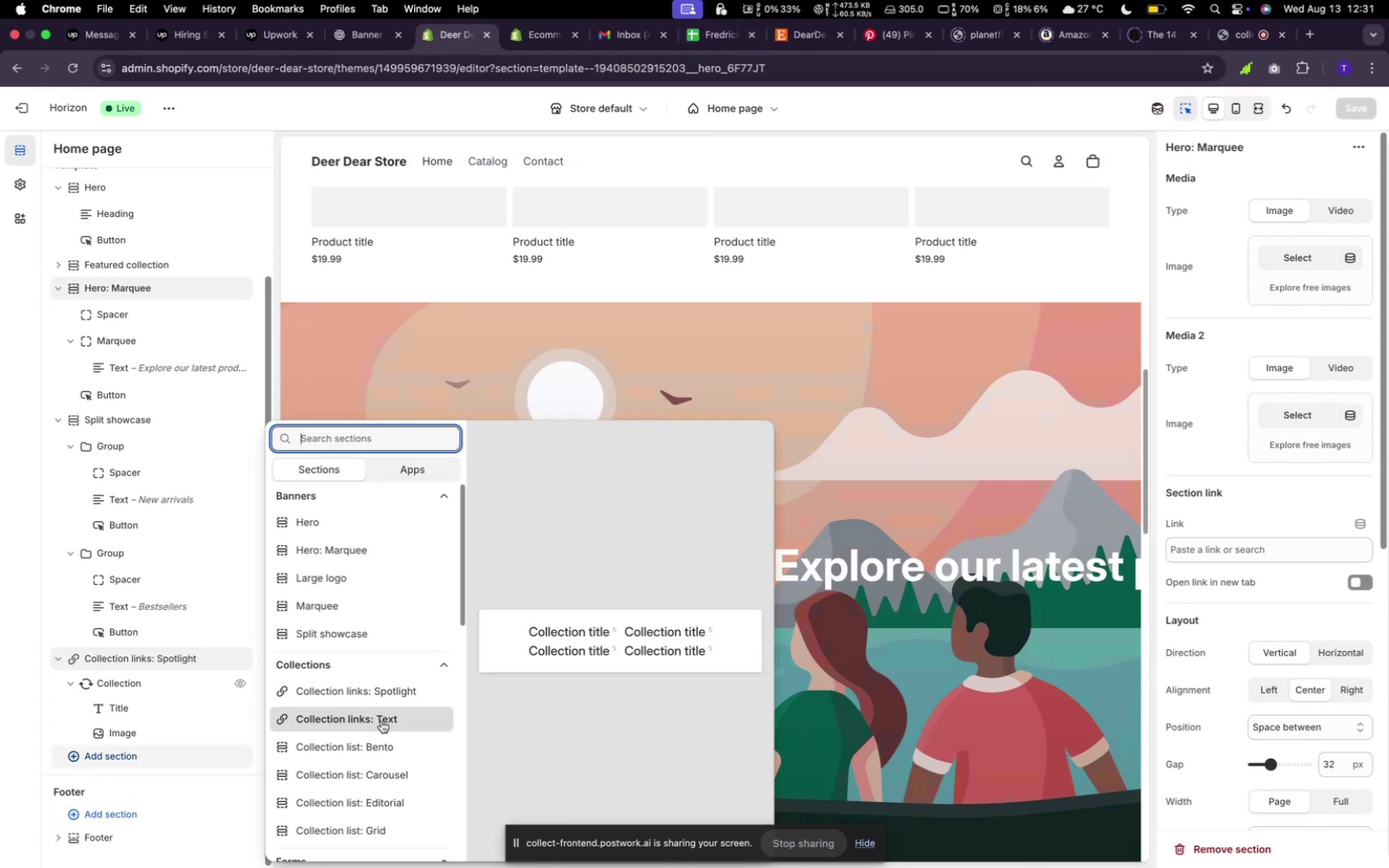 
scroll: coordinate [371, 727], scroll_direction: down, amount: 7.0
 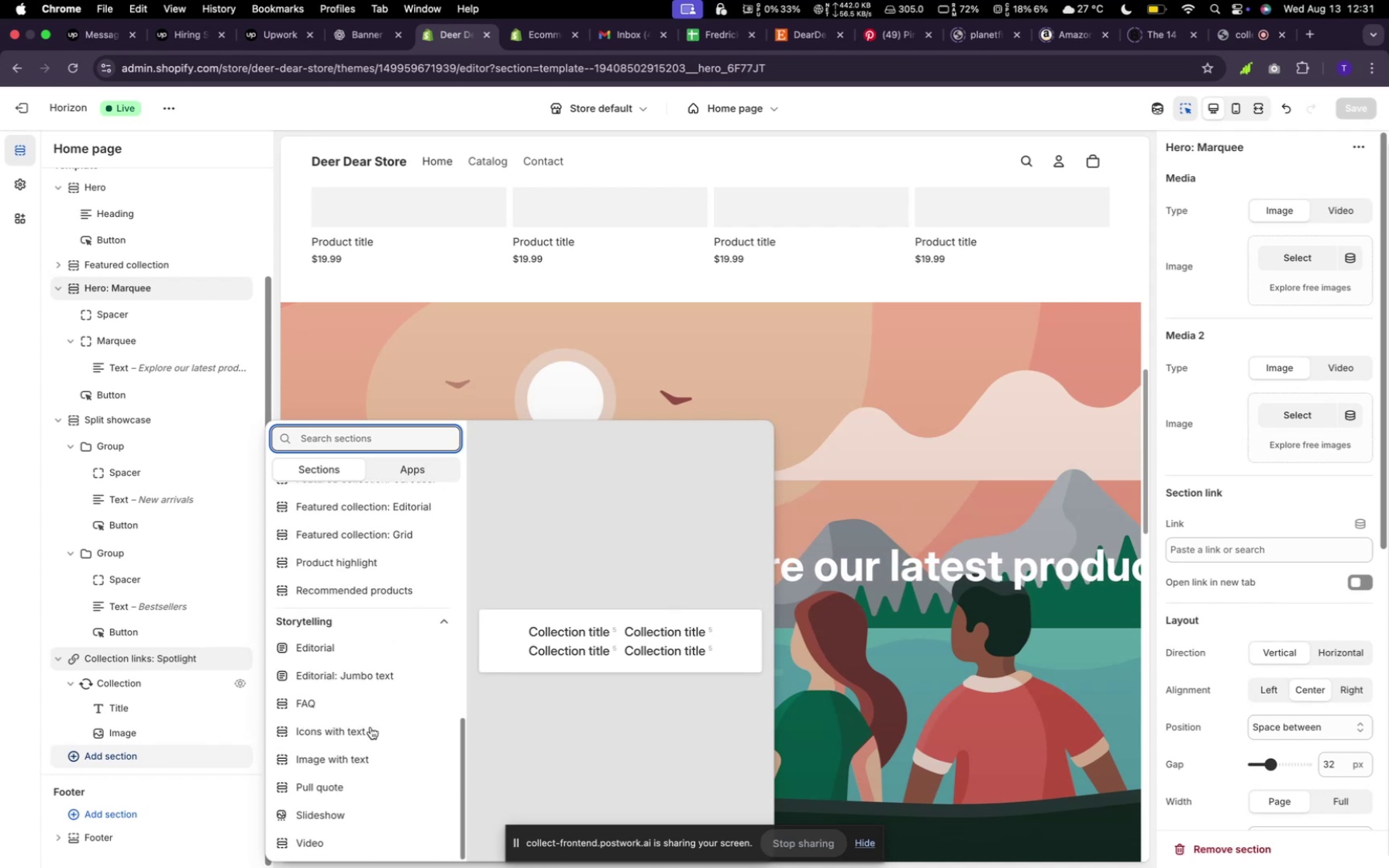 
scroll: coordinate [363, 736], scroll_direction: up, amount: 29.0
 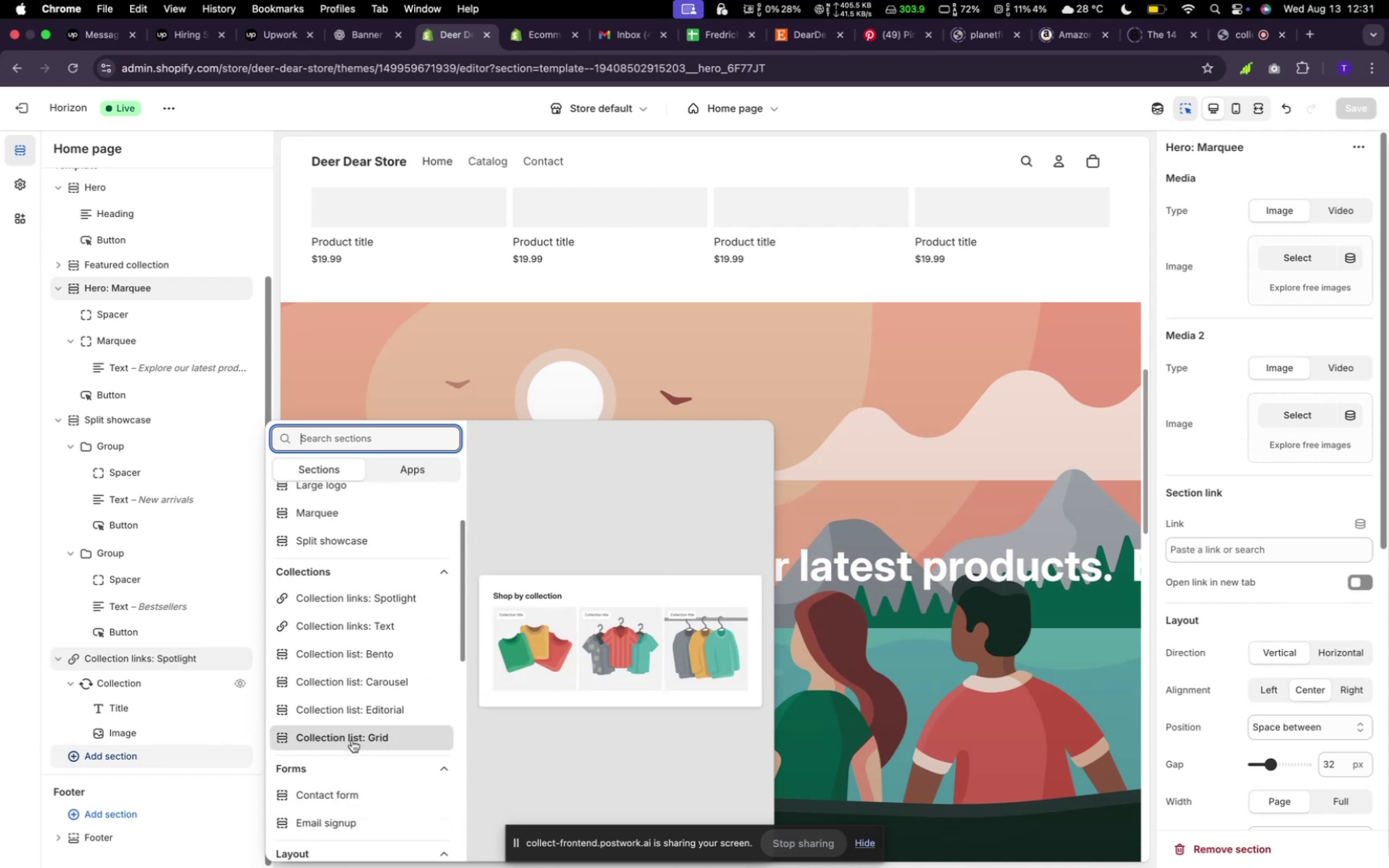 
scroll: coordinate [351, 741], scroll_direction: down, amount: 4.0
 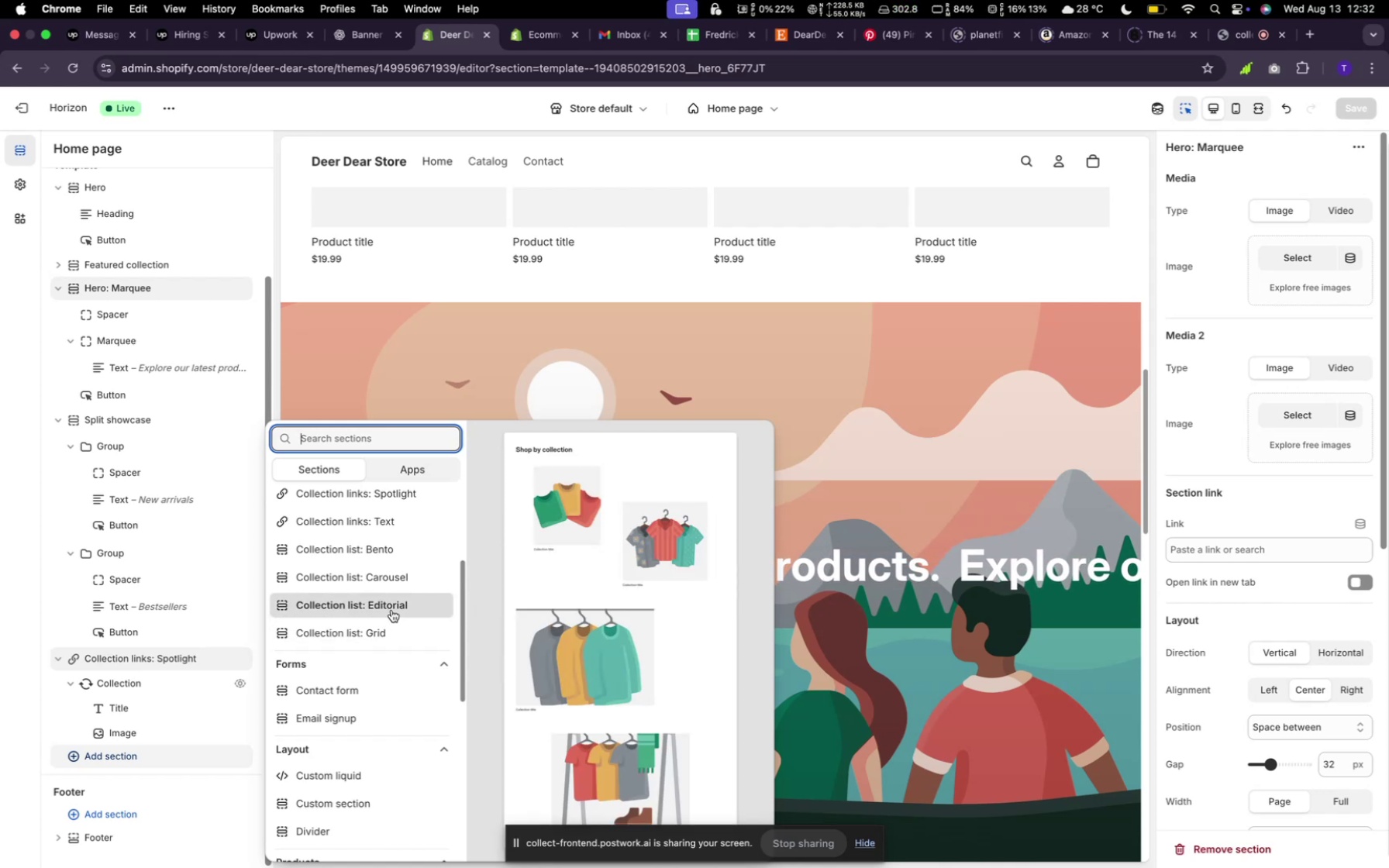 
wait(24.7)
 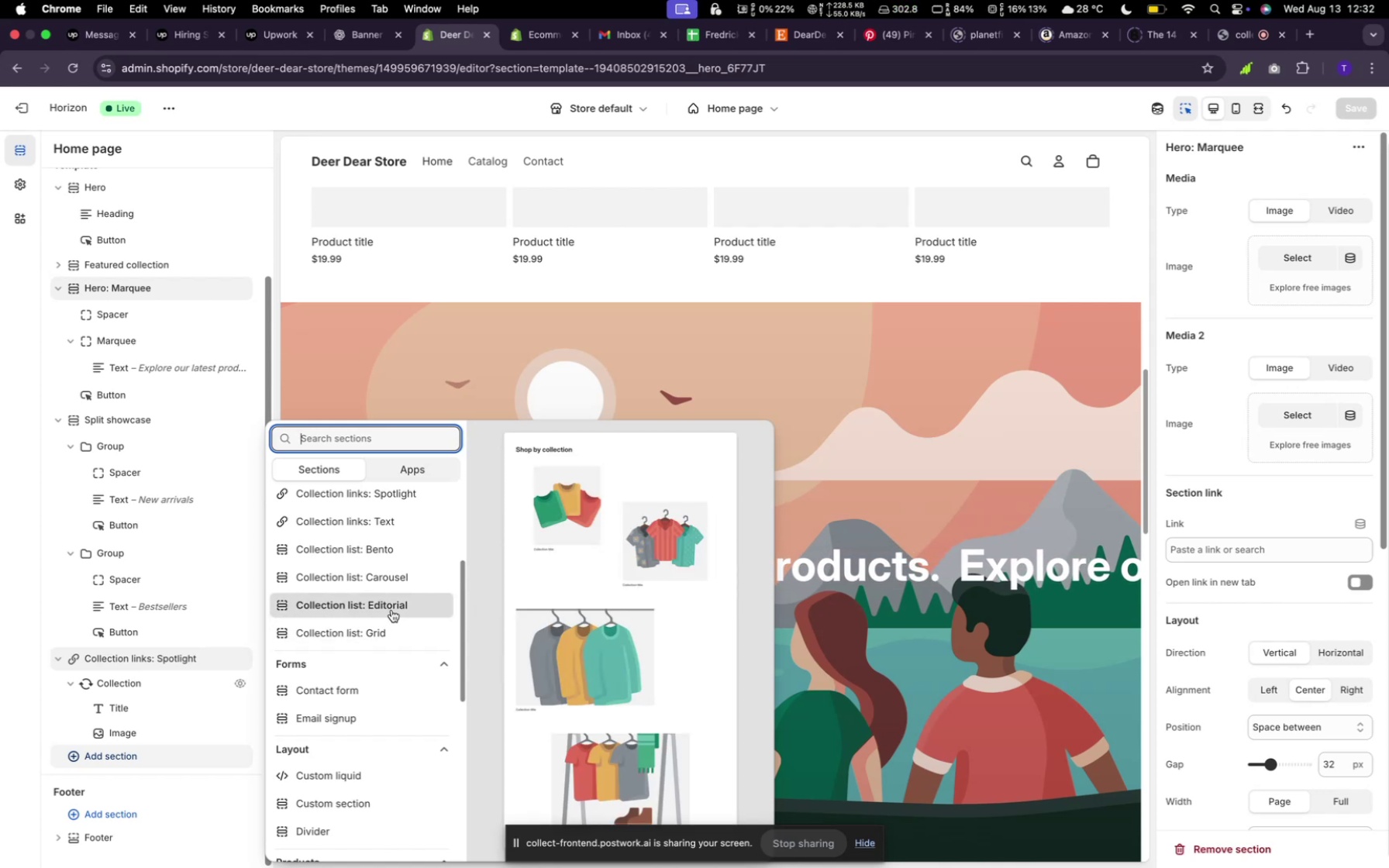 
left_click([391, 601])
 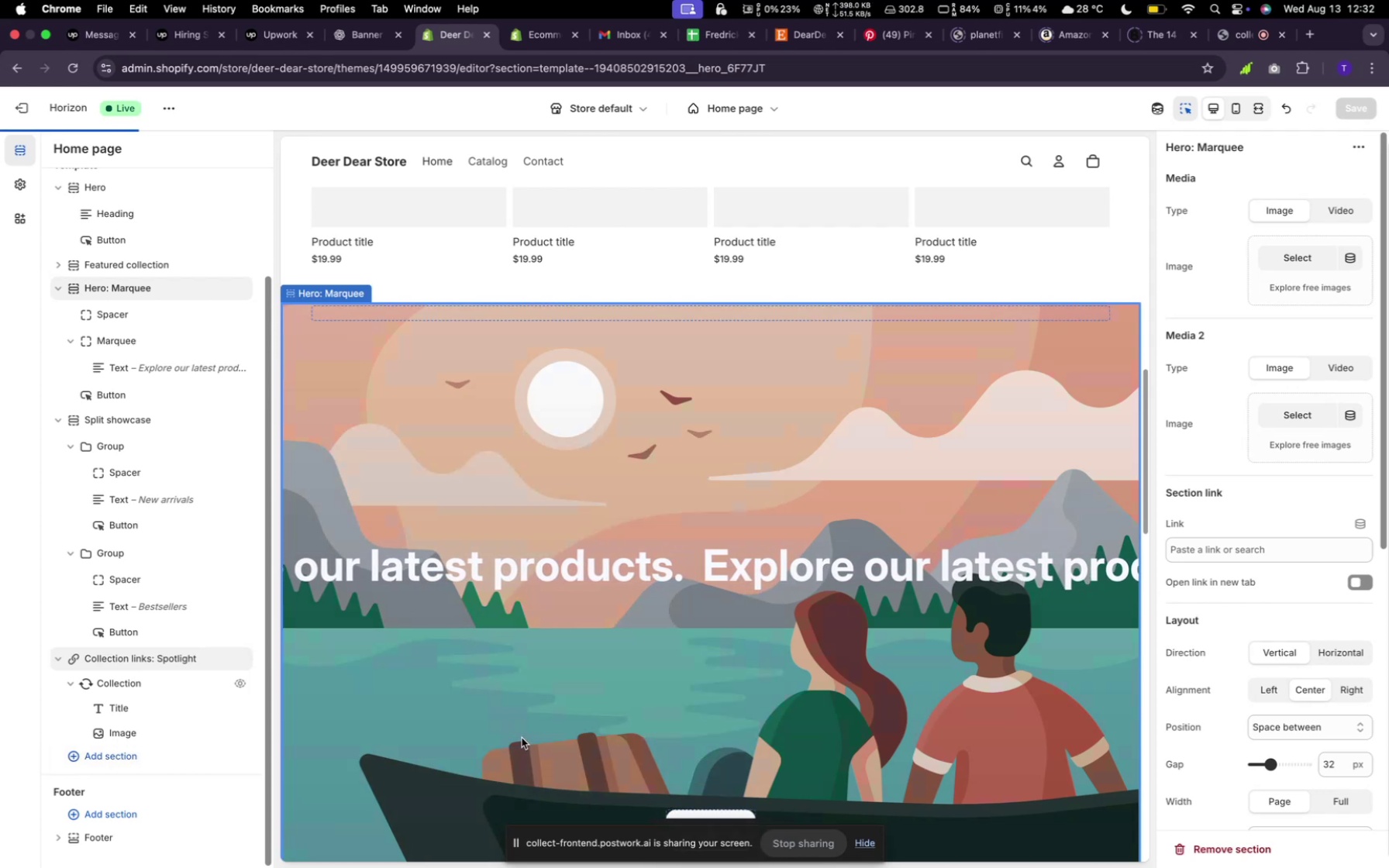 
scroll: coordinate [701, 679], scroll_direction: down, amount: 15.0
 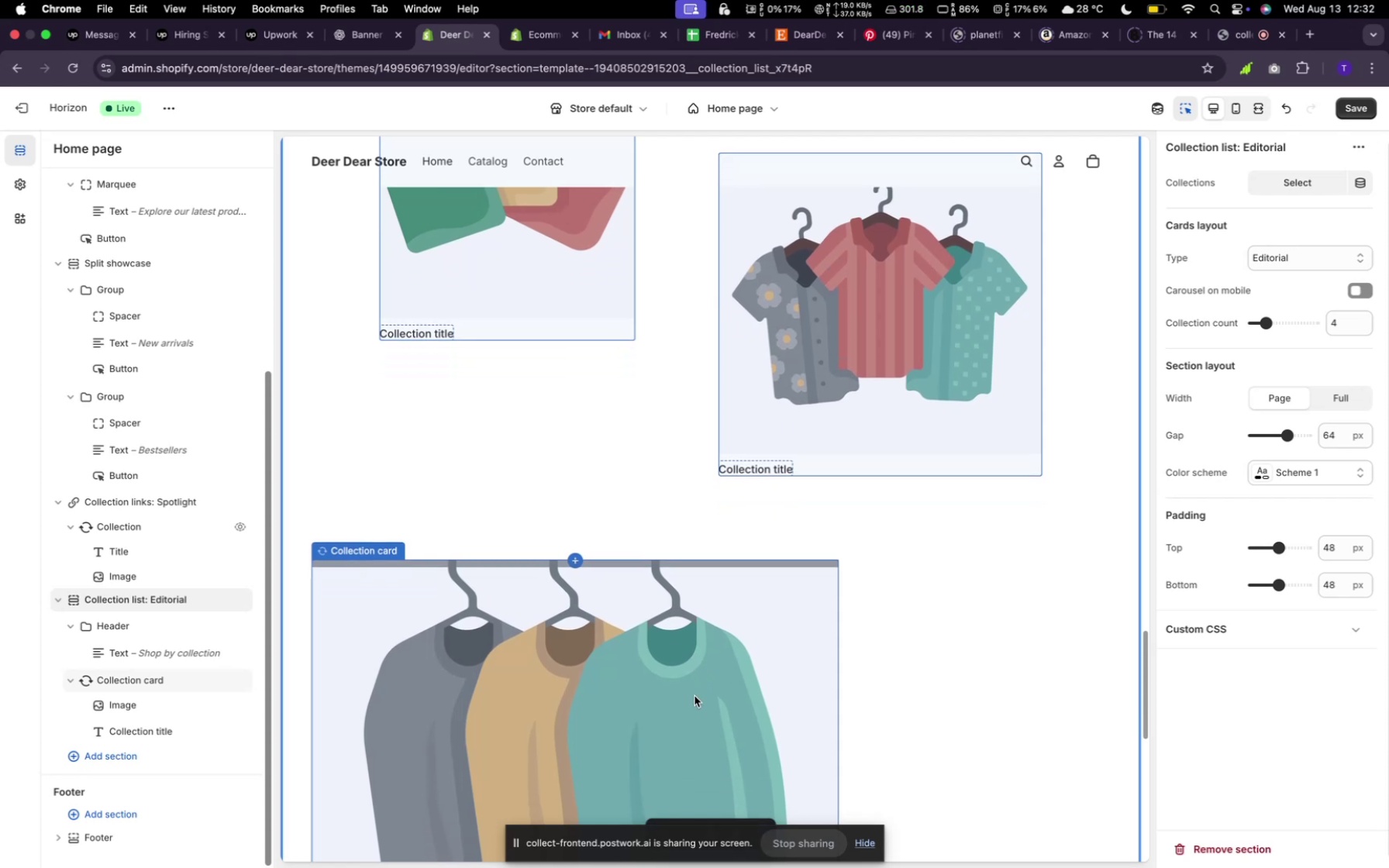 
scroll: coordinate [720, 686], scroll_direction: down, amount: 8.0
 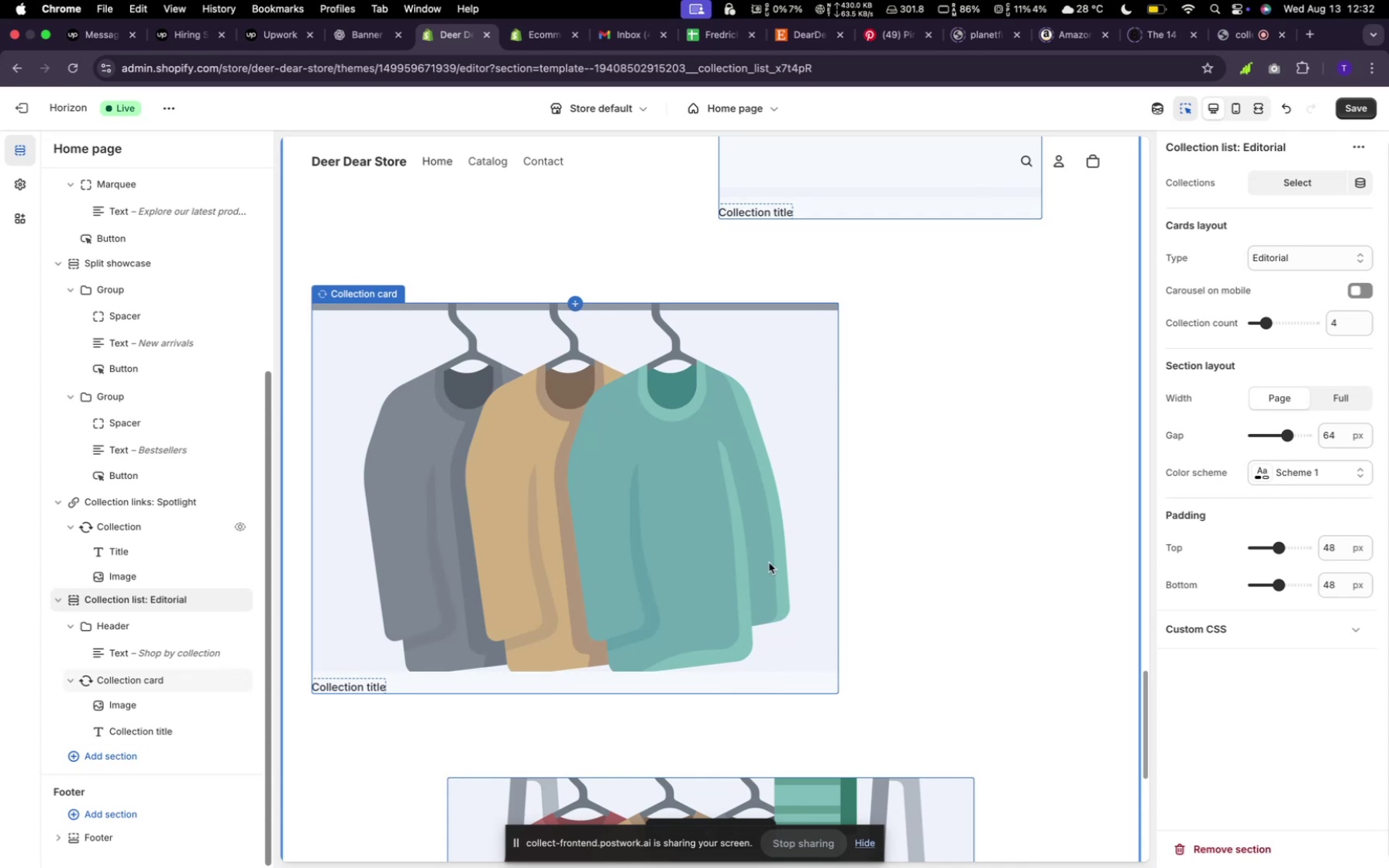 
scroll: coordinate [864, 353], scroll_direction: up, amount: 101.0
 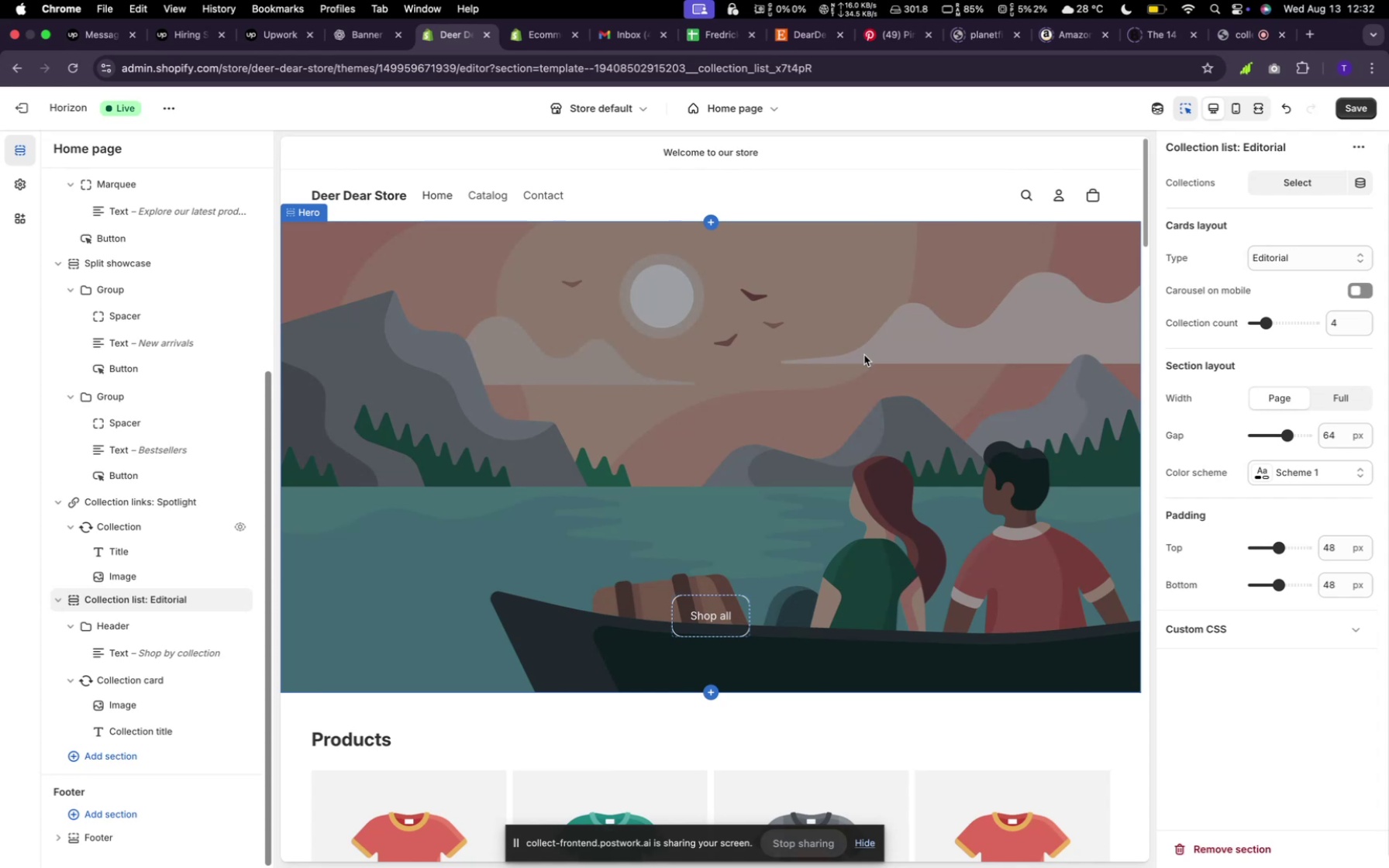 
wait(17.21)
 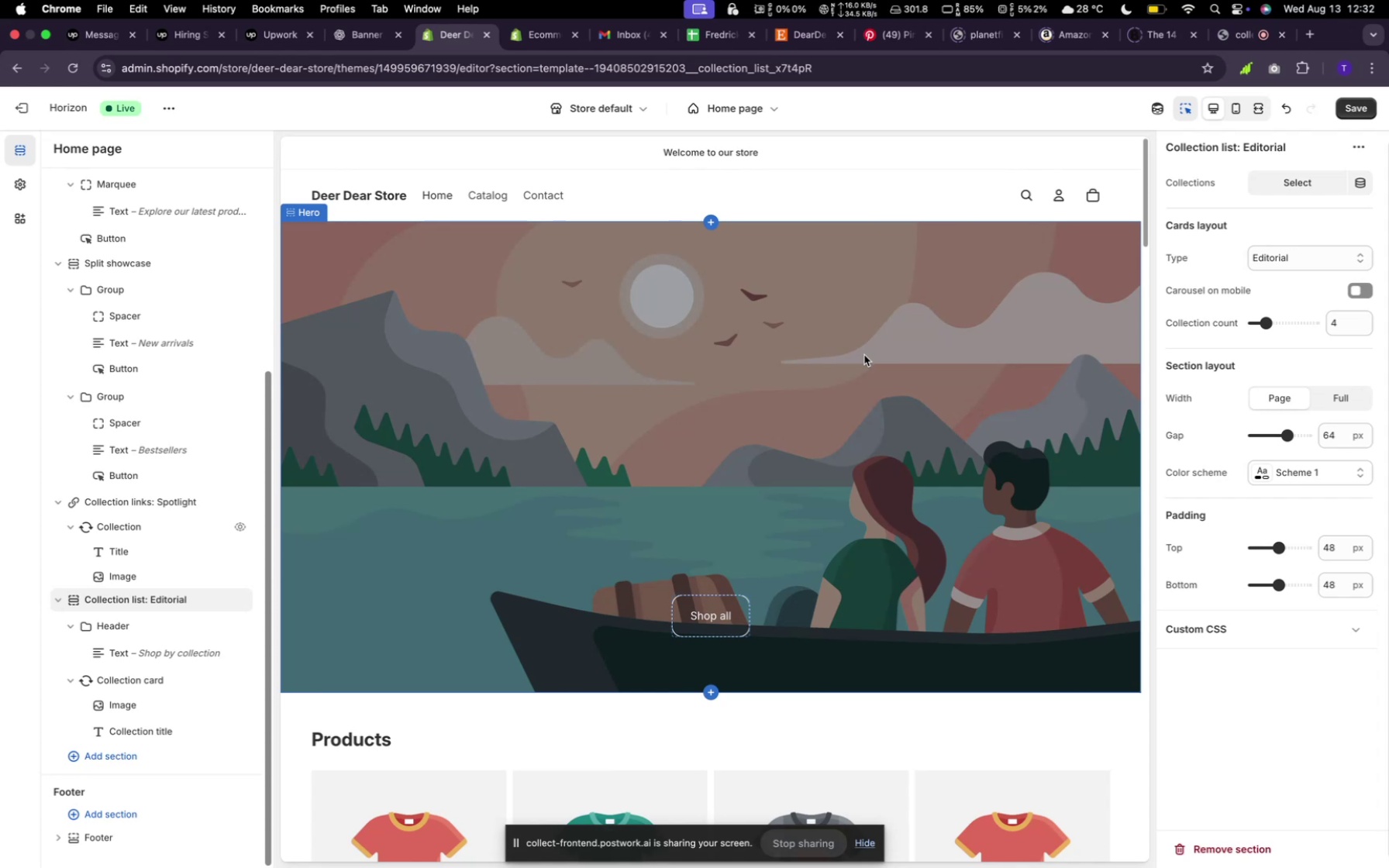 
key(Backquote)
 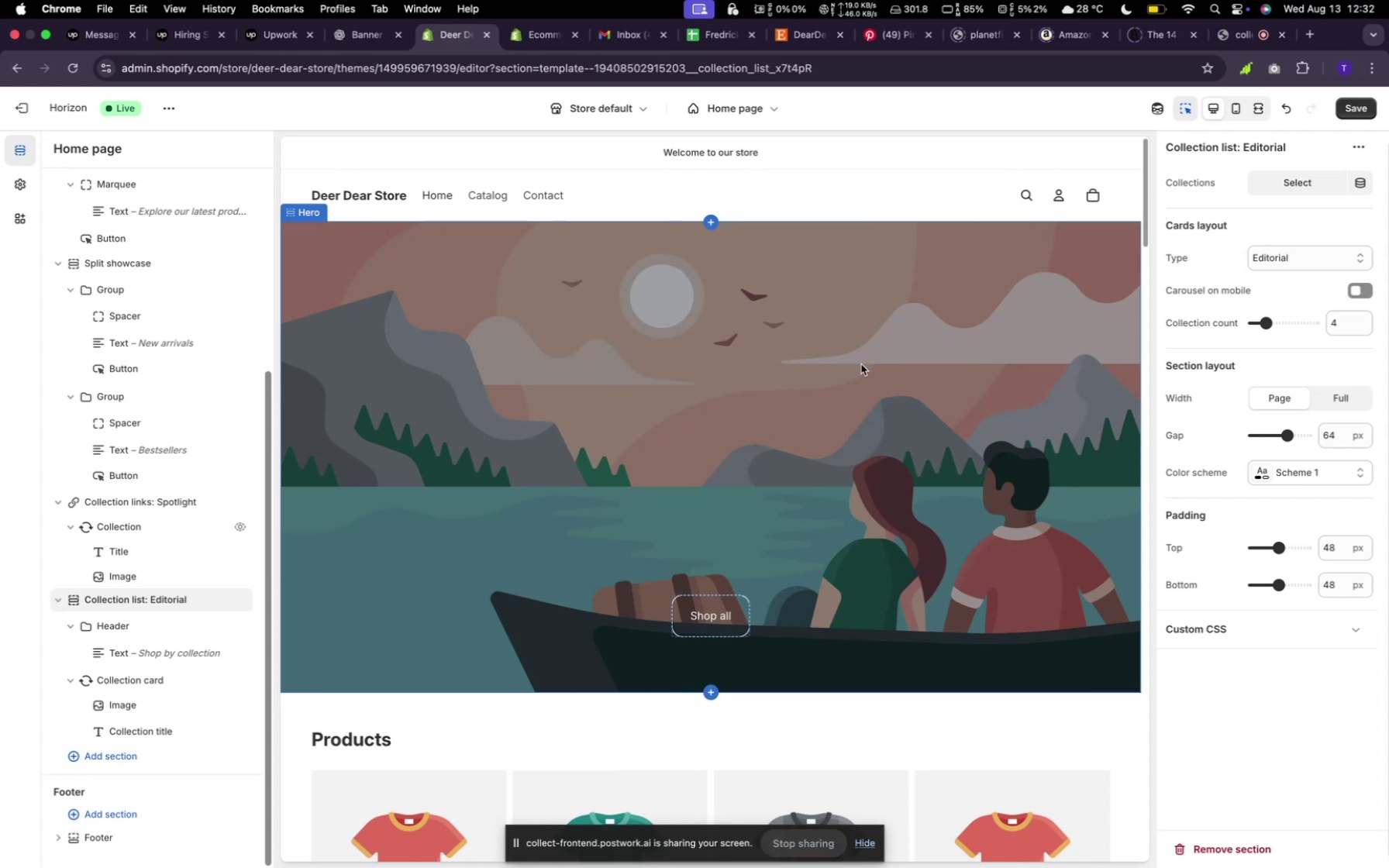 
left_click_drag(start_coordinate=[889, 549], to_coordinate=[941, 561])
 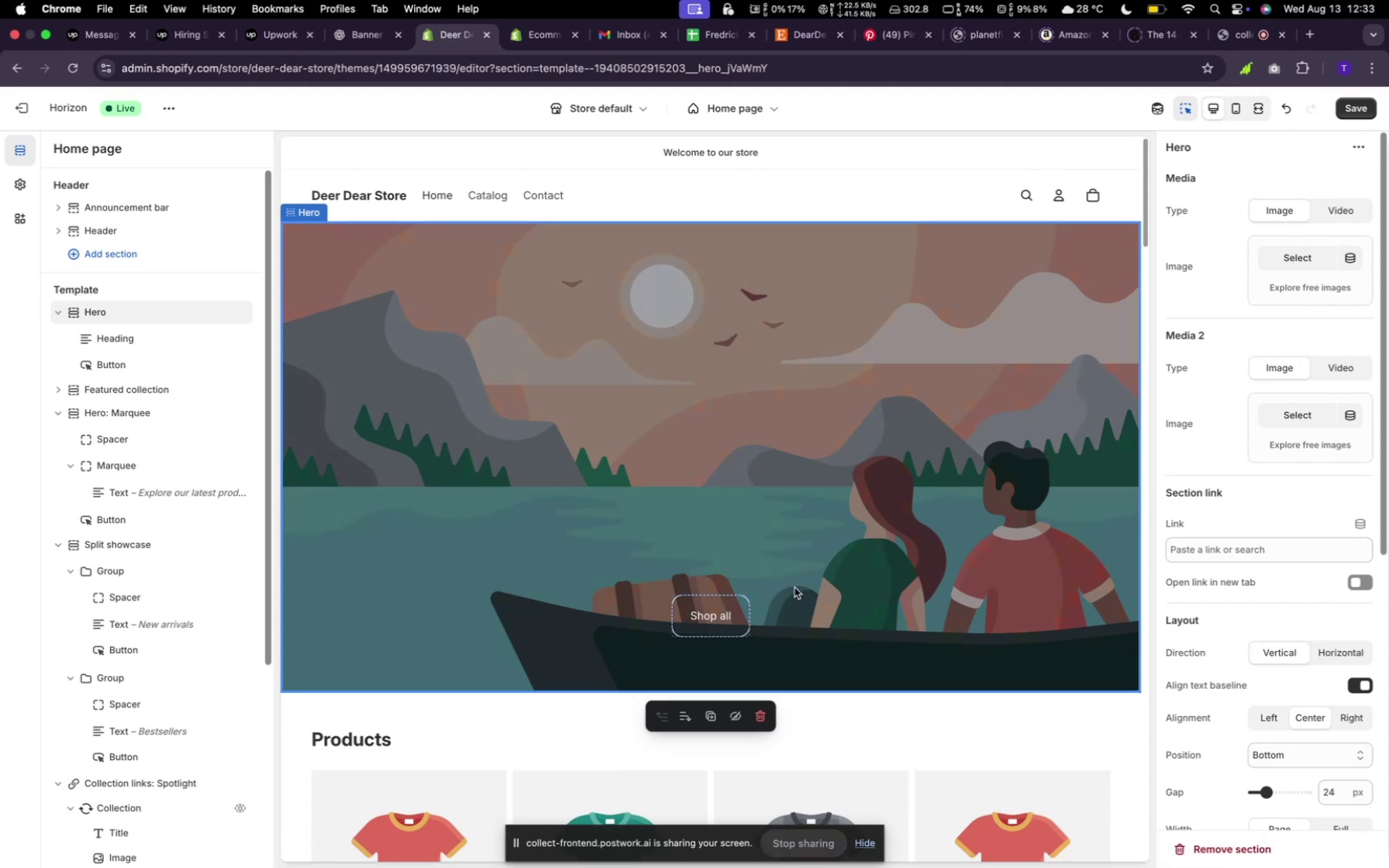 
wait(15.54)
 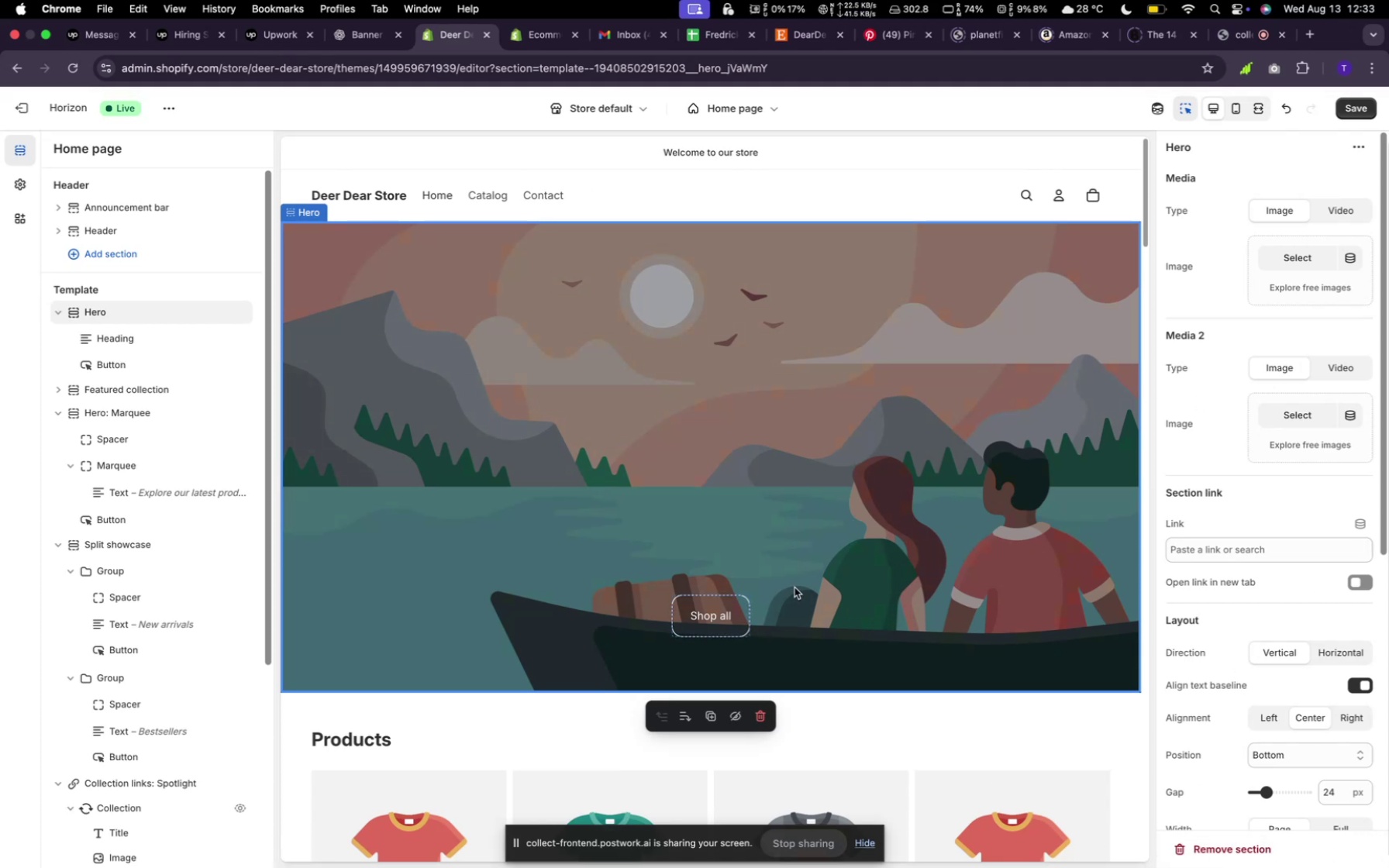 
scroll: coordinate [105, 687], scroll_direction: down, amount: 31.0
 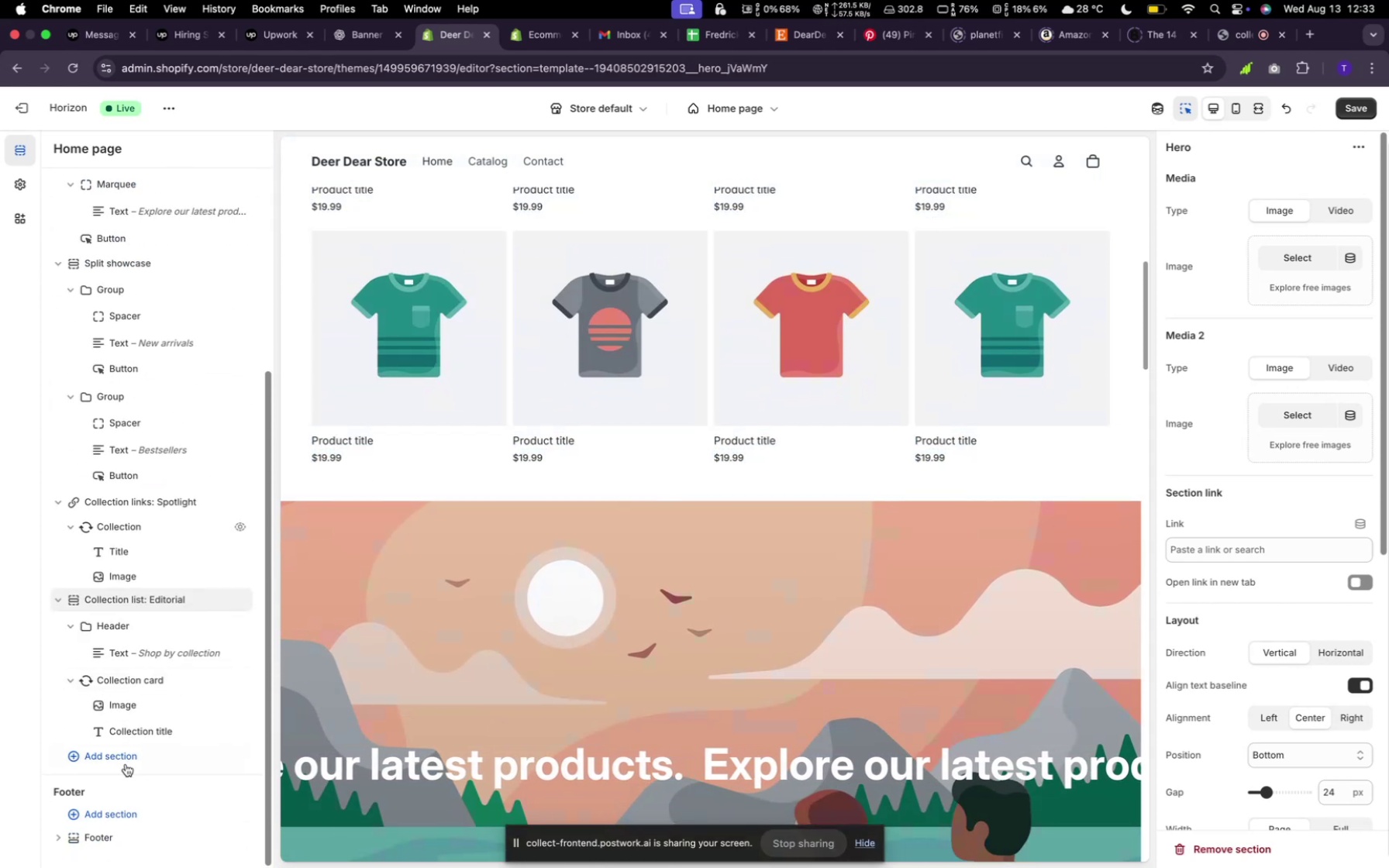 
left_click([122, 758])
 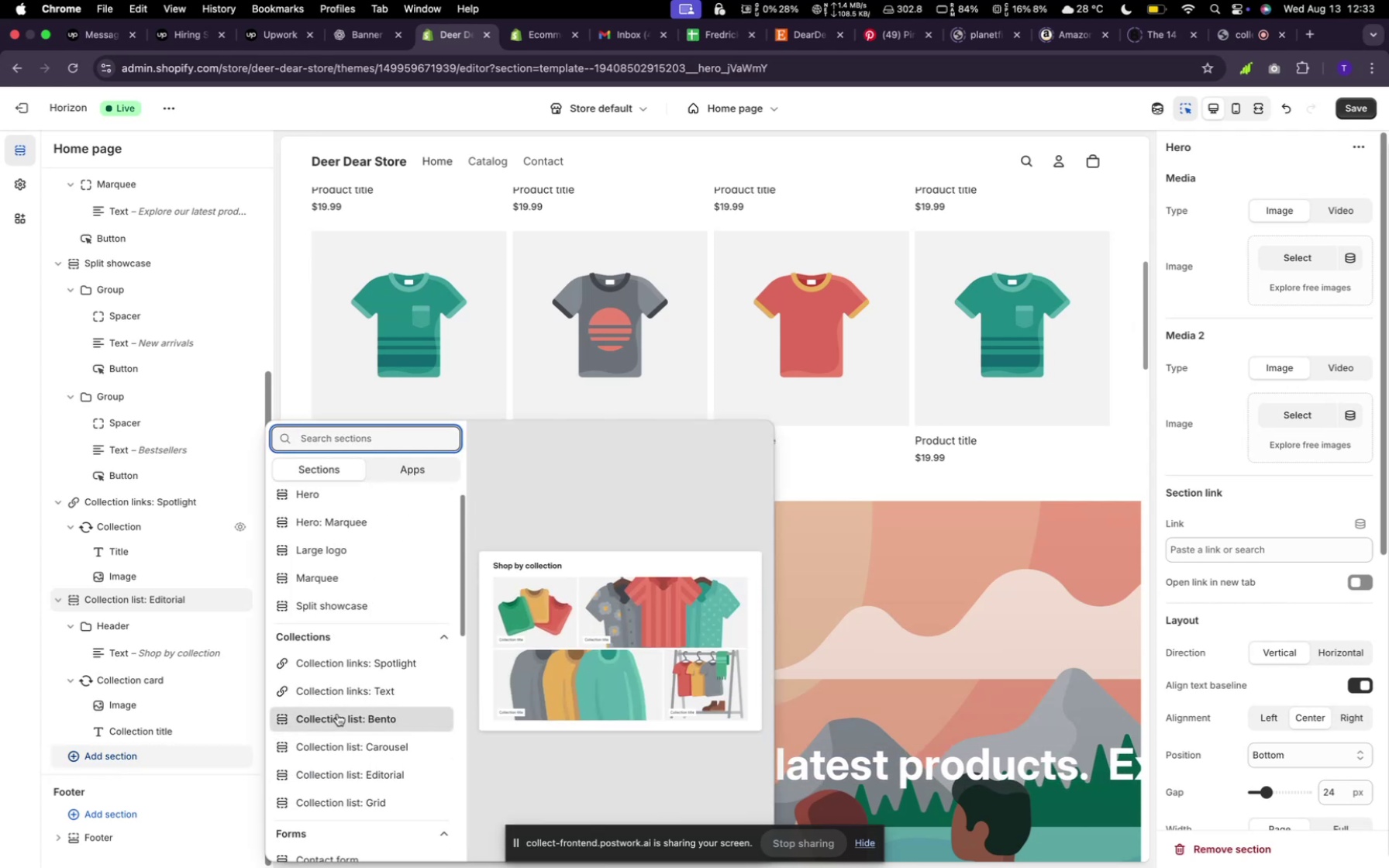 
wait(13.02)
 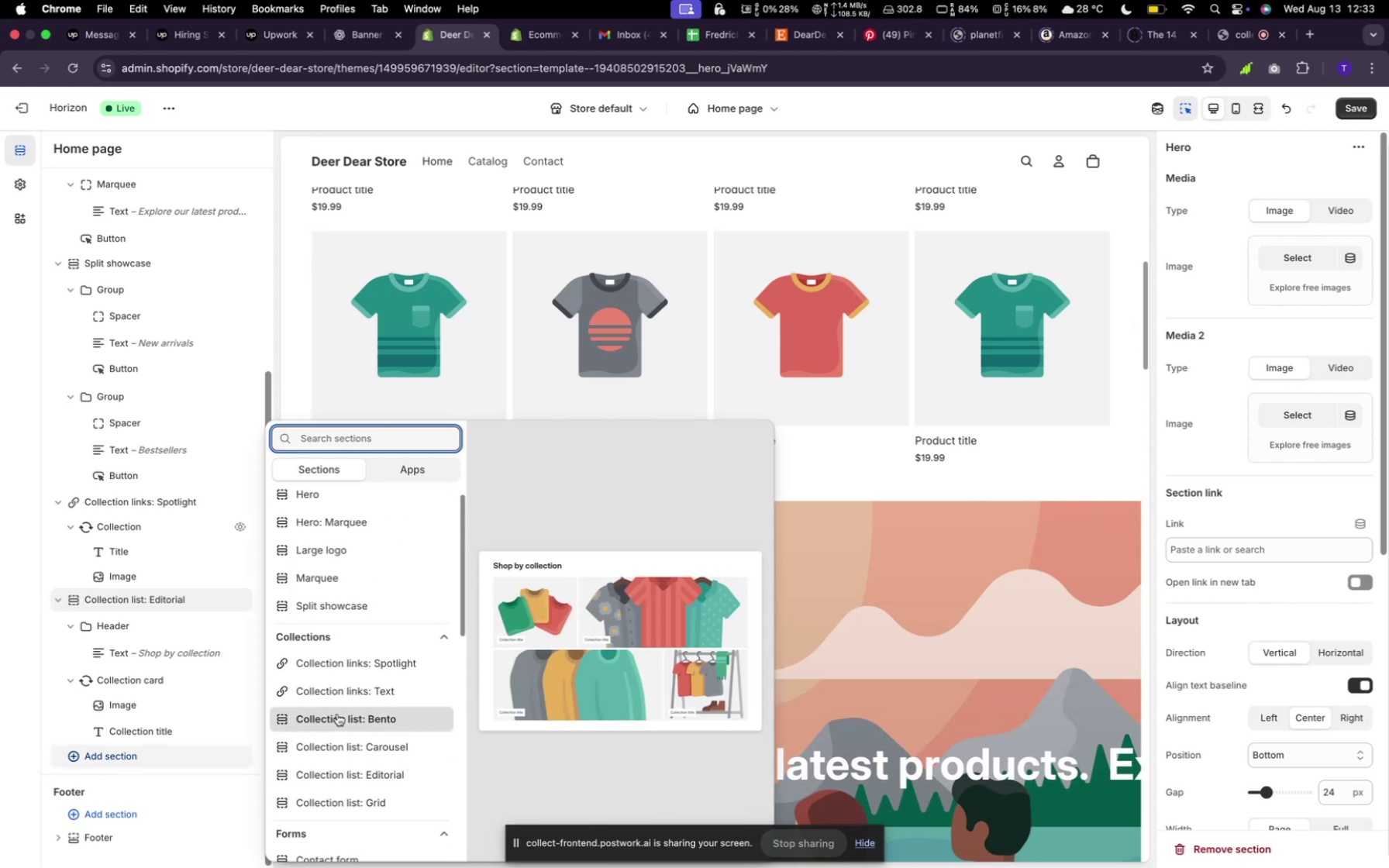 
mouse_move([386, 729])
 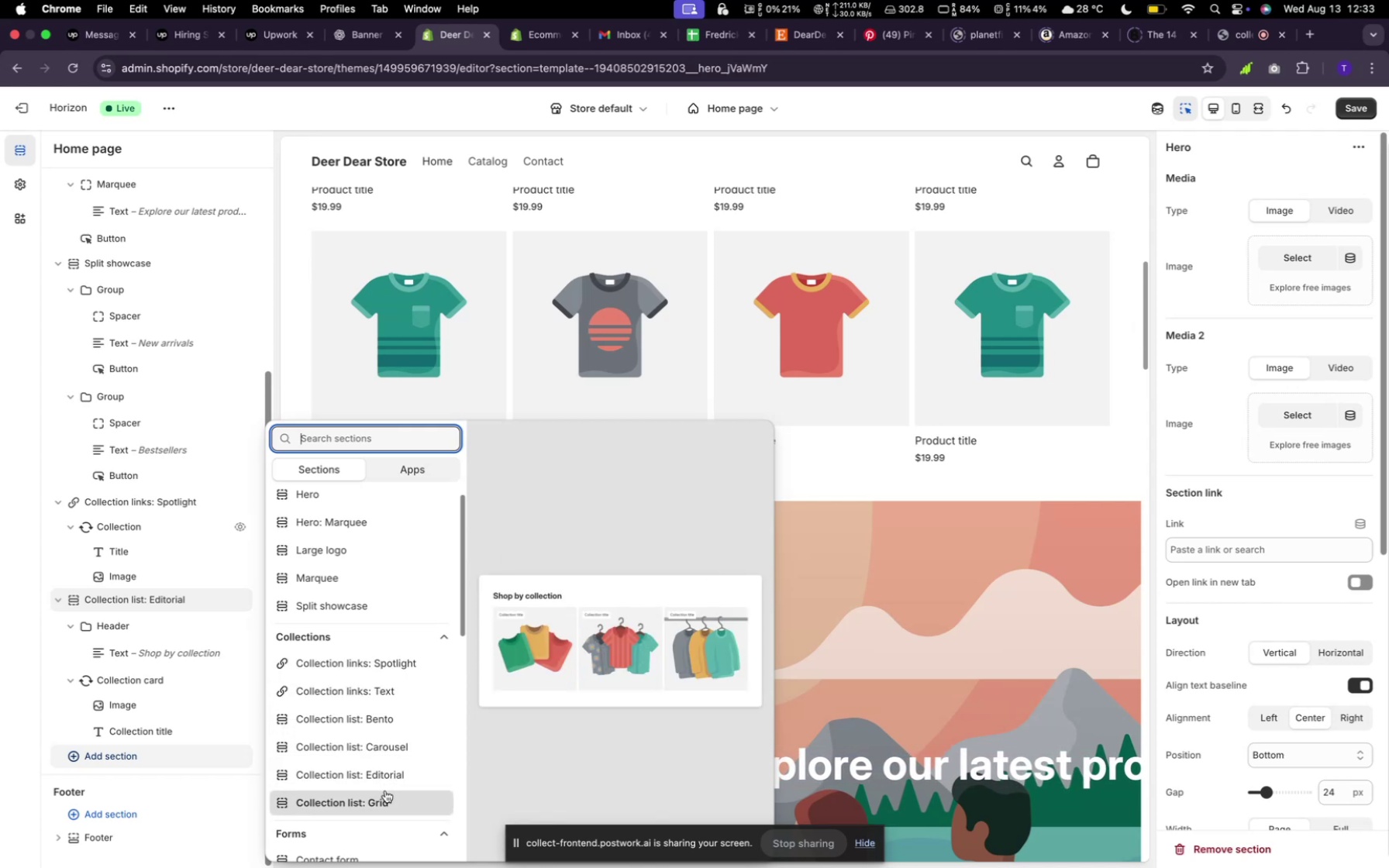 
scroll: coordinate [390, 773], scroll_direction: down, amount: 8.0
 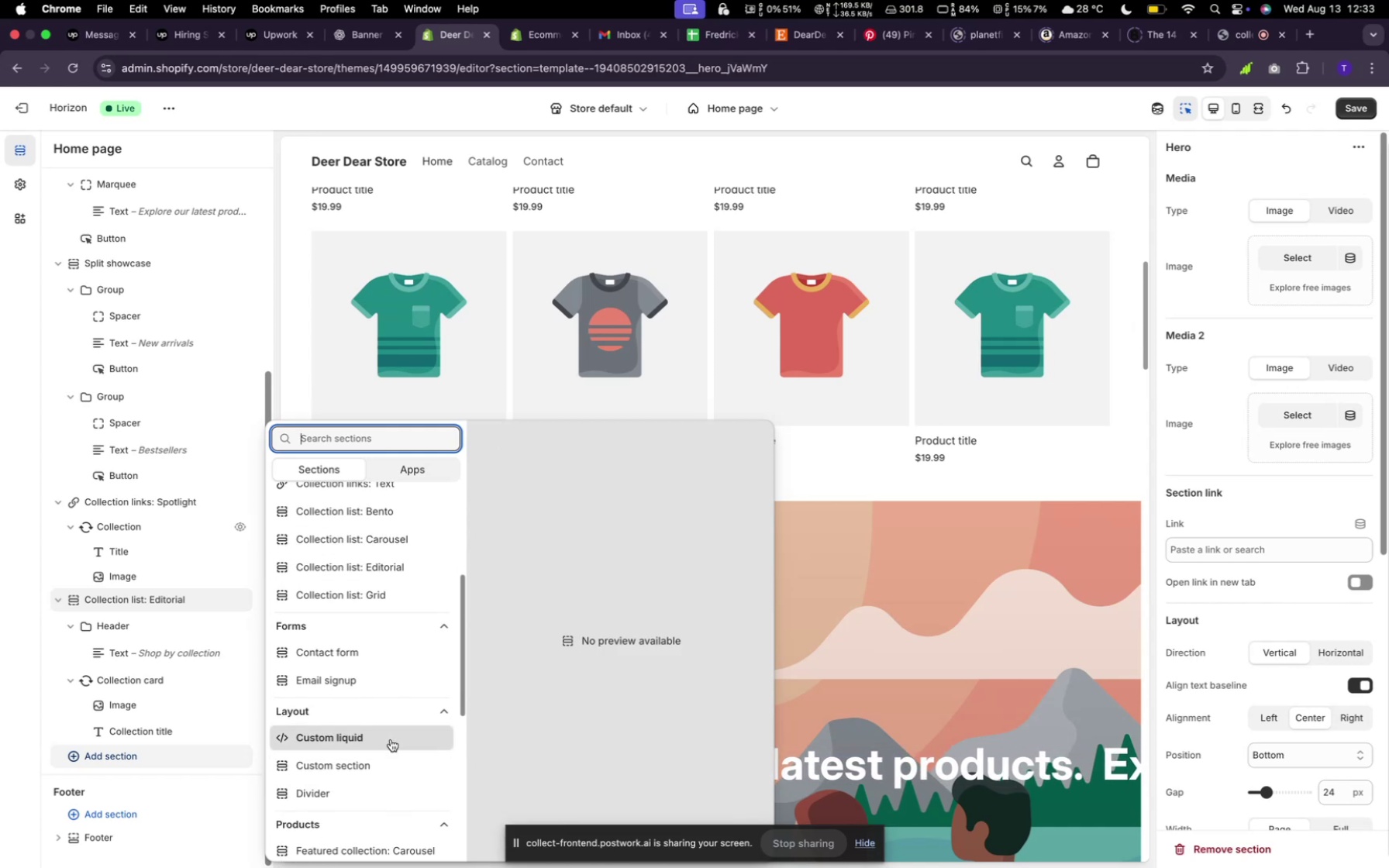 
wait(5.04)
 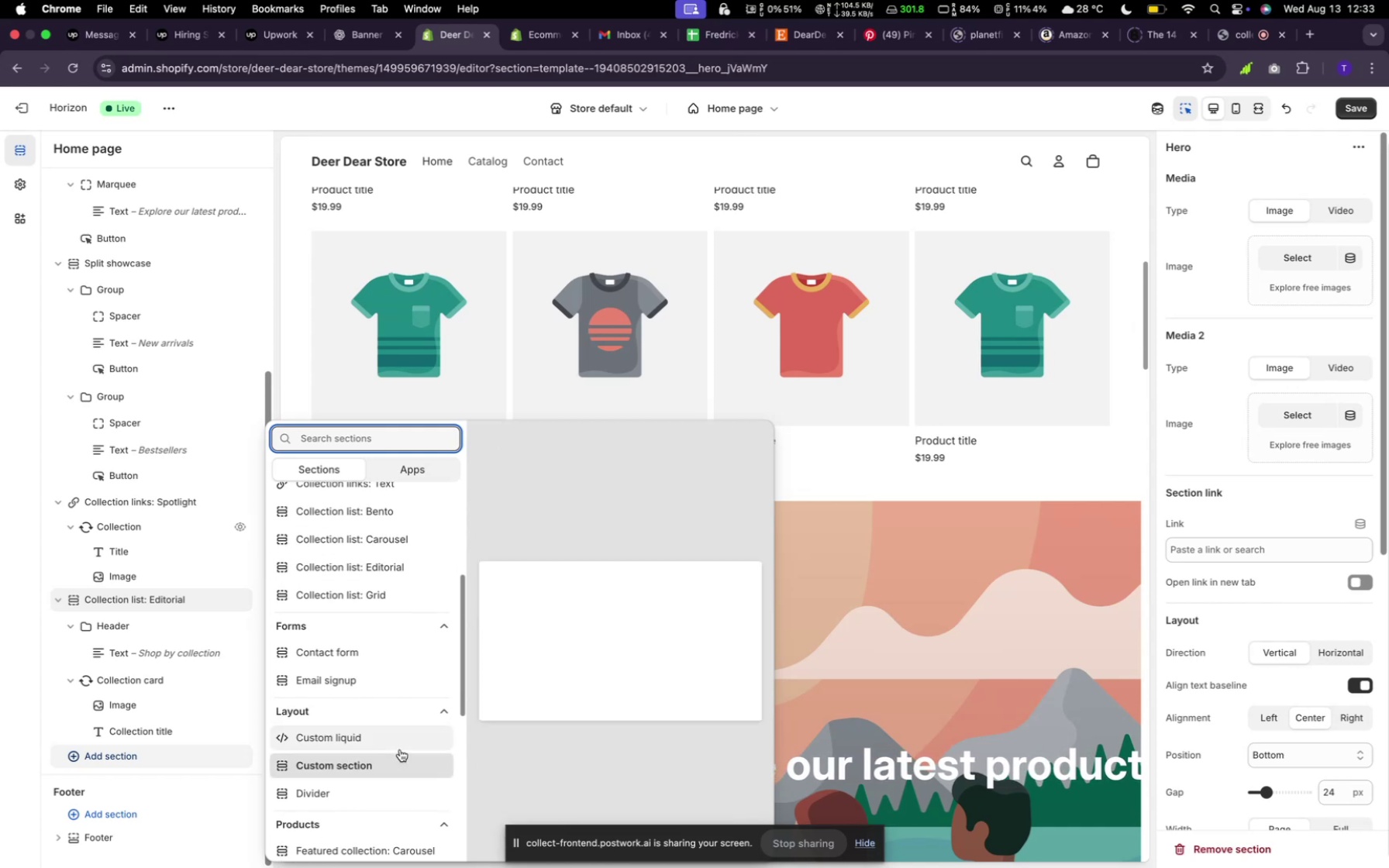 
left_click([391, 739])
 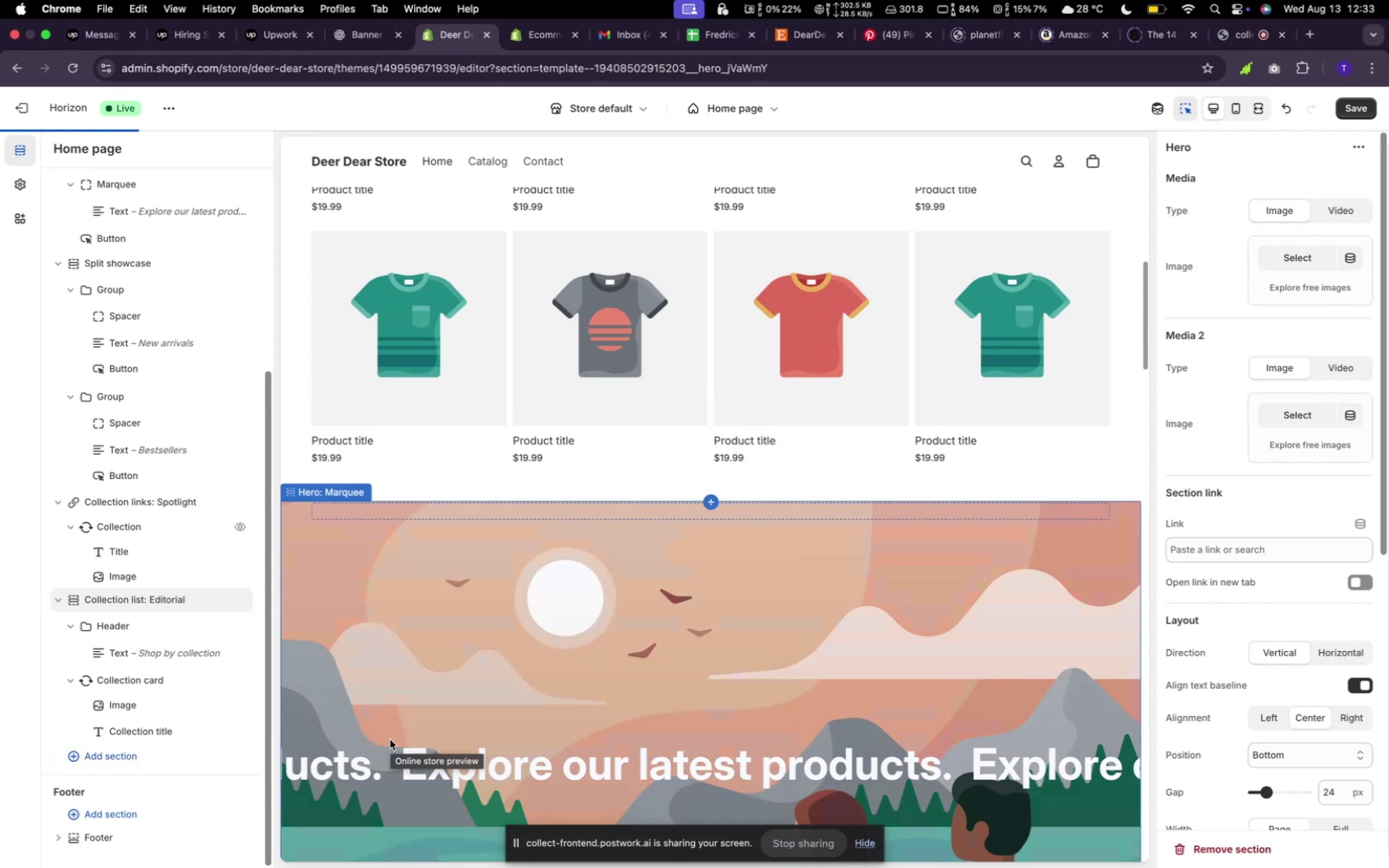 
scroll: coordinate [393, 733], scroll_direction: down, amount: 124.0
 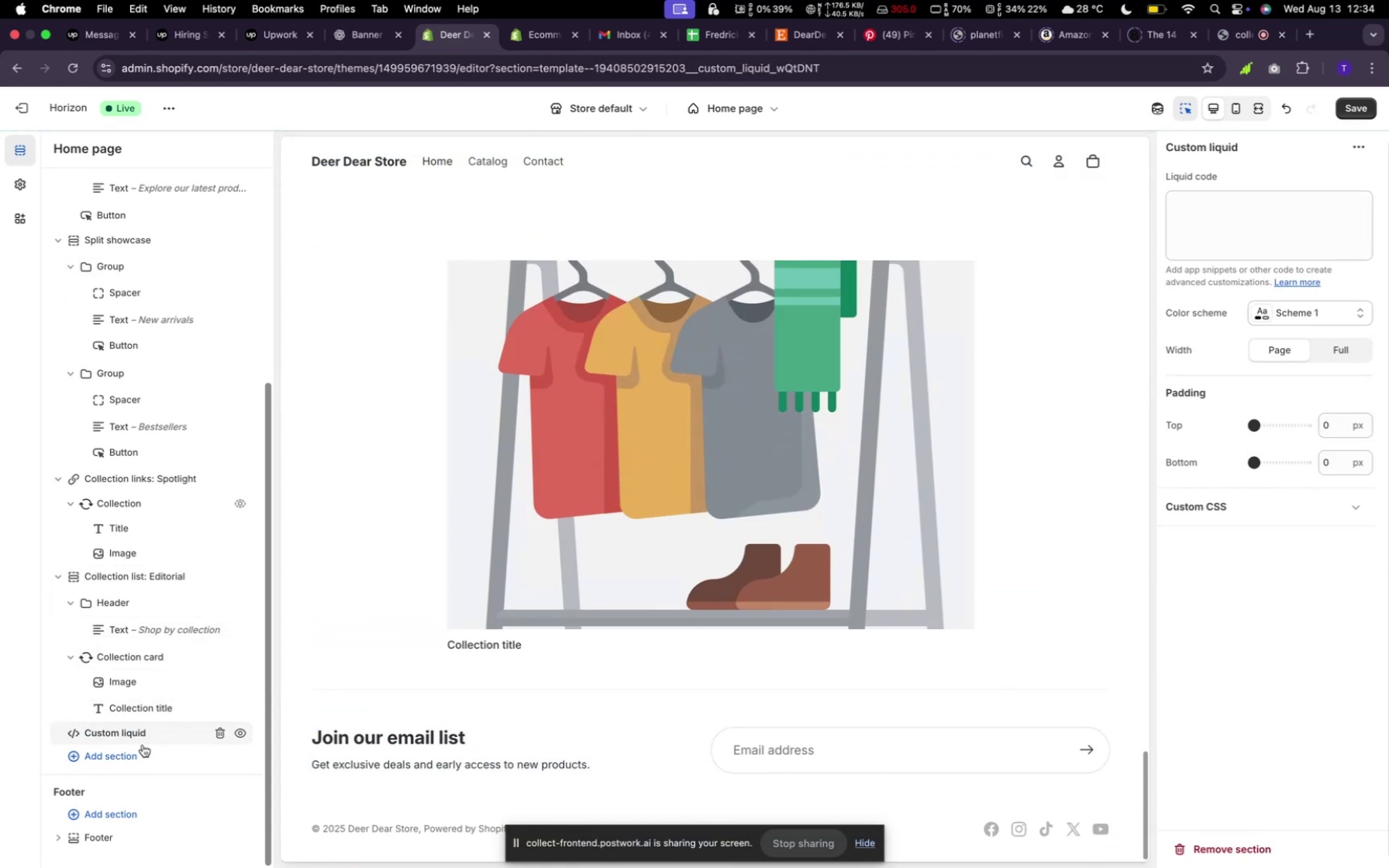 
wait(5.1)
 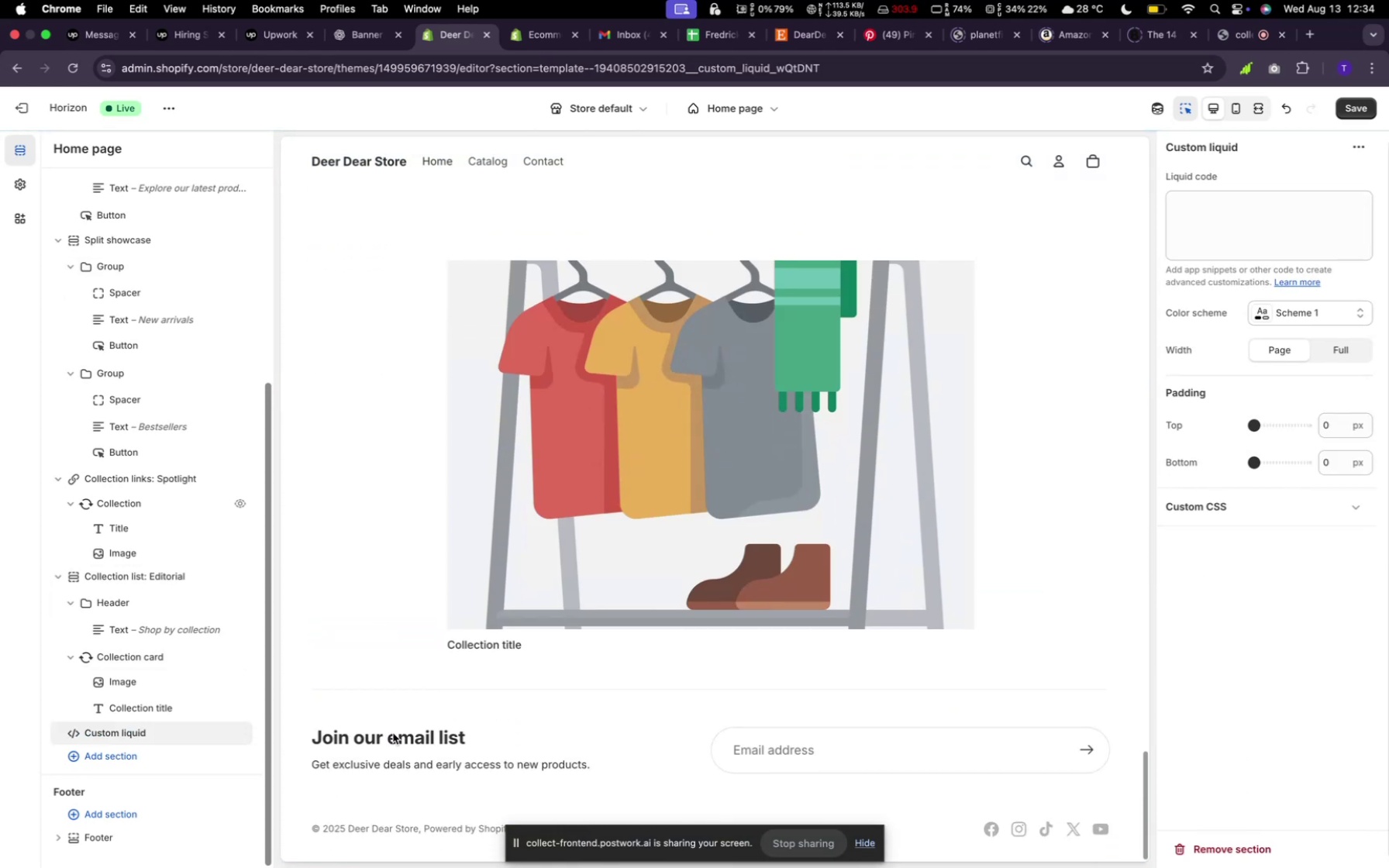 
left_click([131, 735])
 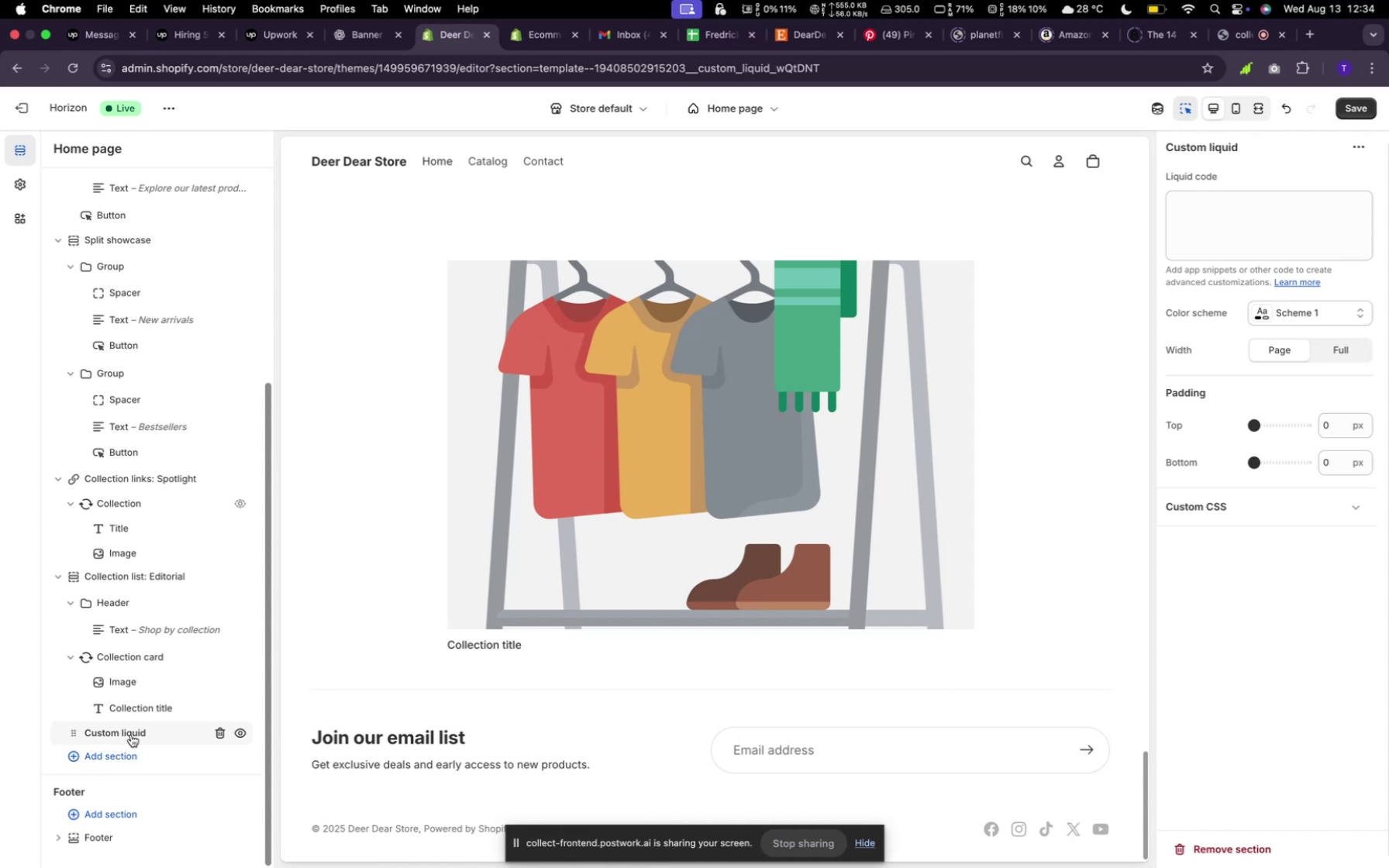 
left_click_drag(start_coordinate=[91, 811], to_coordinate=[91, 825])
 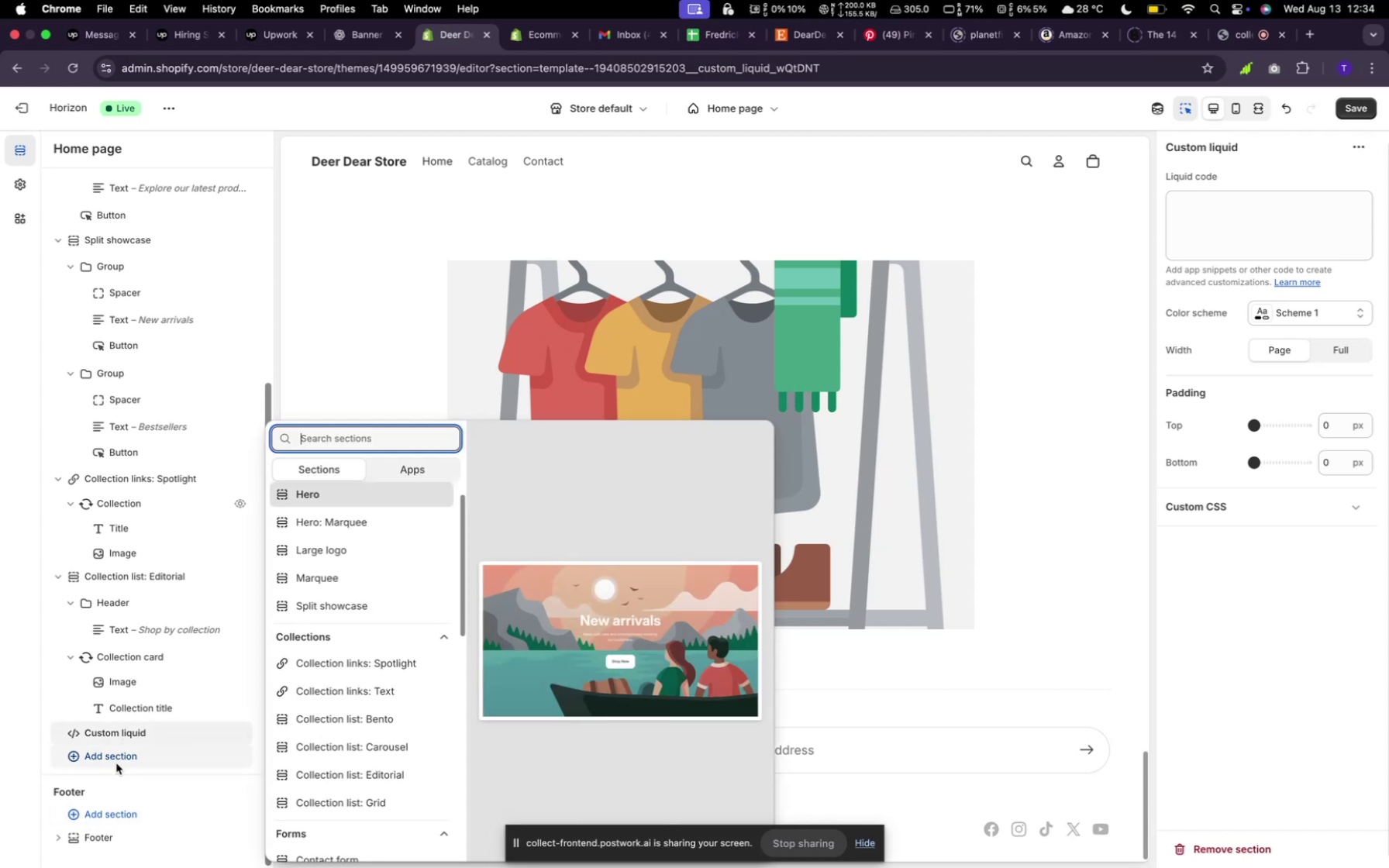 
scroll: coordinate [337, 813], scroll_direction: down, amount: 23.0
 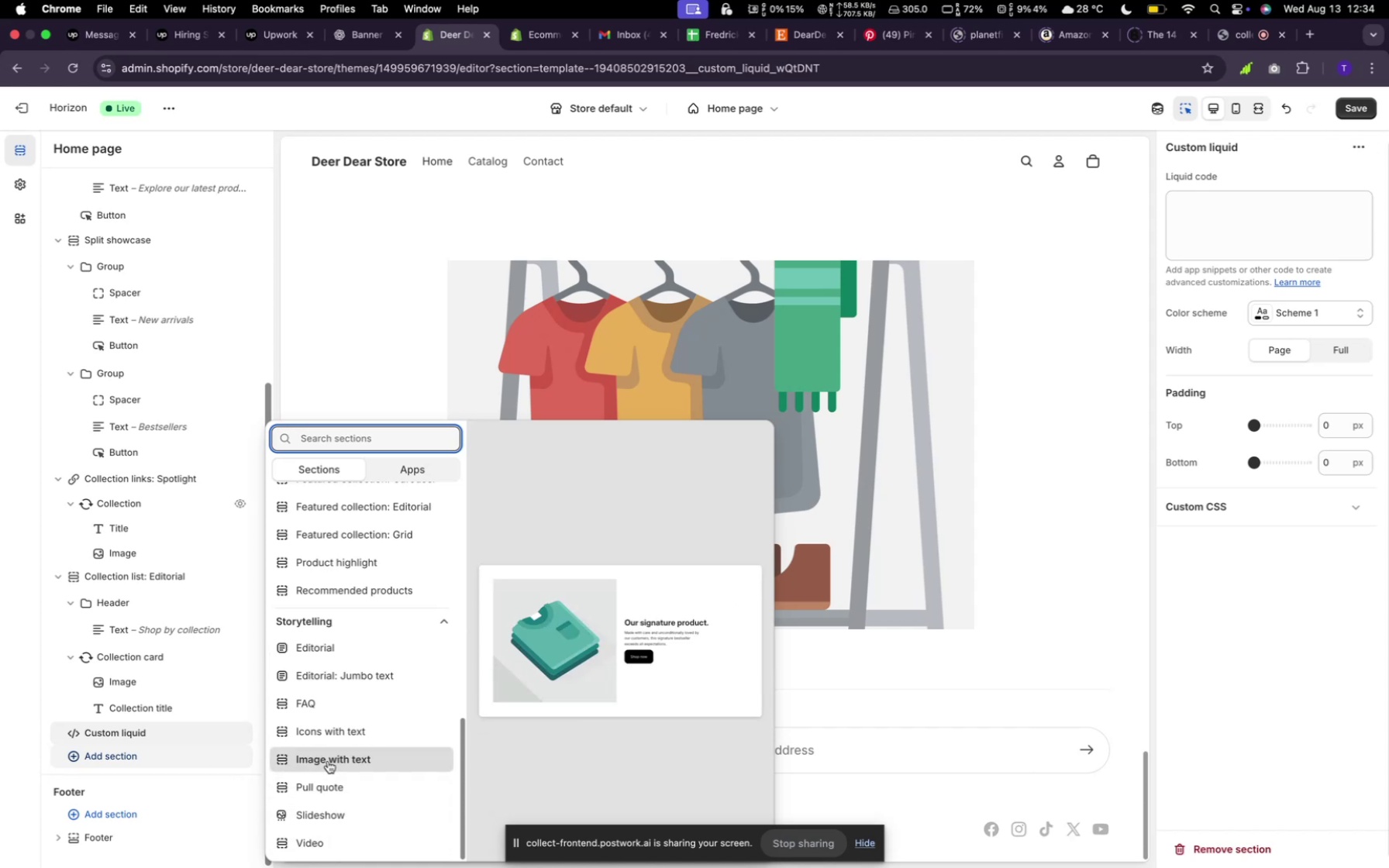 
wait(9.86)
 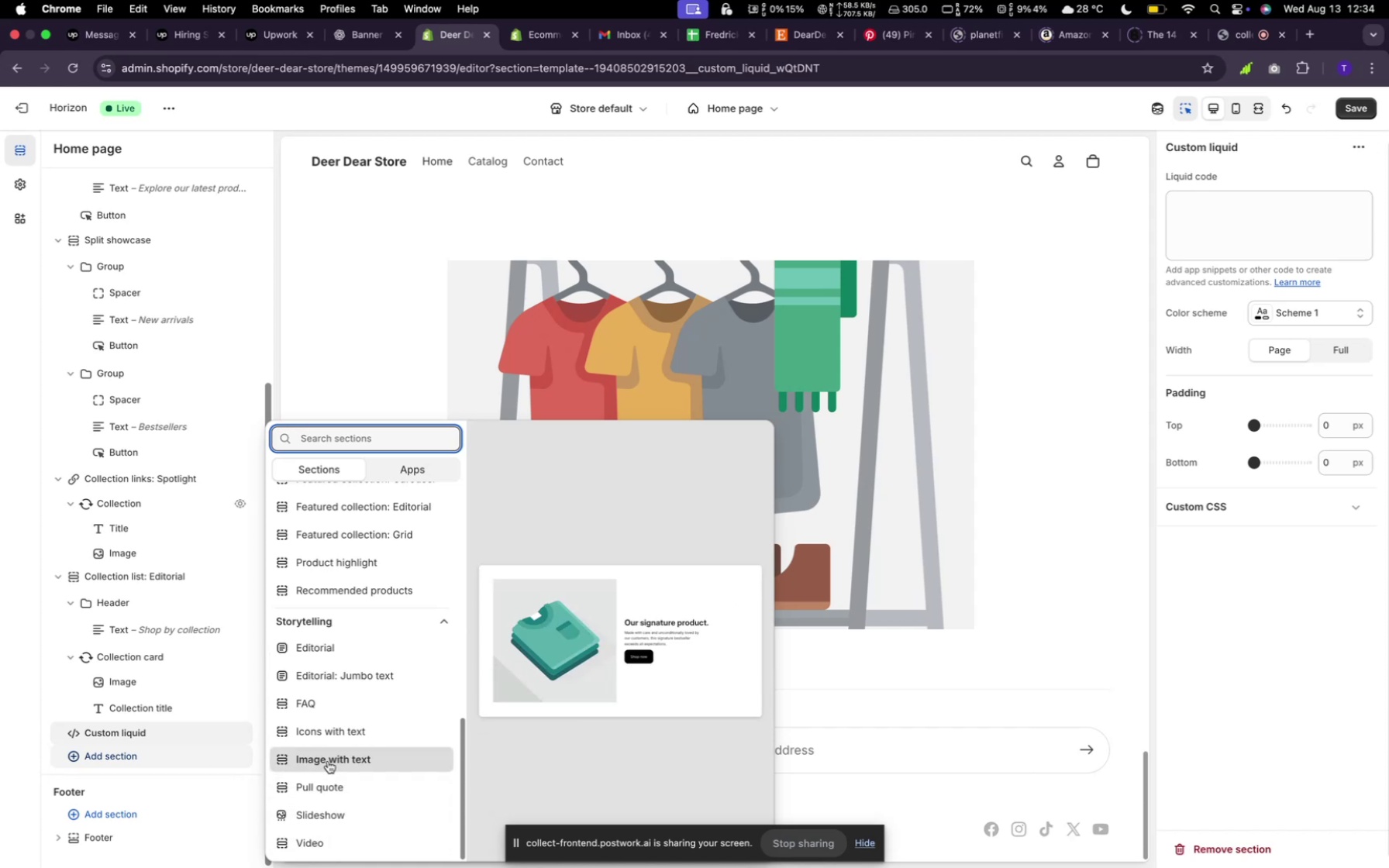 
left_click([324, 747])
 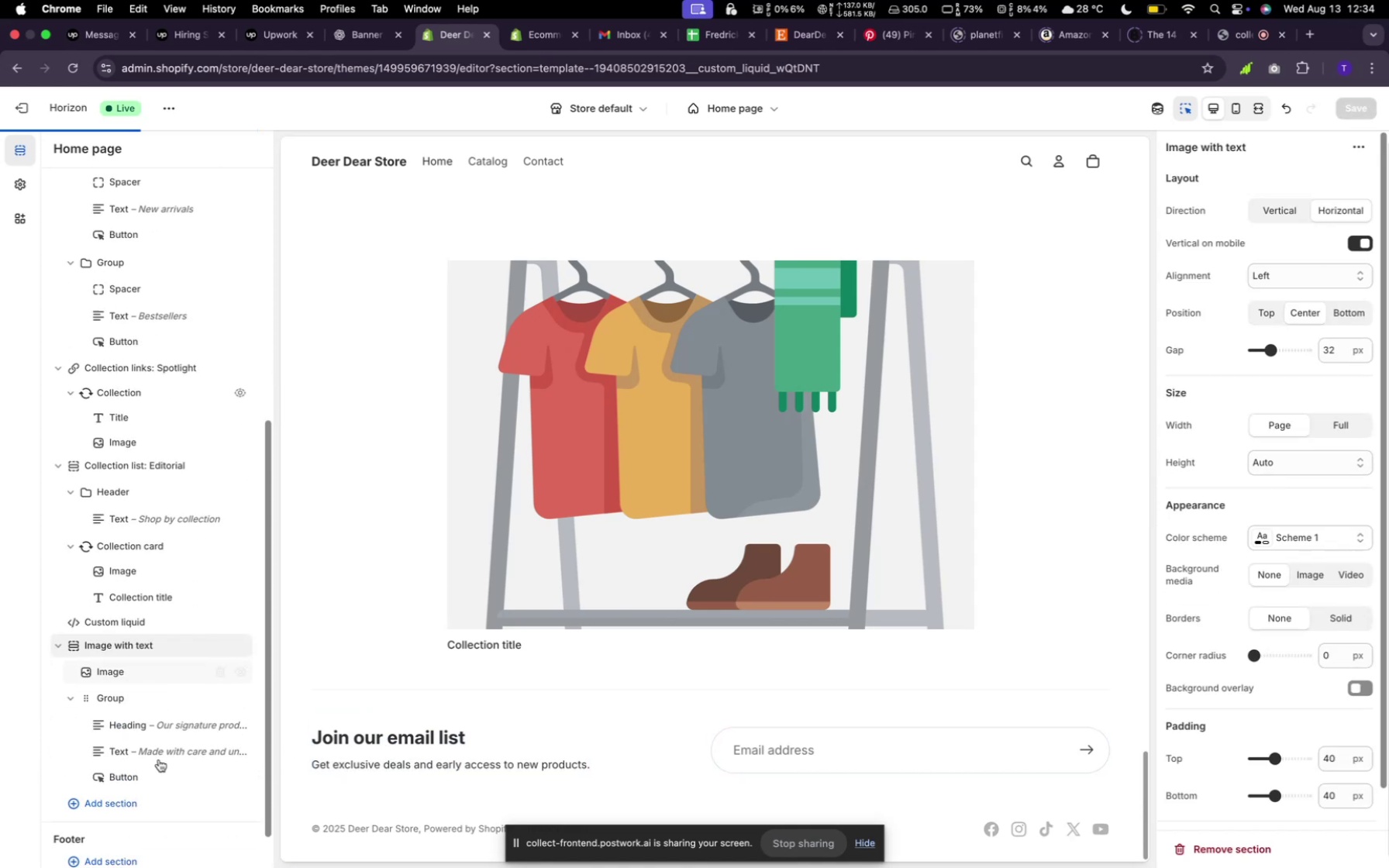 
wait(5.88)
 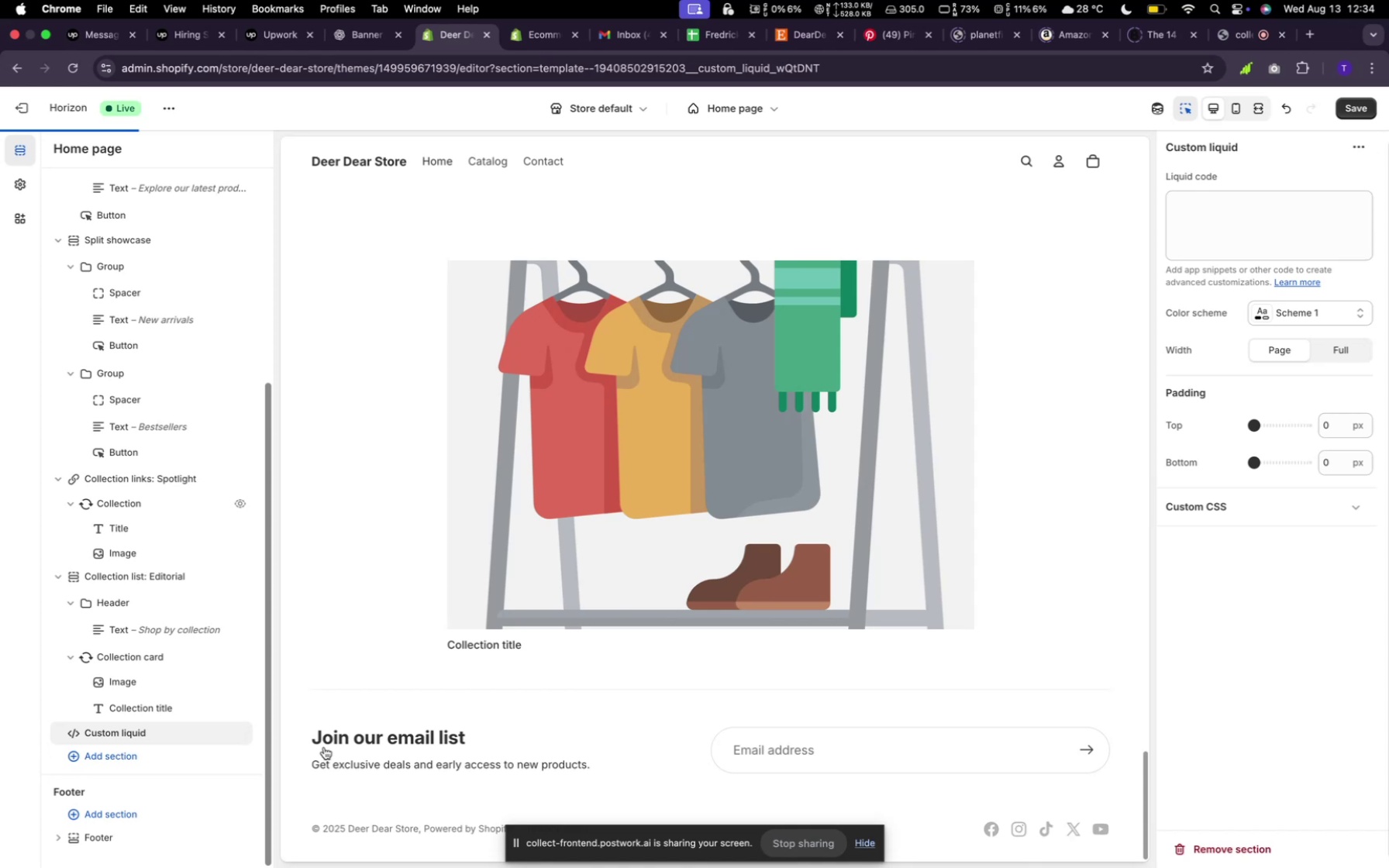 
left_click([117, 753])
 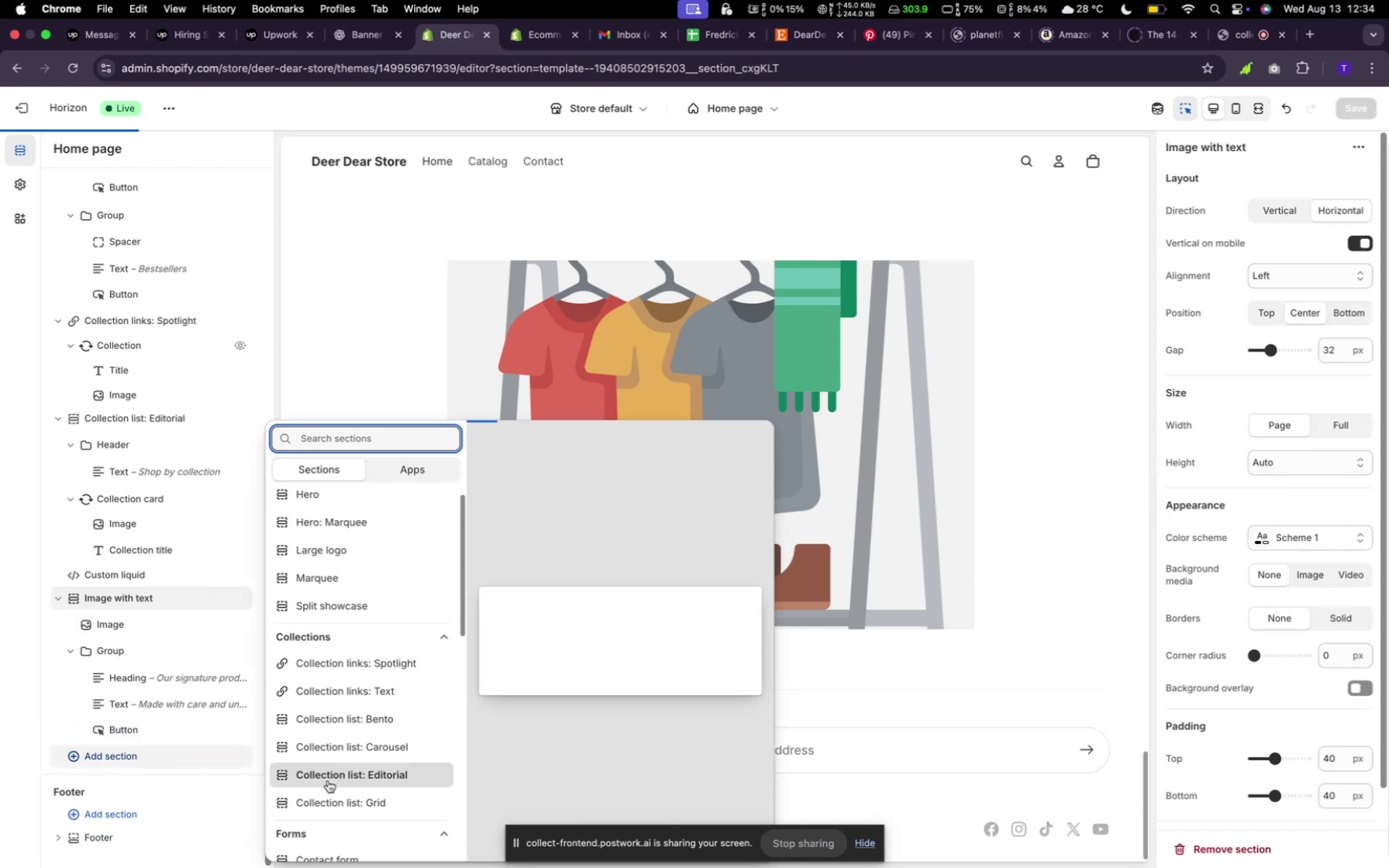 
scroll: coordinate [331, 777], scroll_direction: down, amount: 35.0
 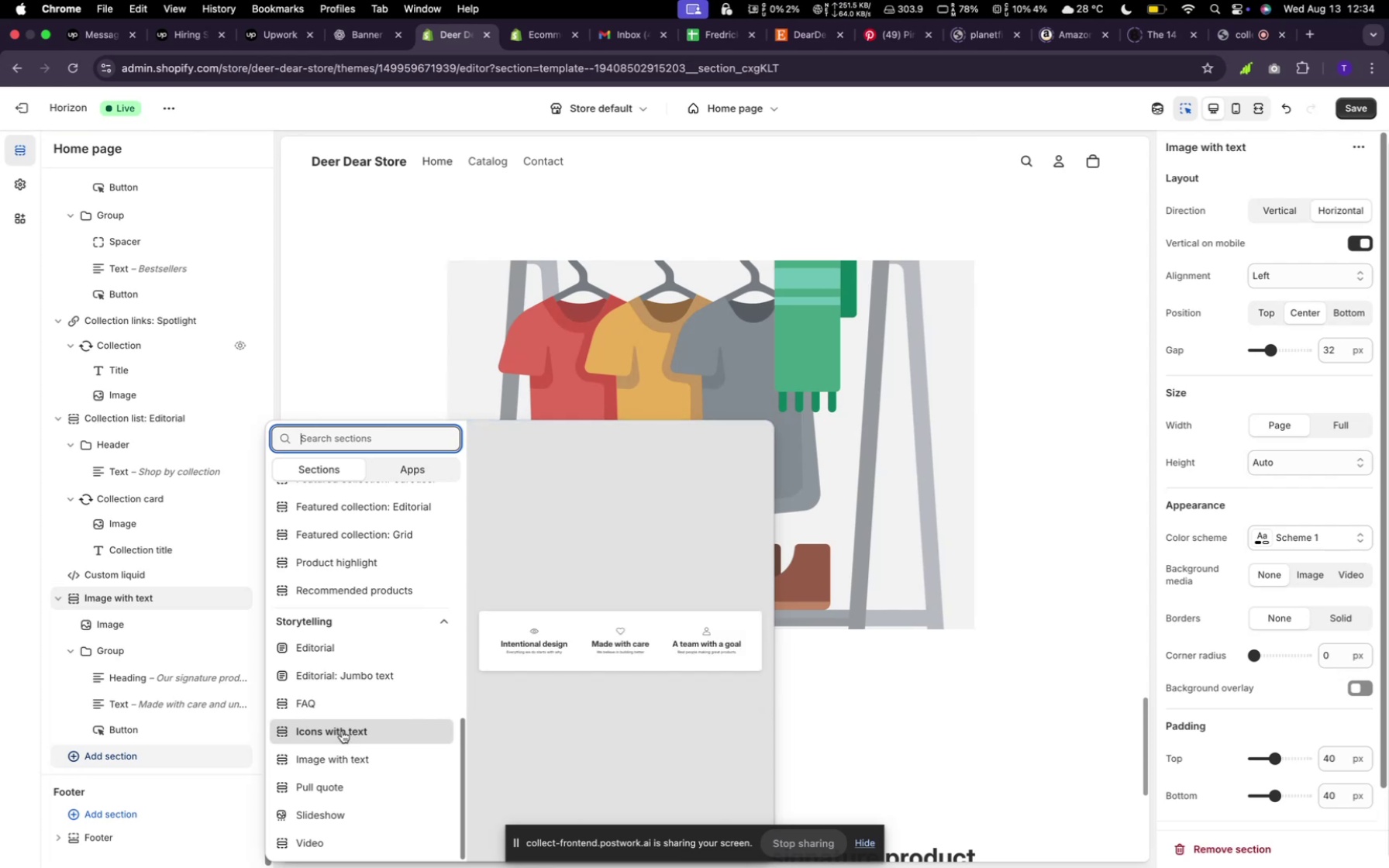 
wait(15.0)
 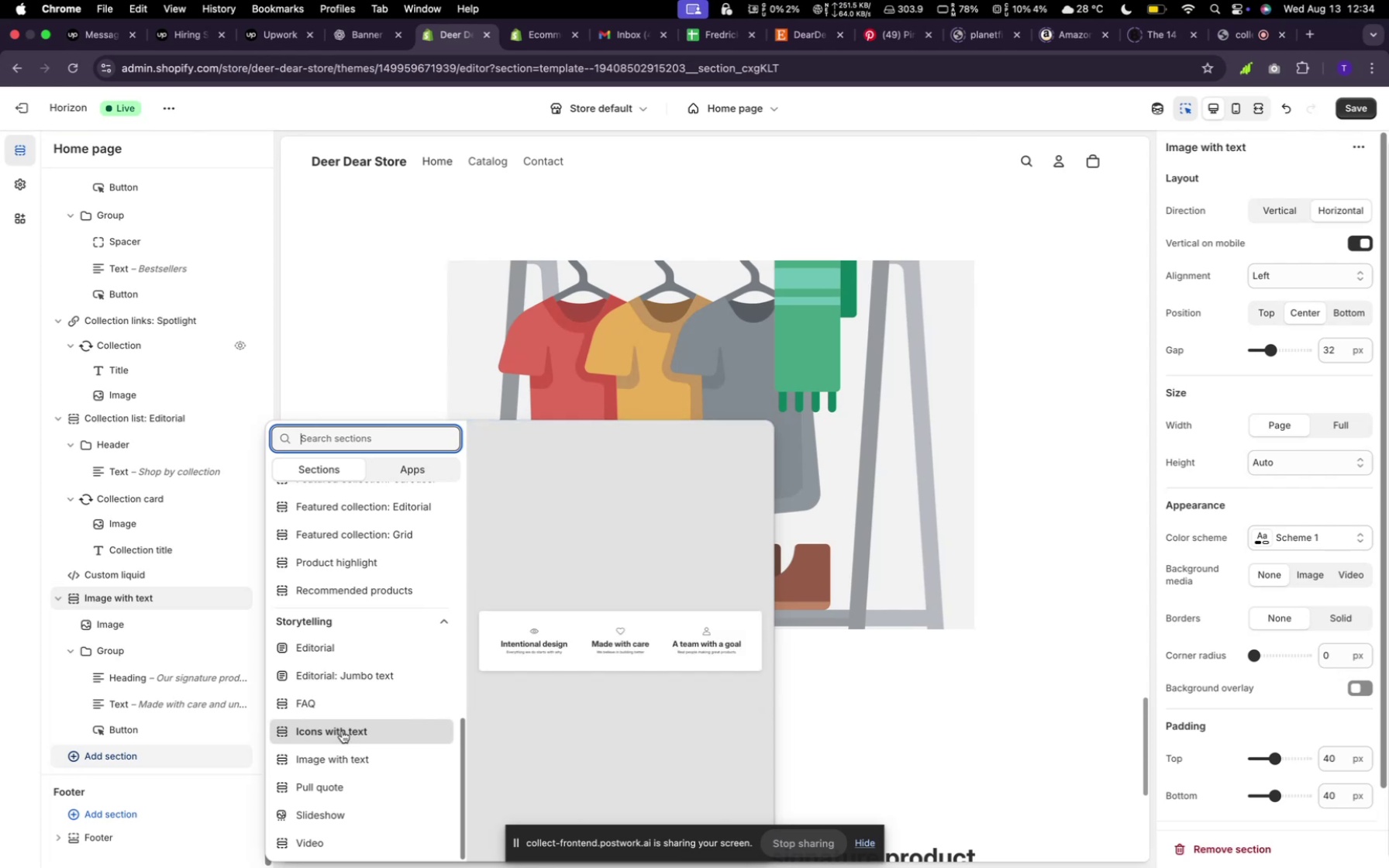 
scroll: coordinate [342, 731], scroll_direction: down, amount: 2.0
 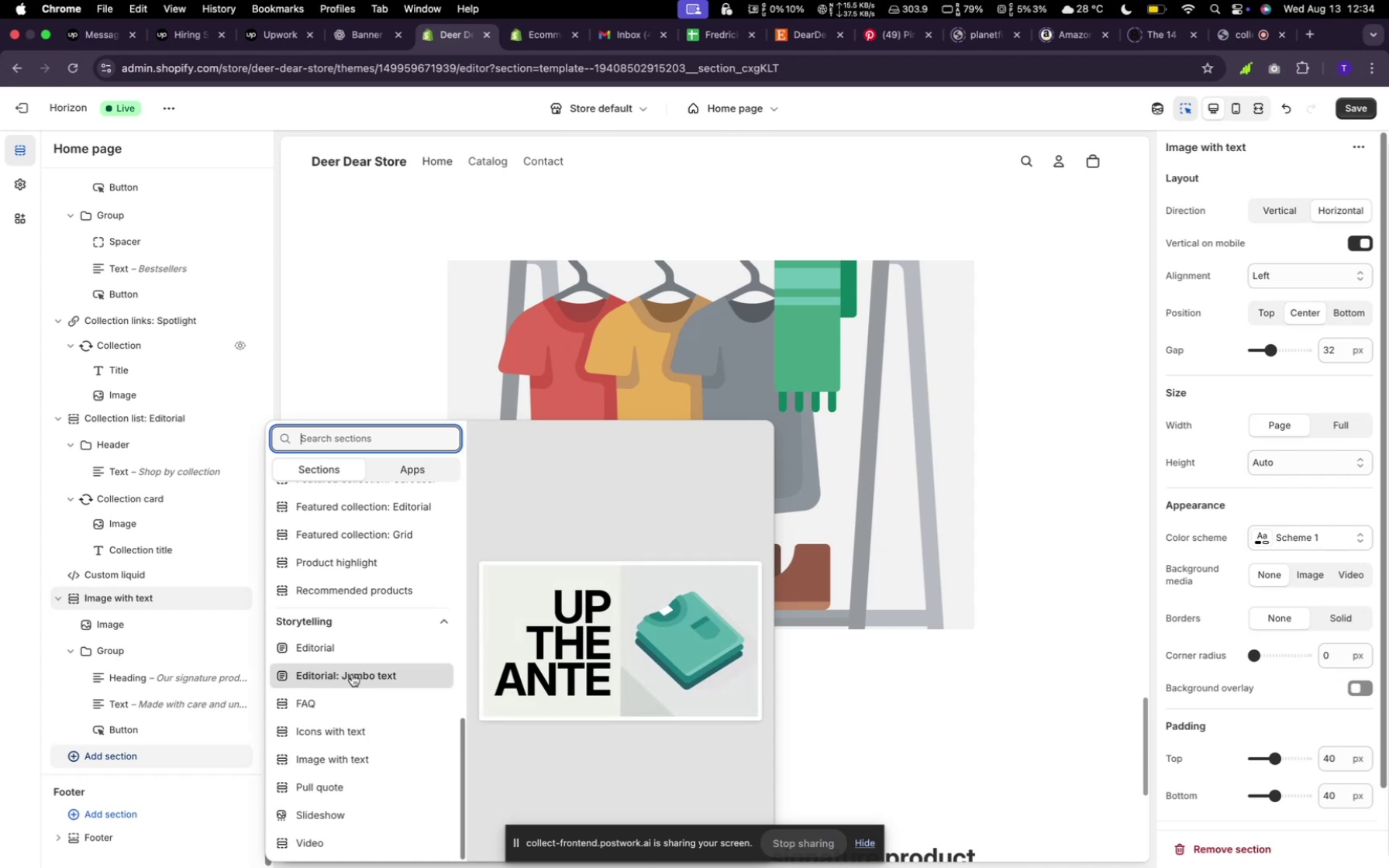 
wait(9.74)
 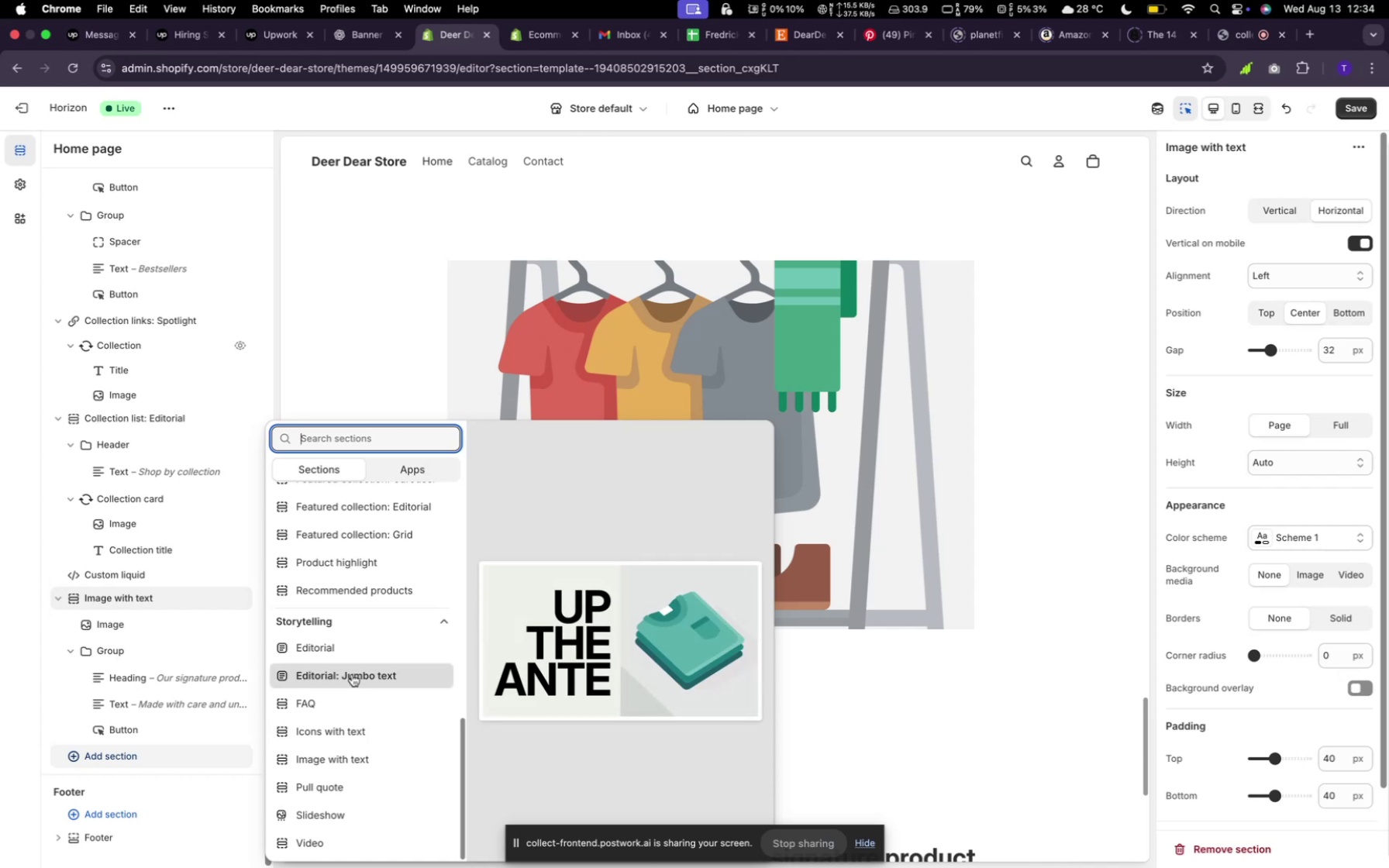 
scroll: coordinate [383, 701], scroll_direction: down, amount: 1.0
 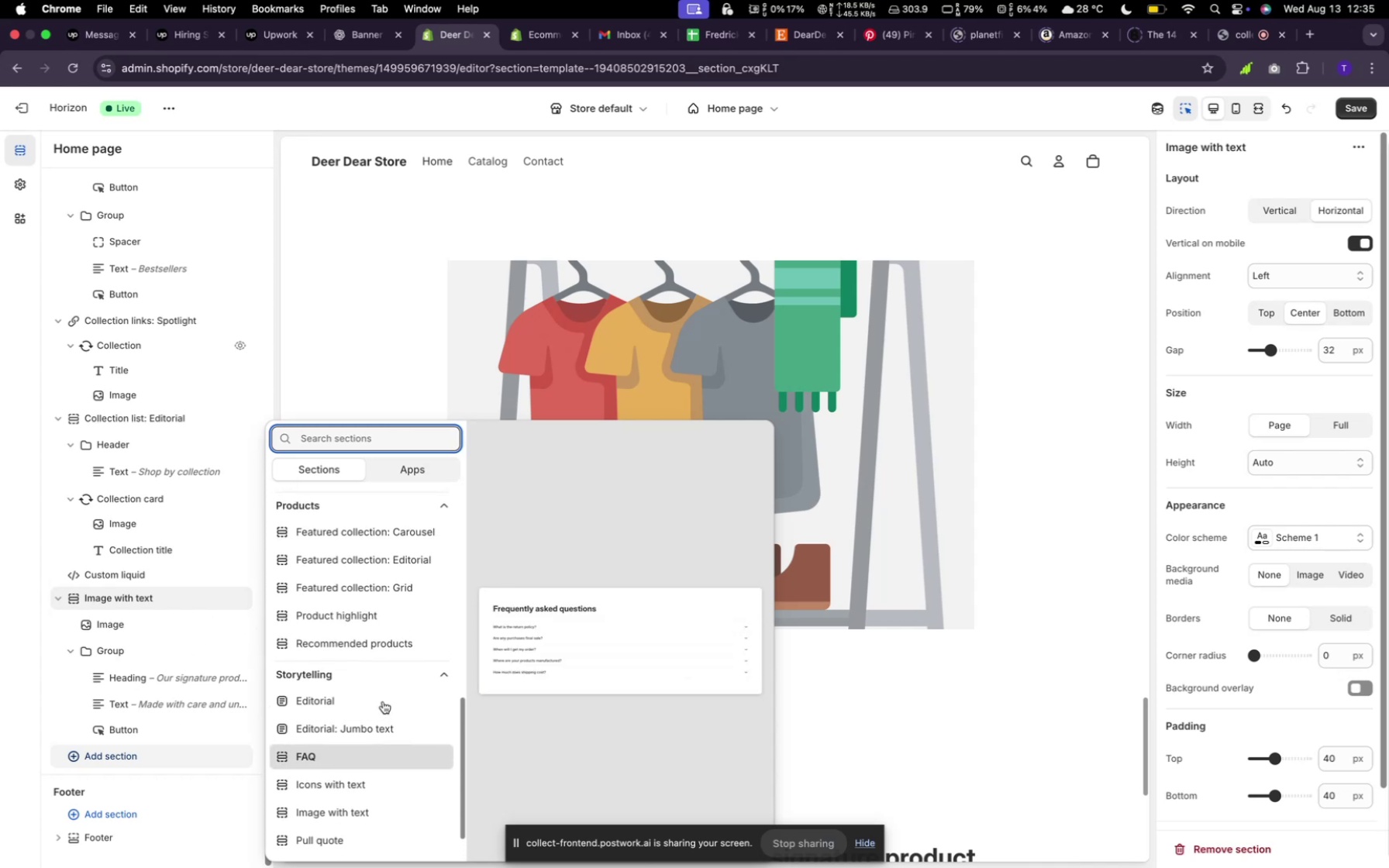 
scroll: coordinate [385, 708], scroll_direction: up, amount: 8.0
 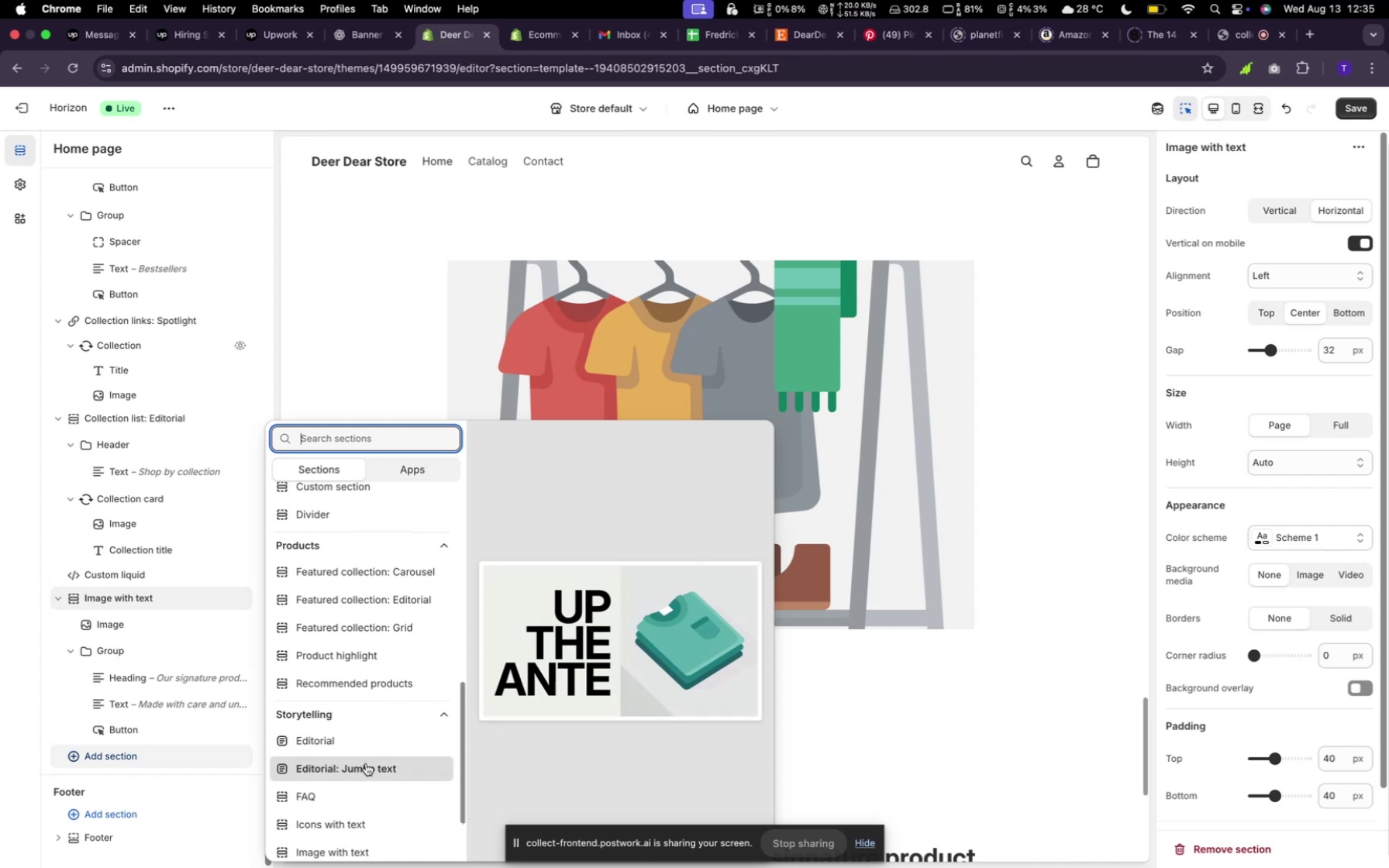 
wait(14.55)
 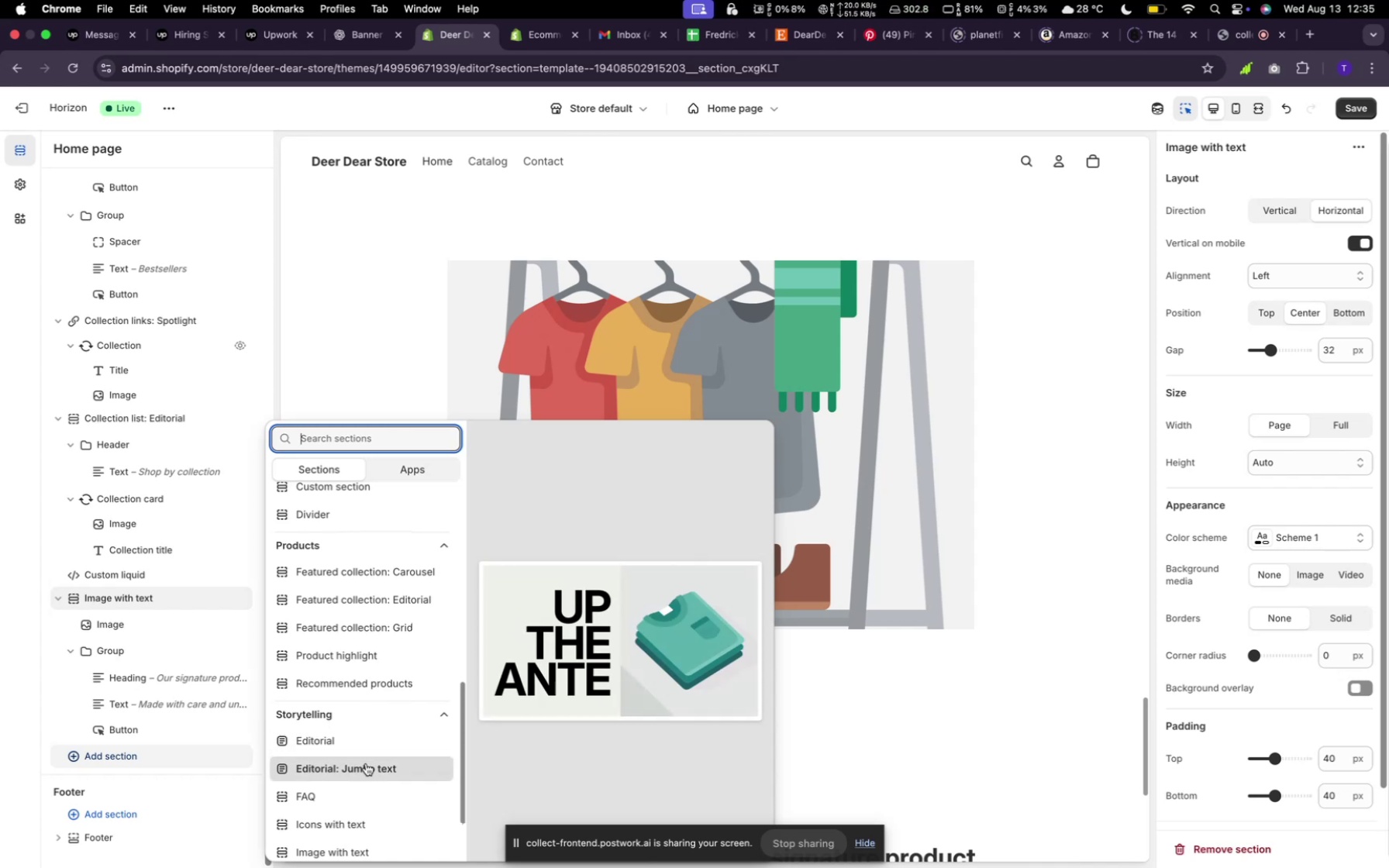 
mouse_move([353, 748])
 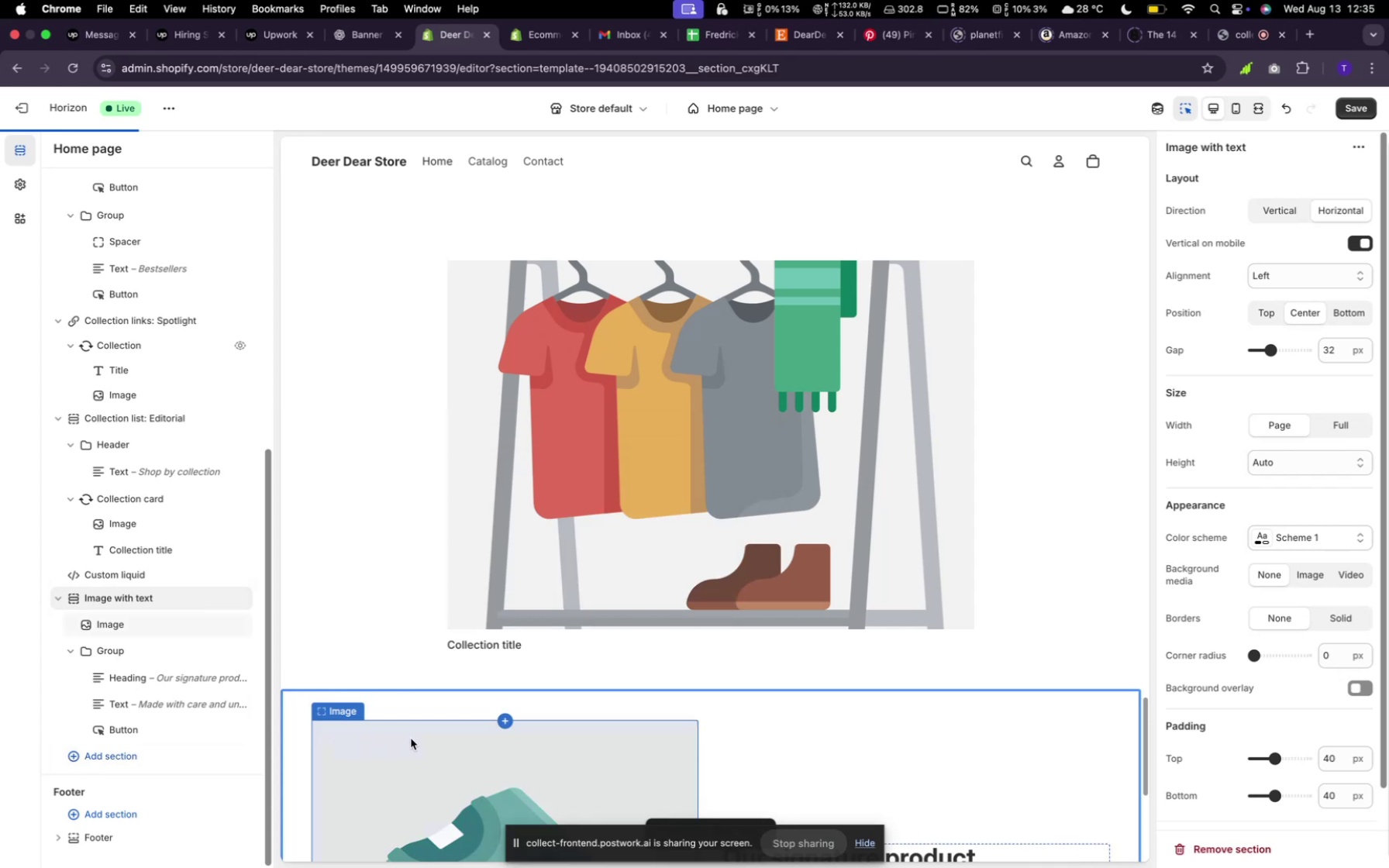 
scroll: coordinate [408, 742], scroll_direction: down, amount: 33.0
 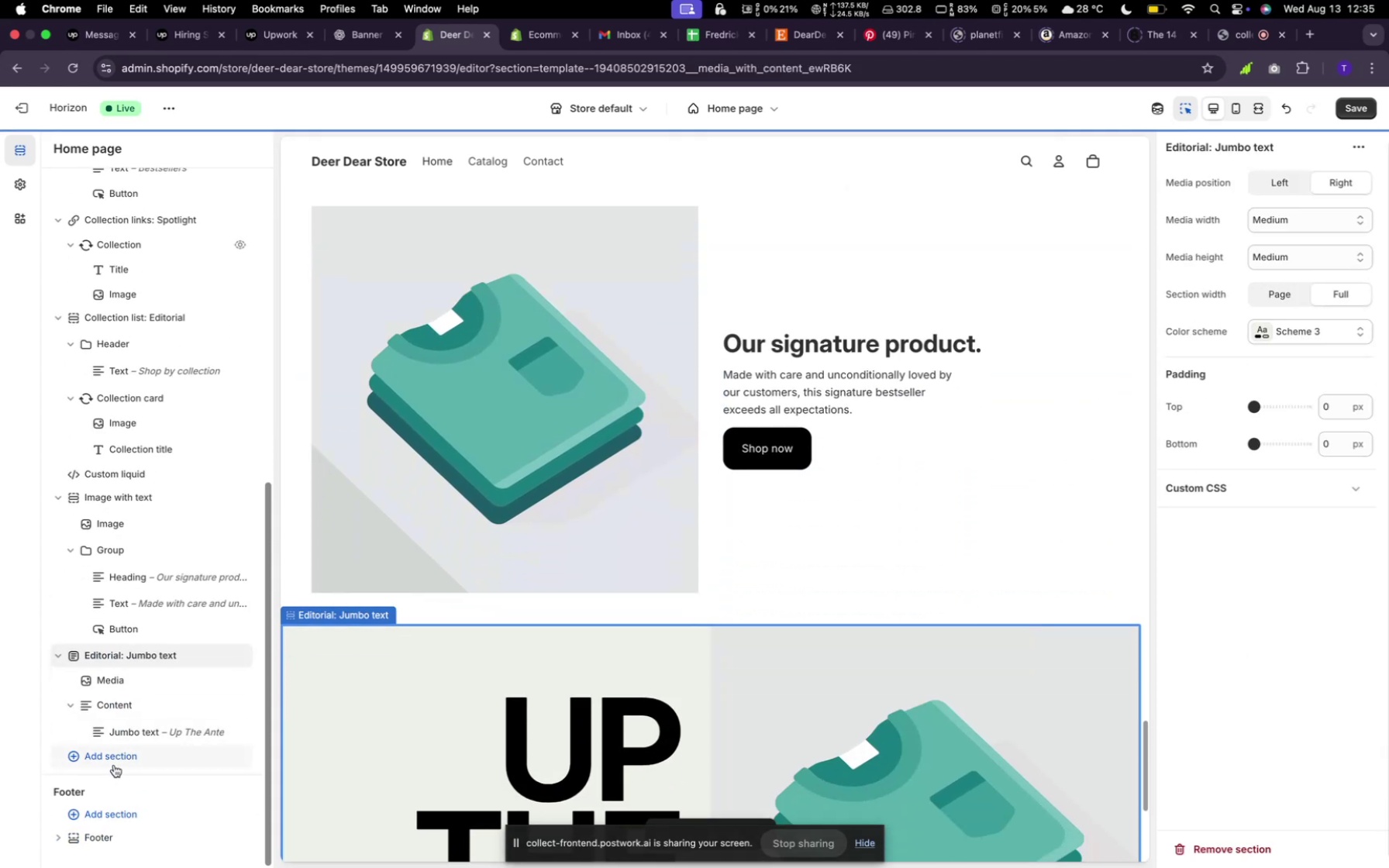 
left_click([114, 763])
 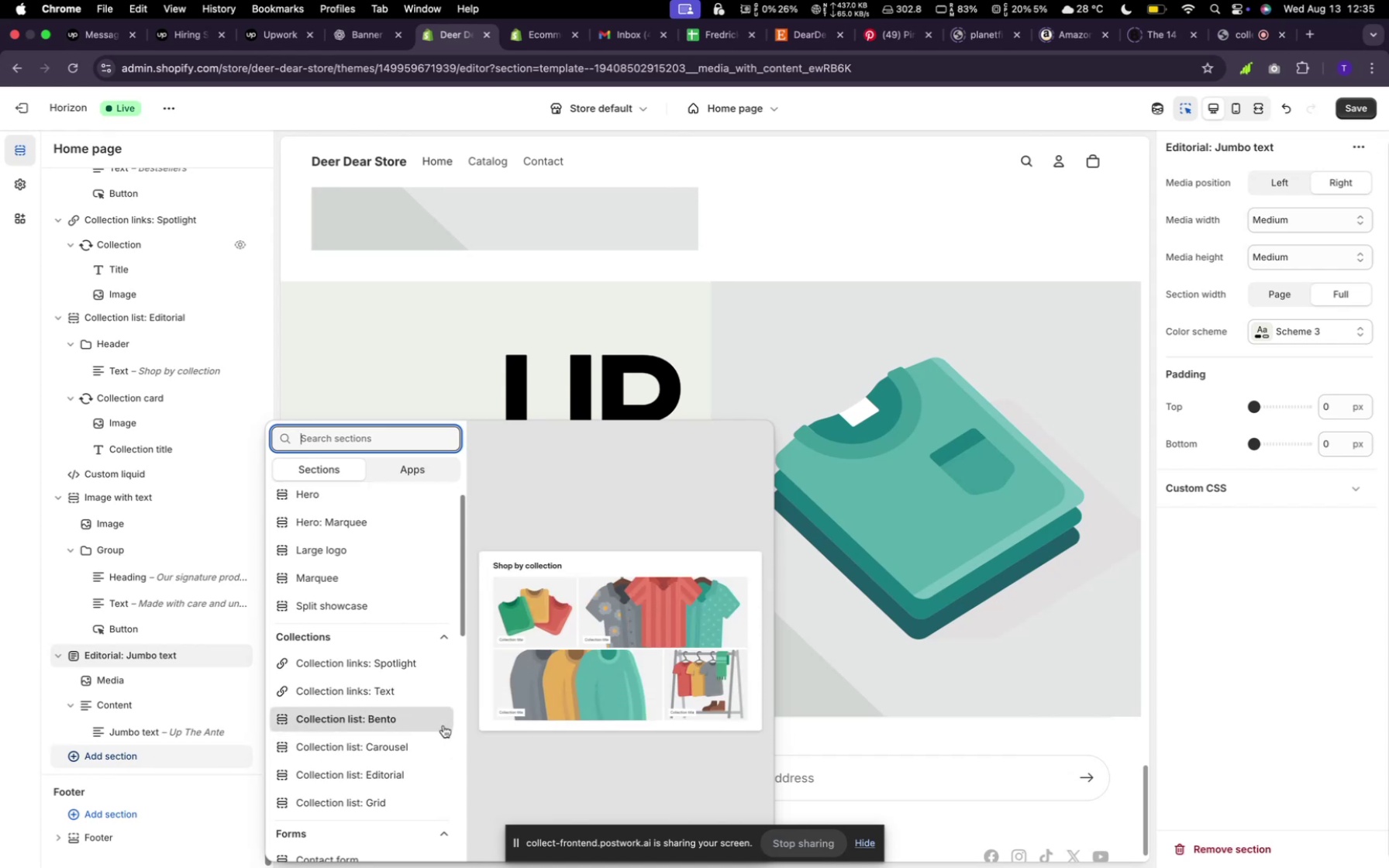 
scroll: coordinate [399, 773], scroll_direction: down, amount: 26.0
 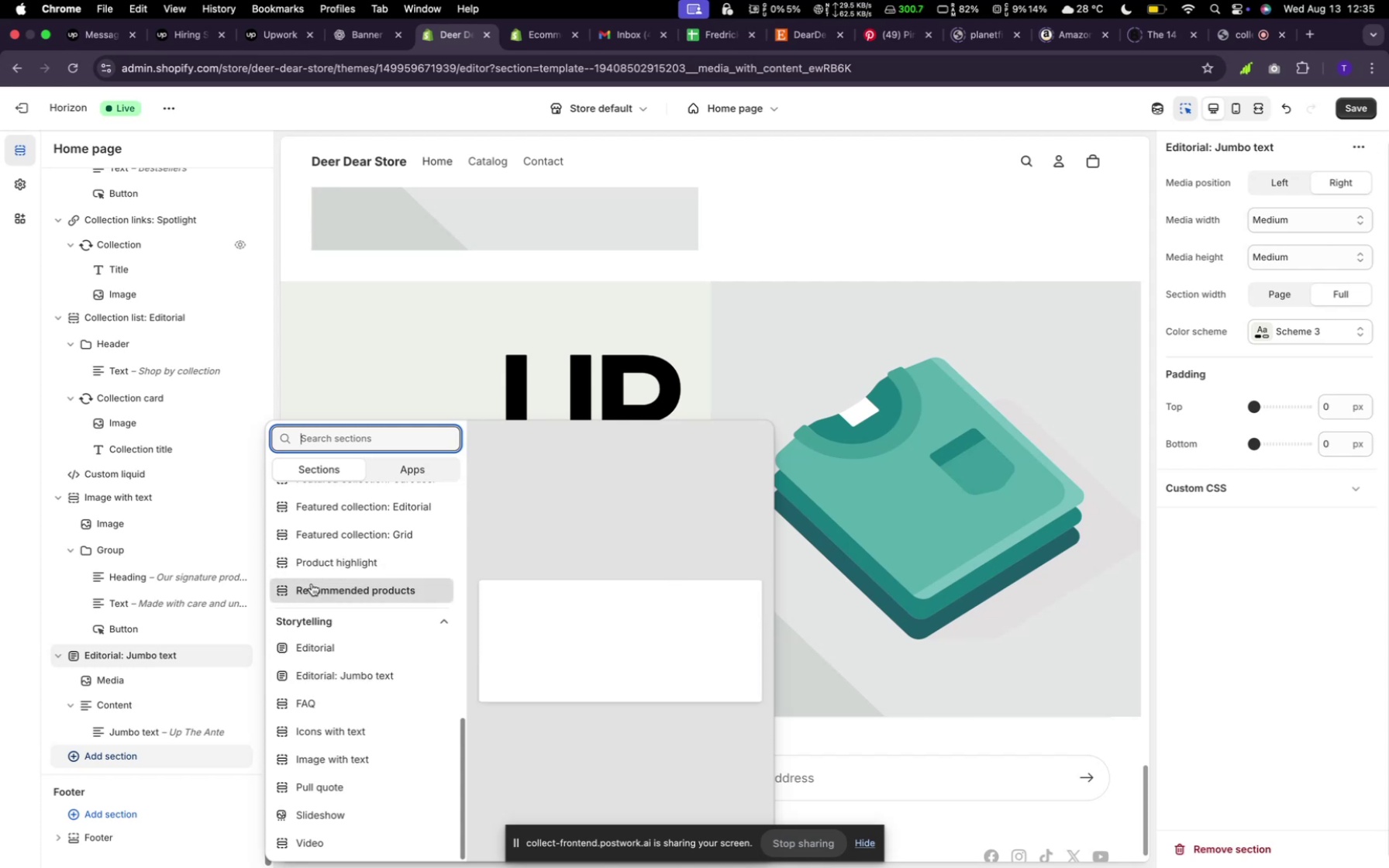 
wait(21.15)
 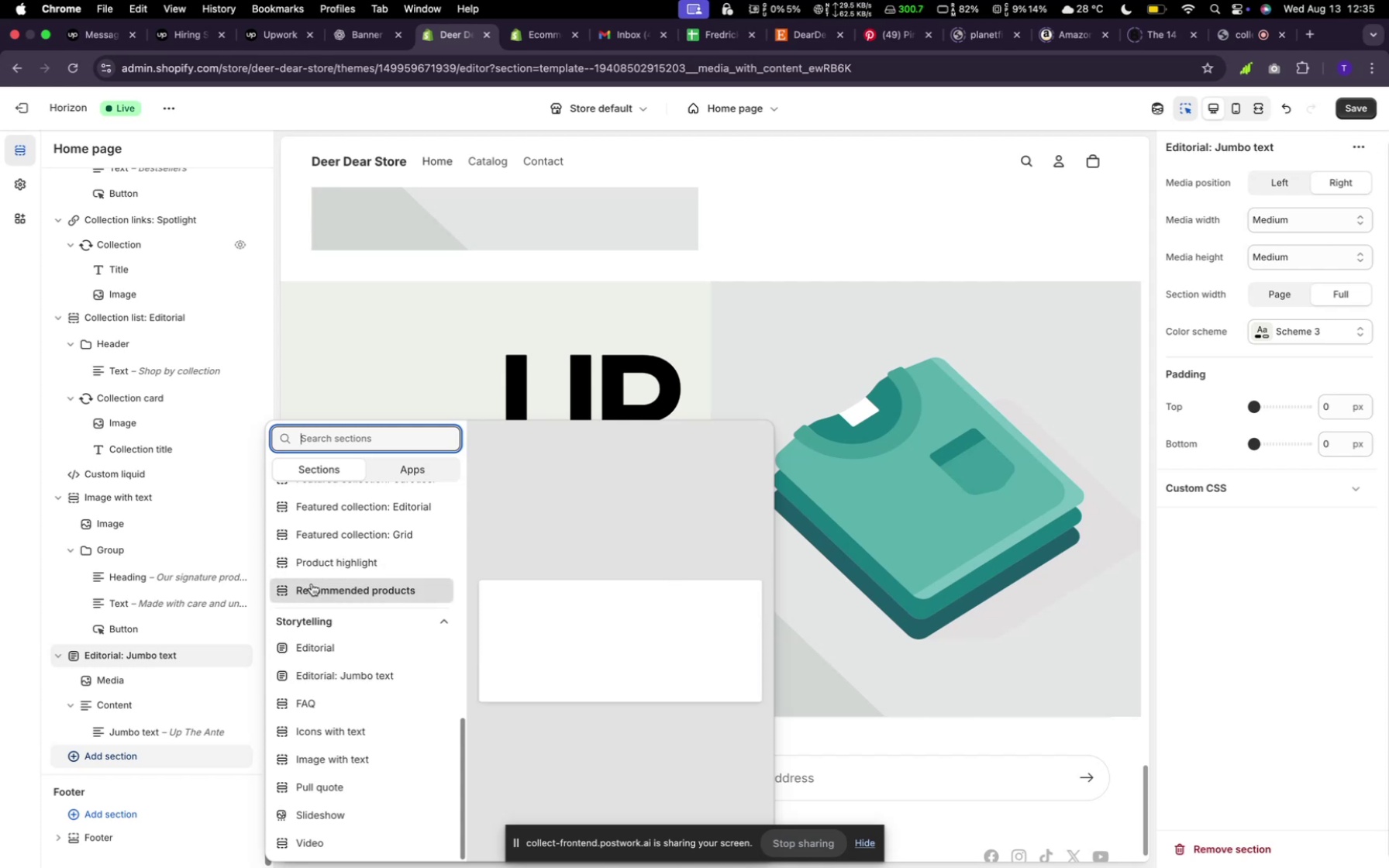 
scroll: coordinate [320, 573], scroll_direction: up, amount: 4.0
 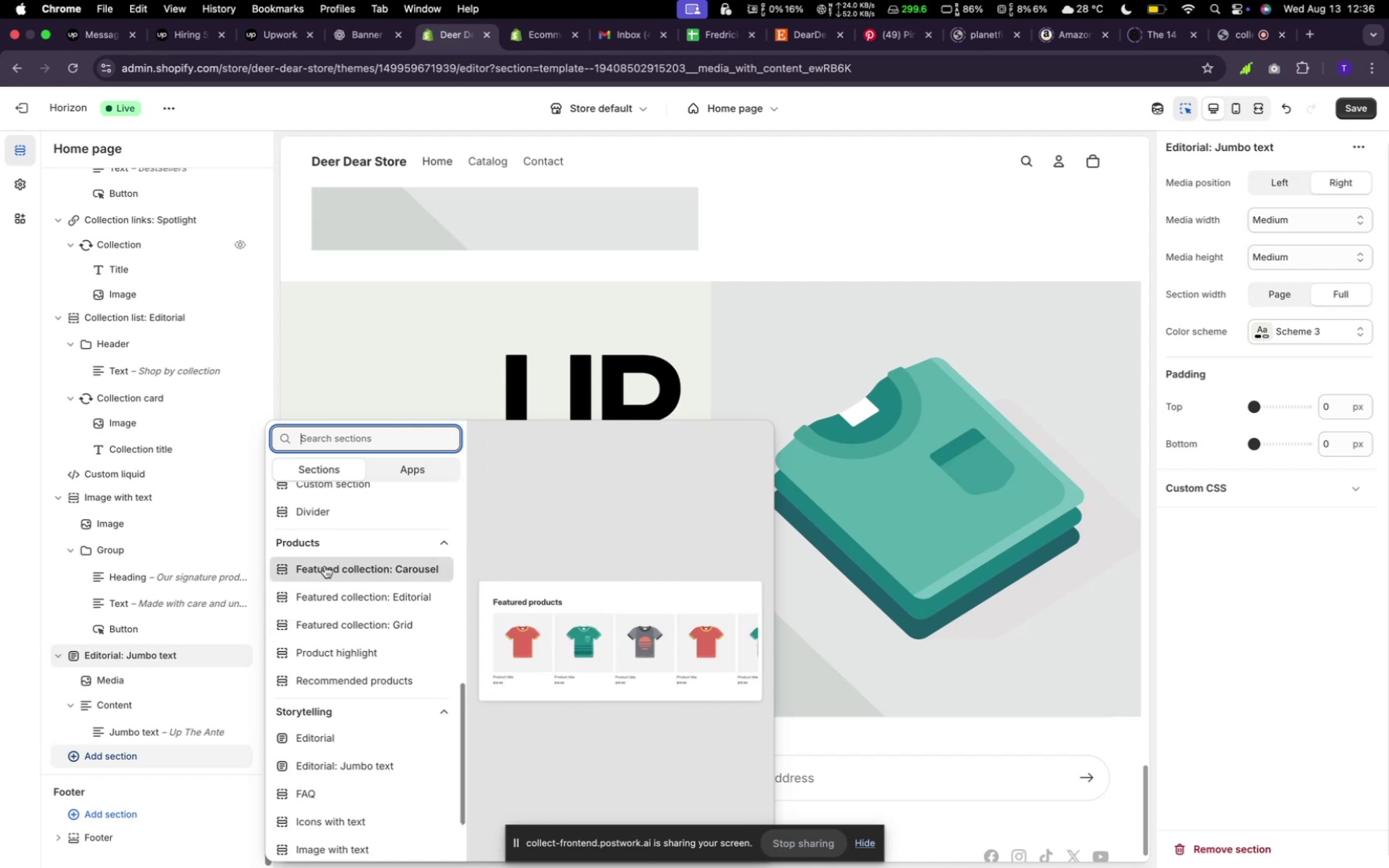 
wait(7.92)
 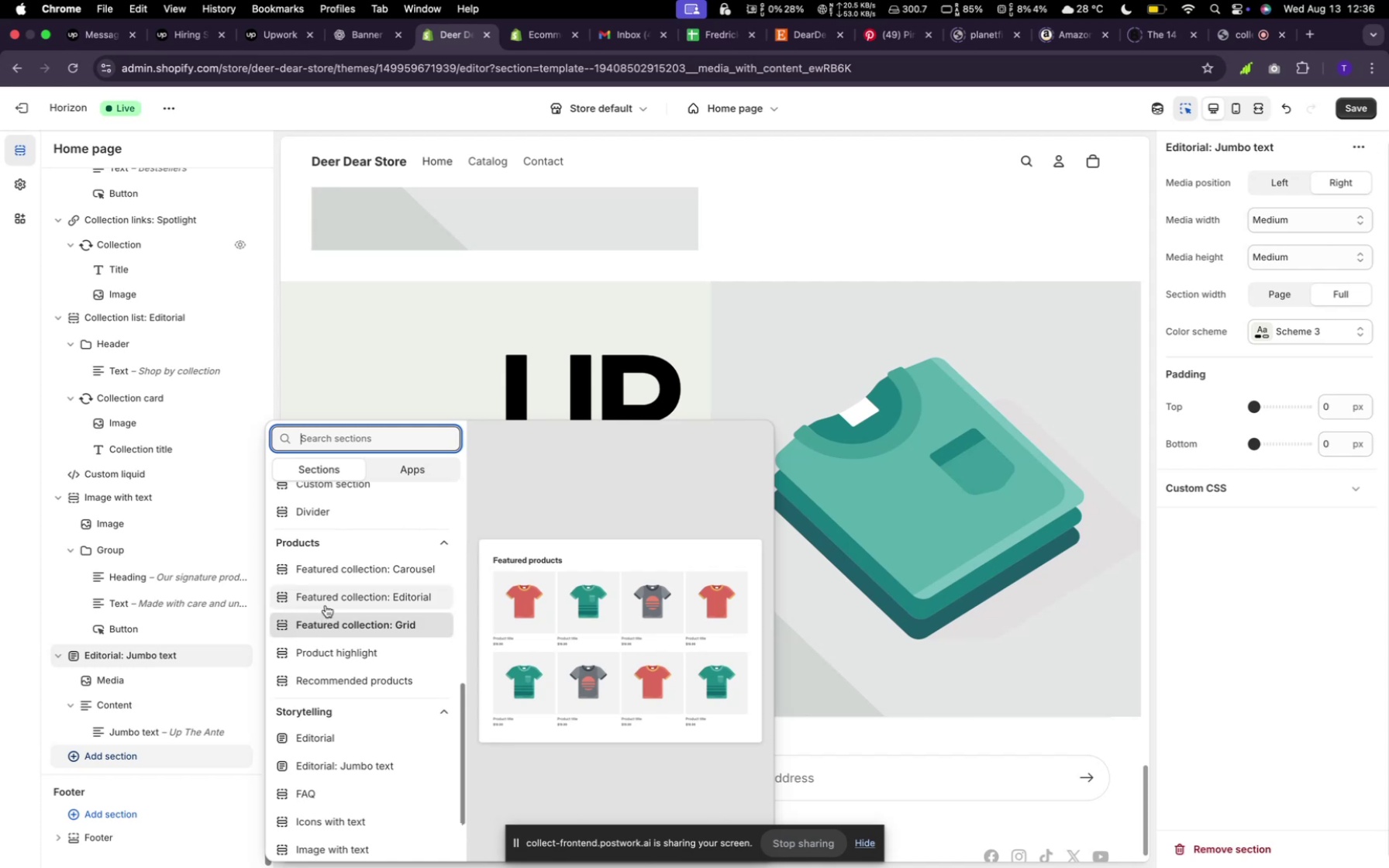 
left_click([325, 593])
 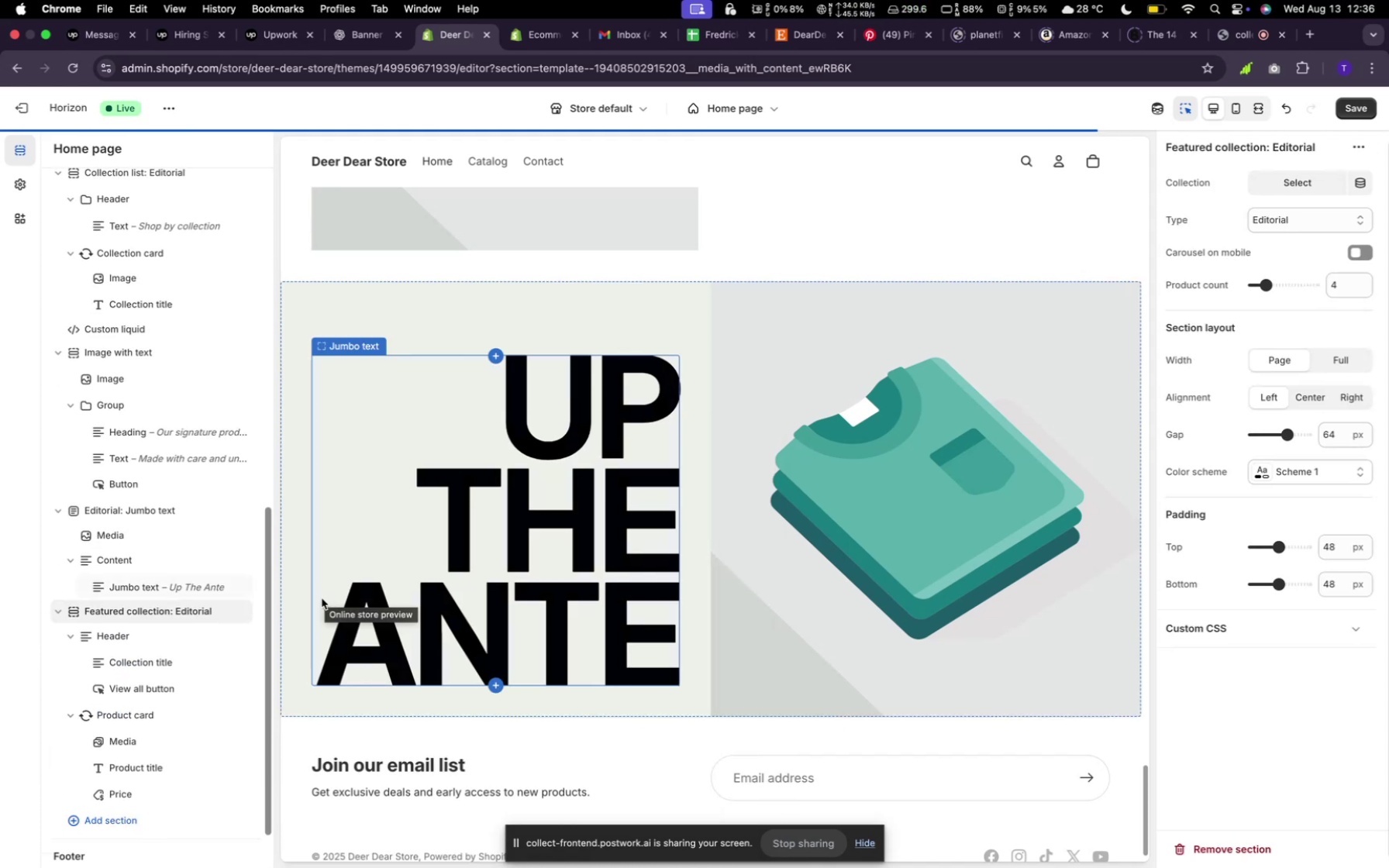 
mouse_move([179, 725])
 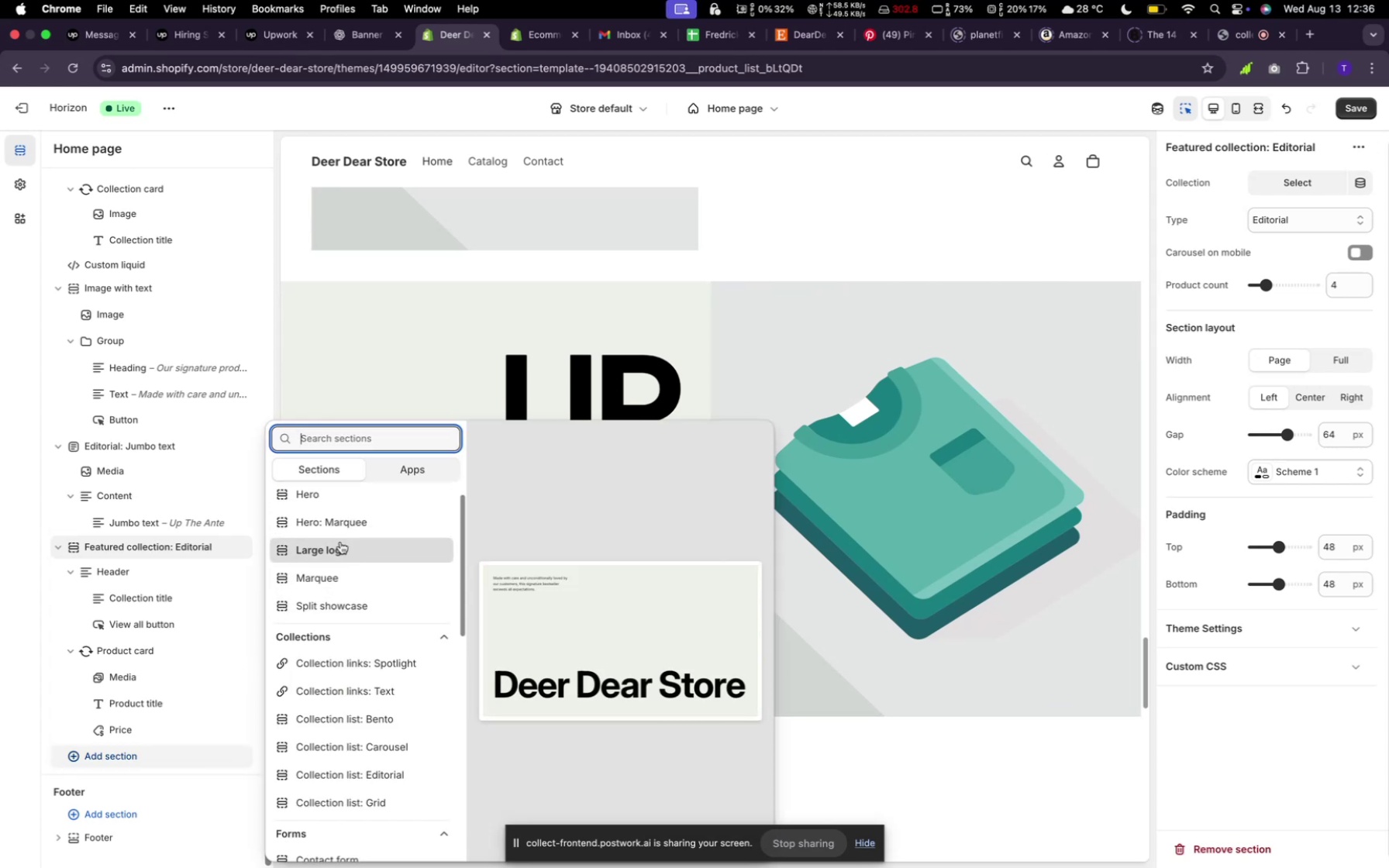 
wait(8.95)
 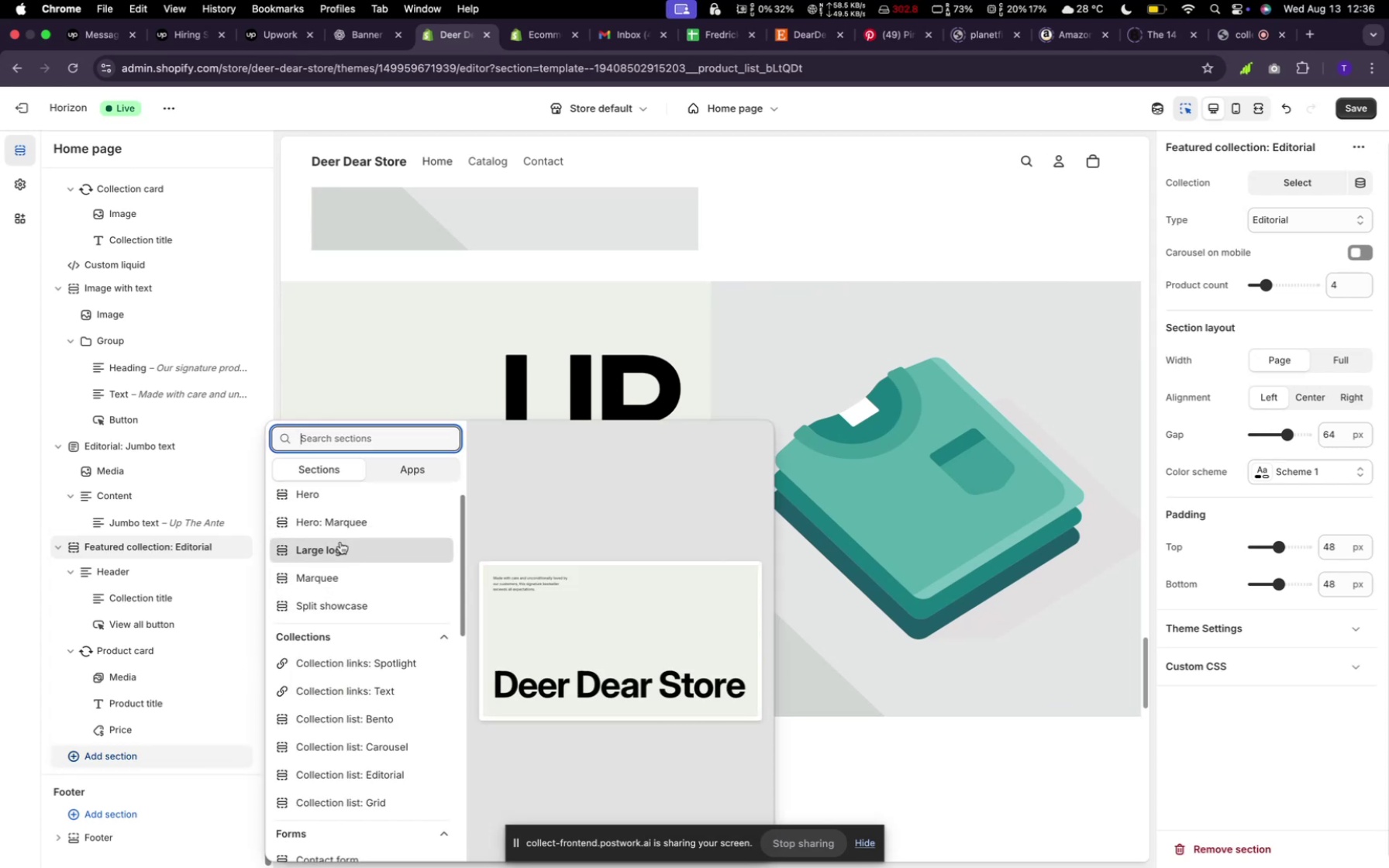 
scroll: coordinate [335, 808], scroll_direction: down, amount: 11.0
 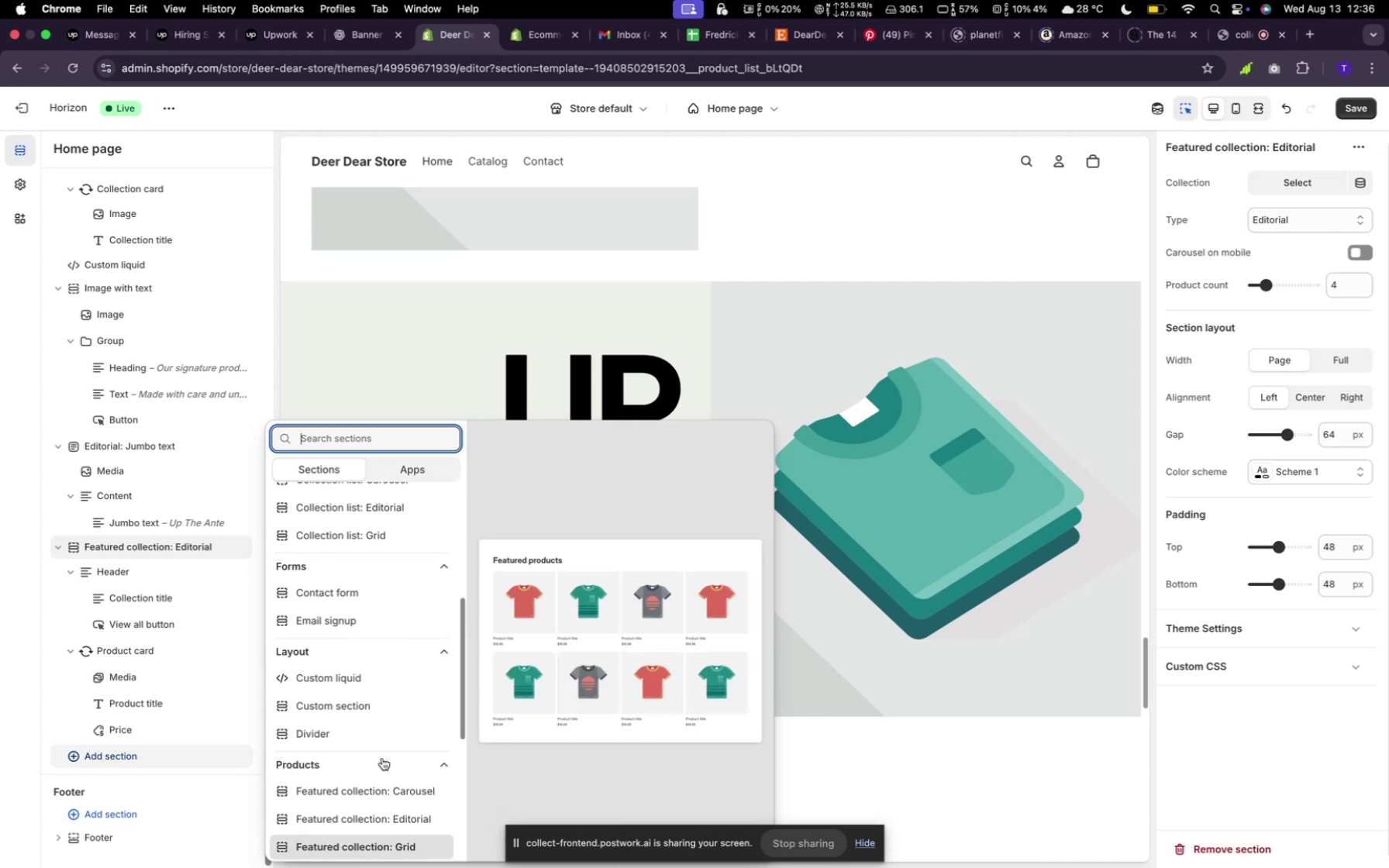 
left_click([657, 344])
 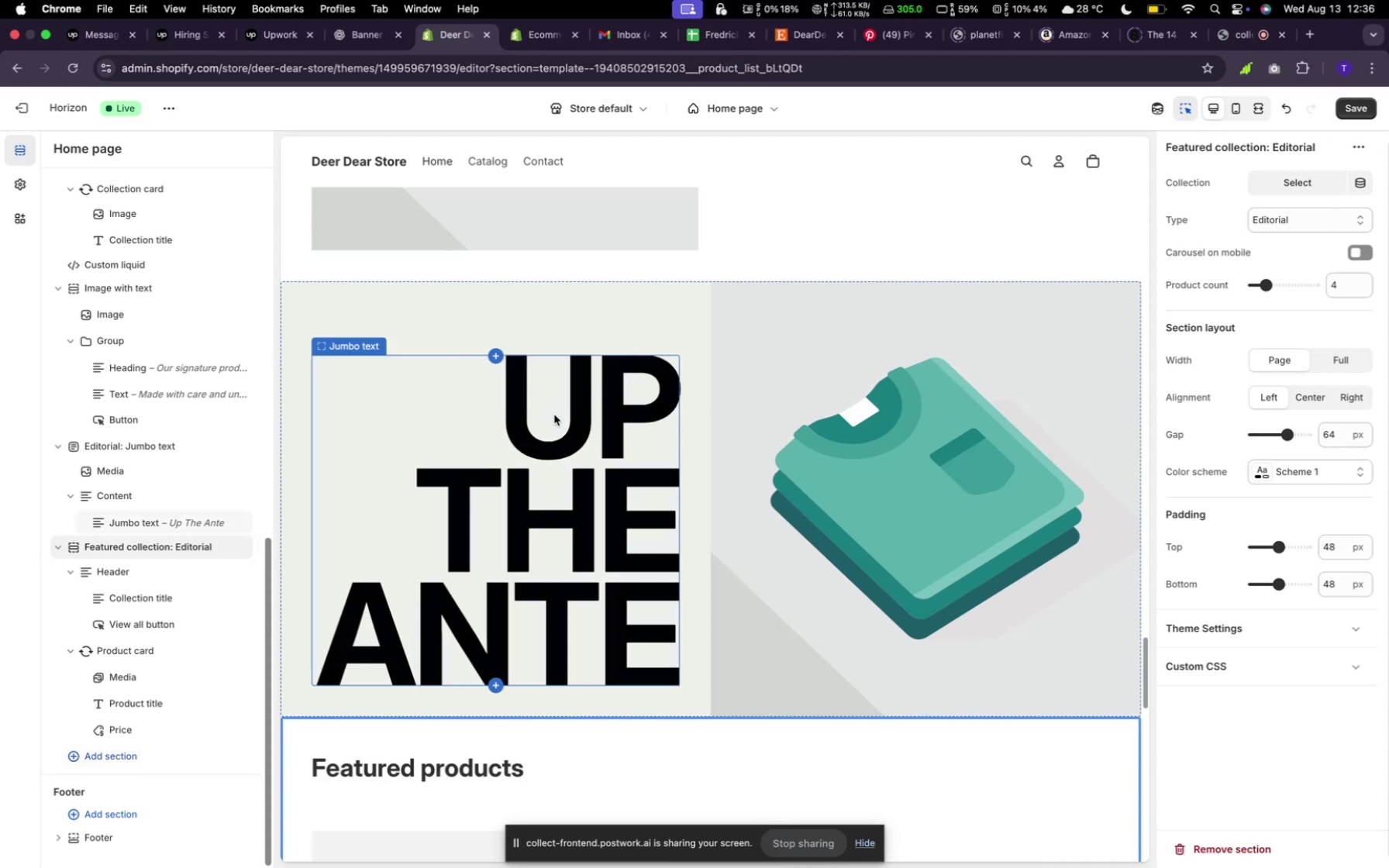 
scroll: coordinate [560, 425], scroll_direction: up, amount: 193.0
 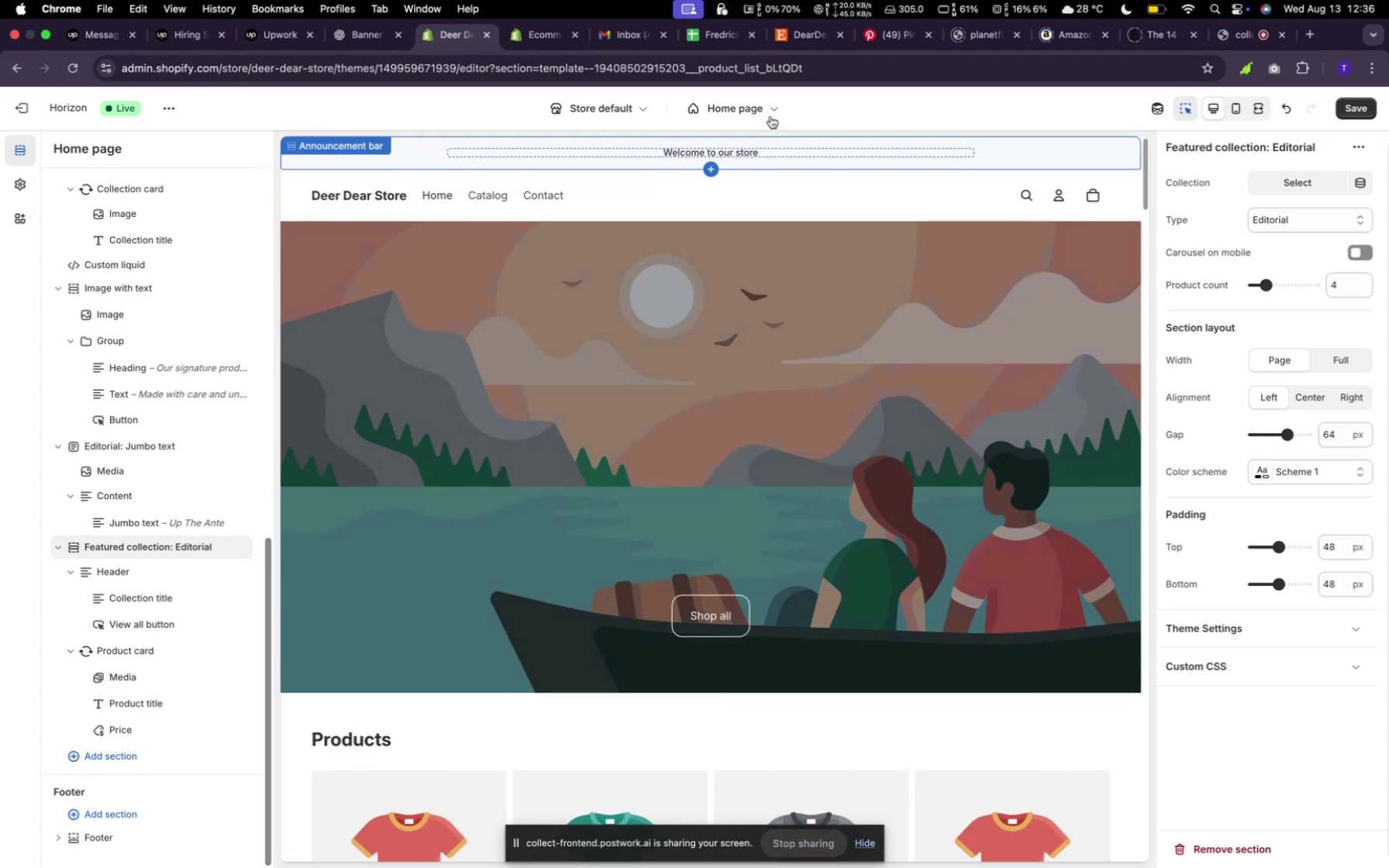 
left_click([768, 112])
 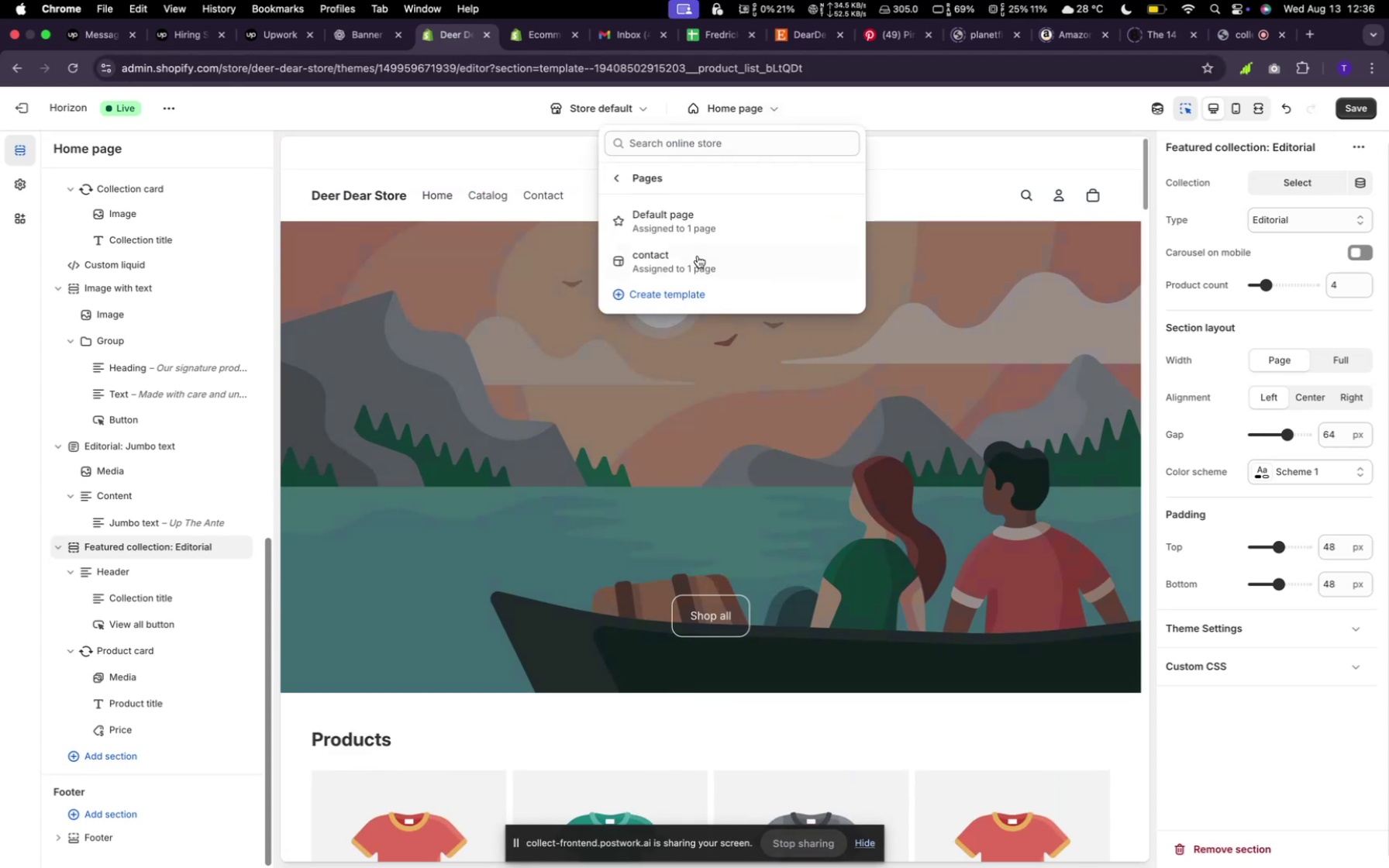 
left_click([667, 302])
 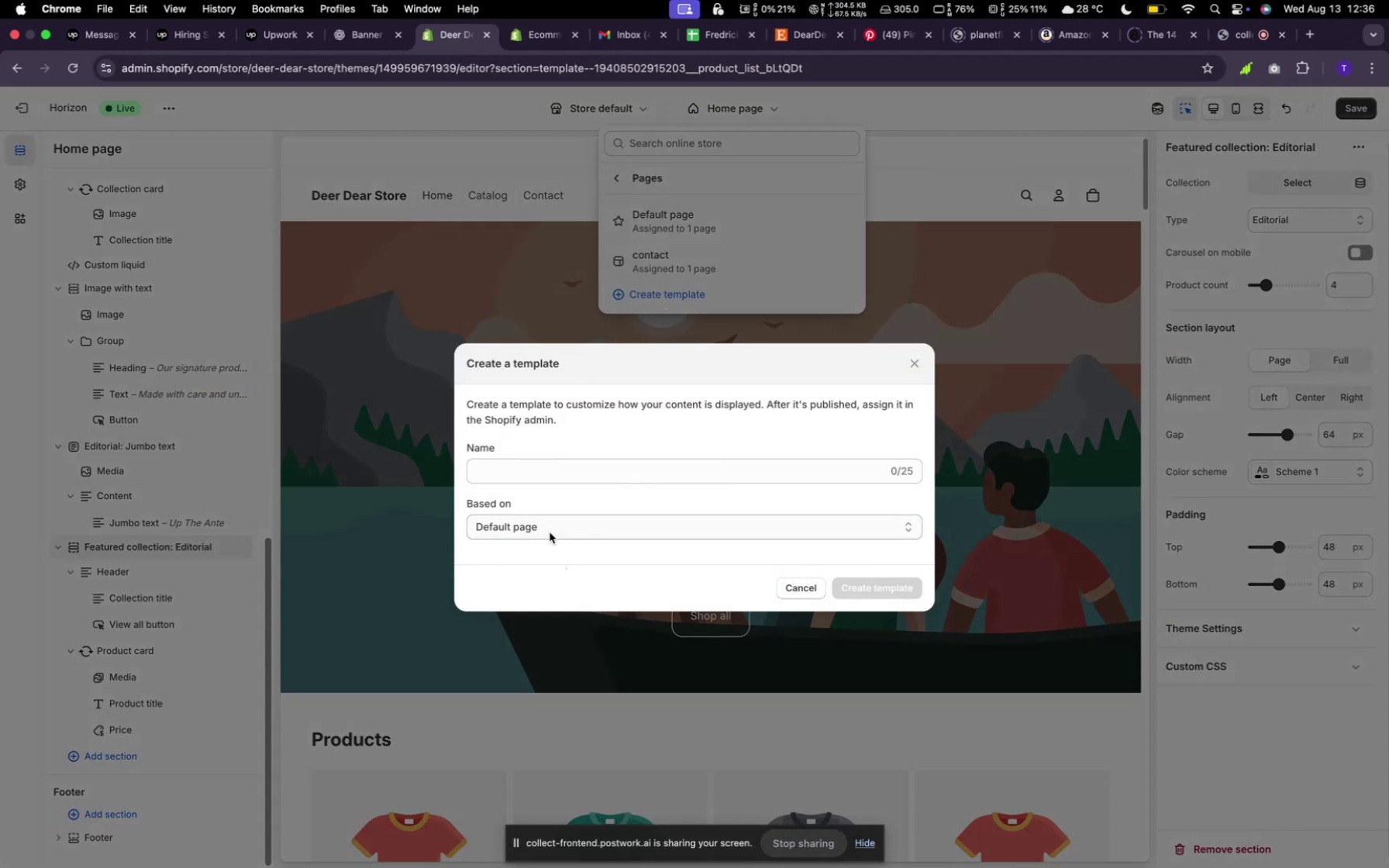 
left_click([520, 460])
 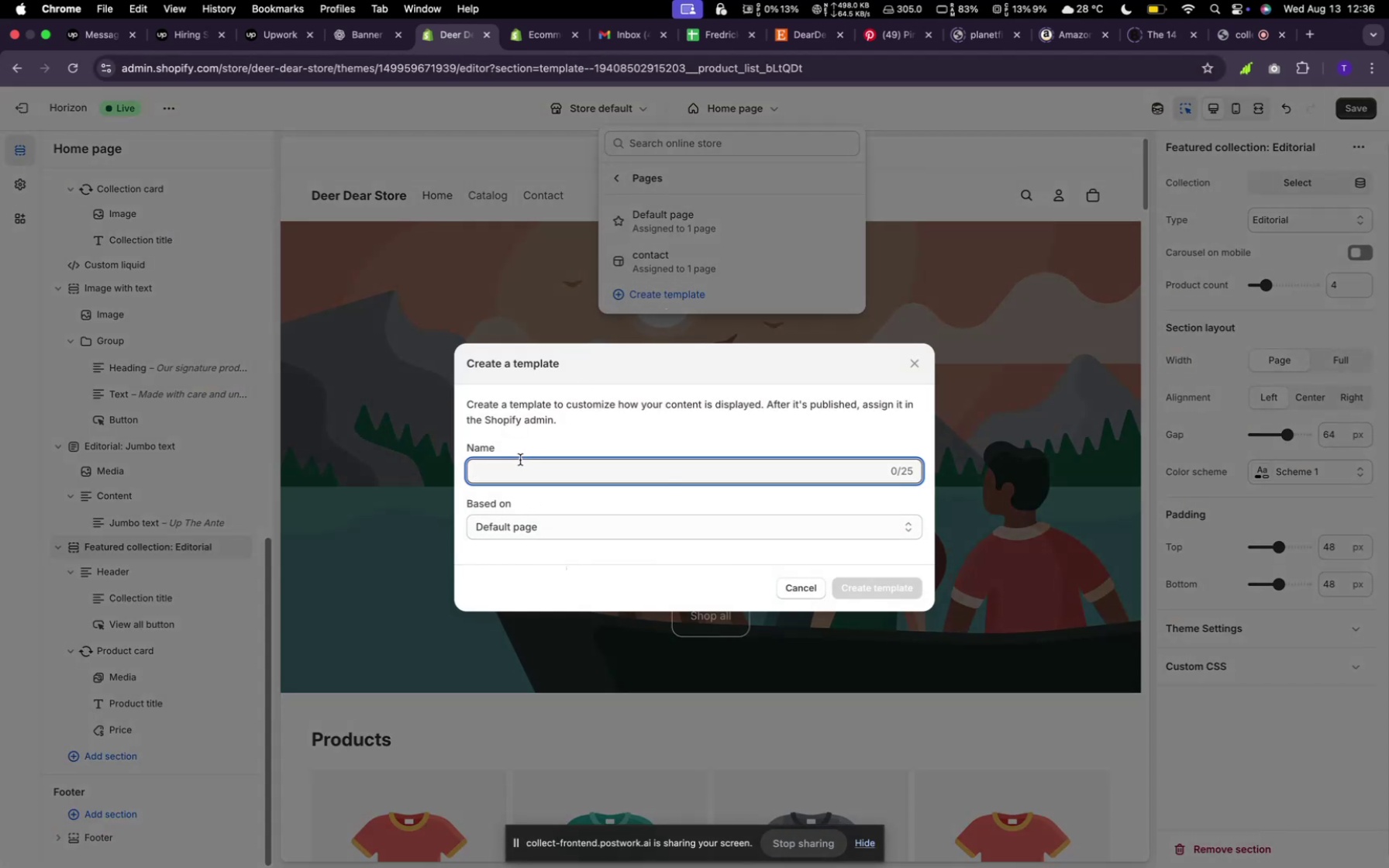 
type(About Us)
 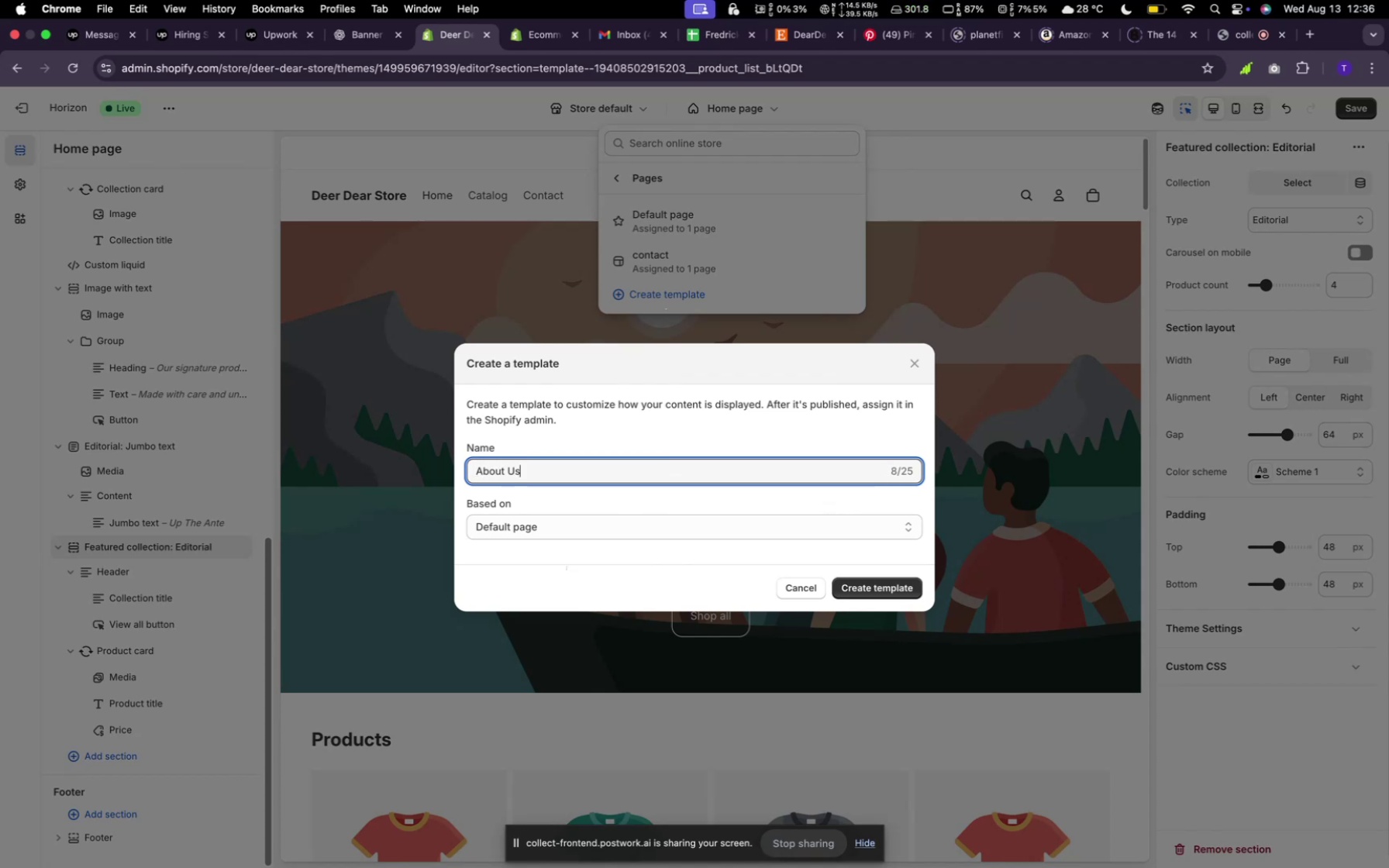 
left_click([887, 590])
 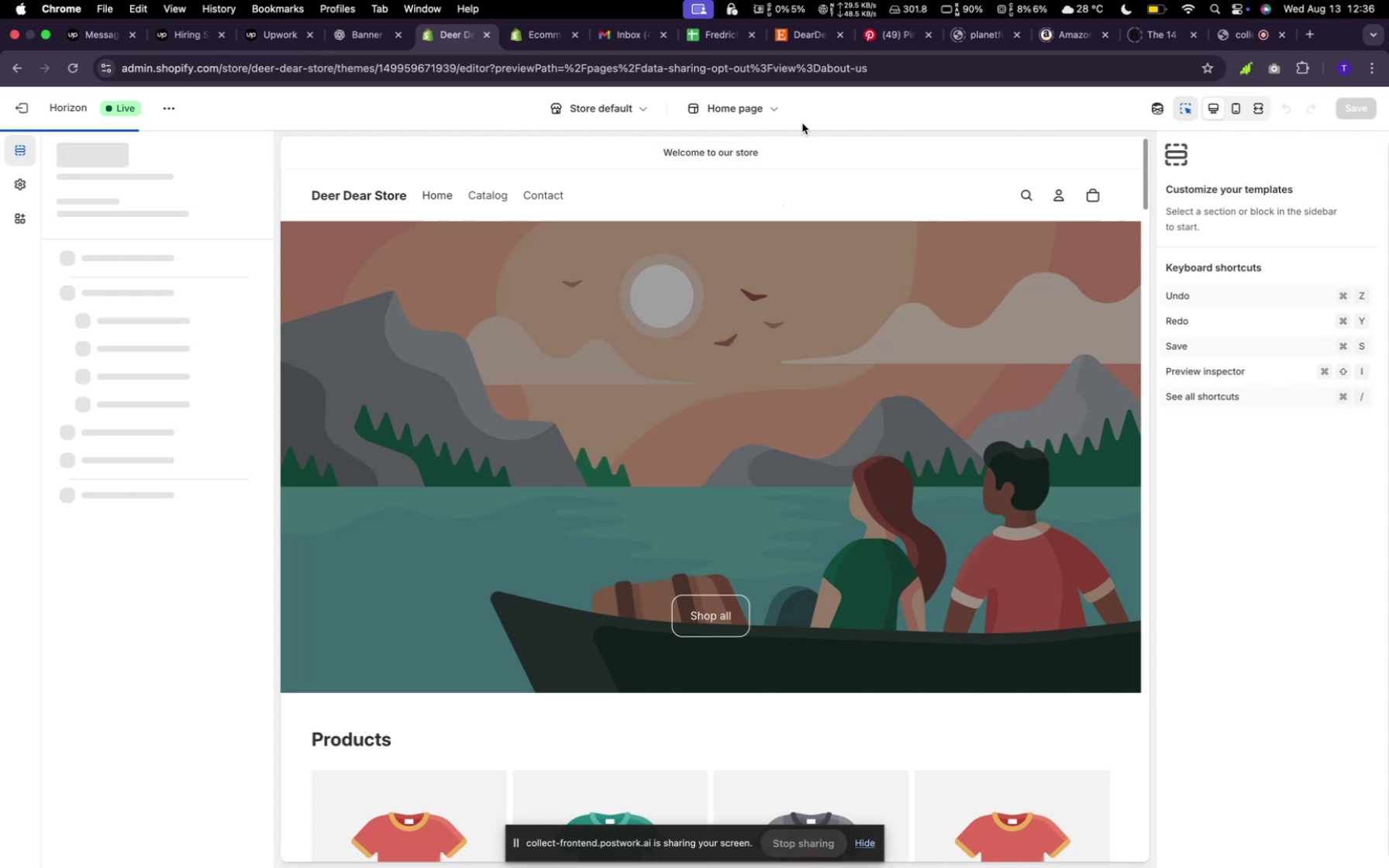 
left_click([774, 112])
 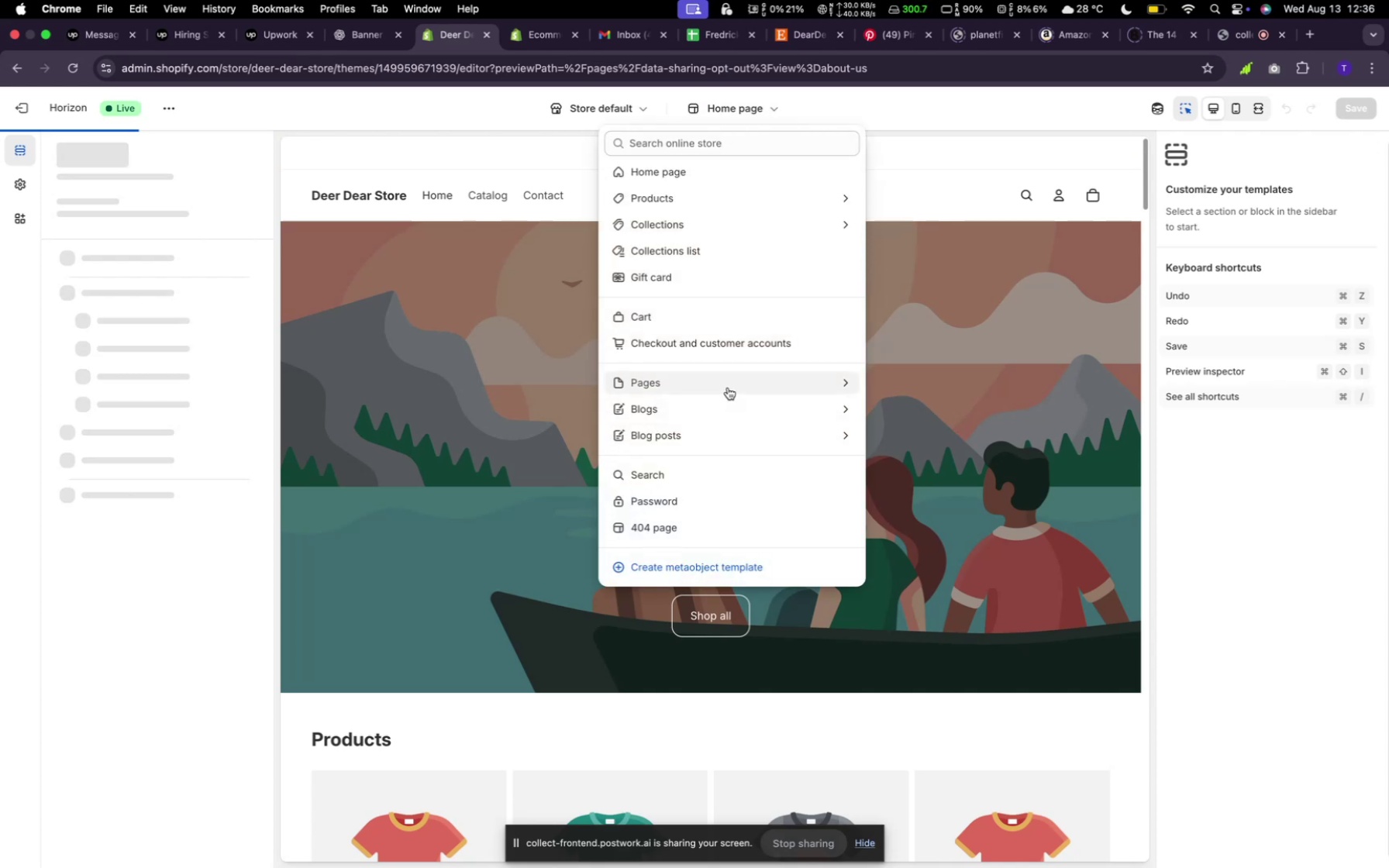 
left_click([728, 388])
 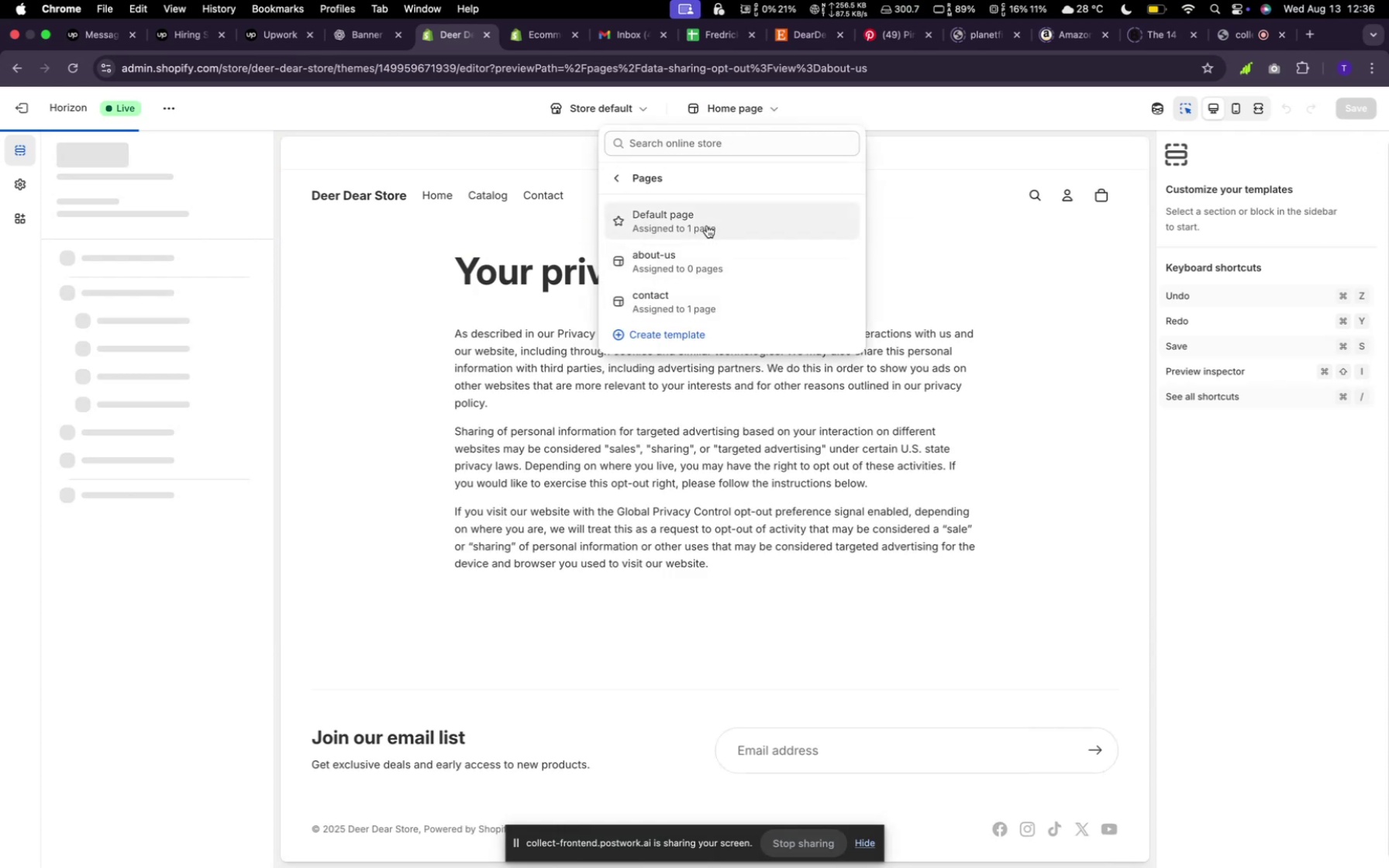 
mouse_move([673, 356])
 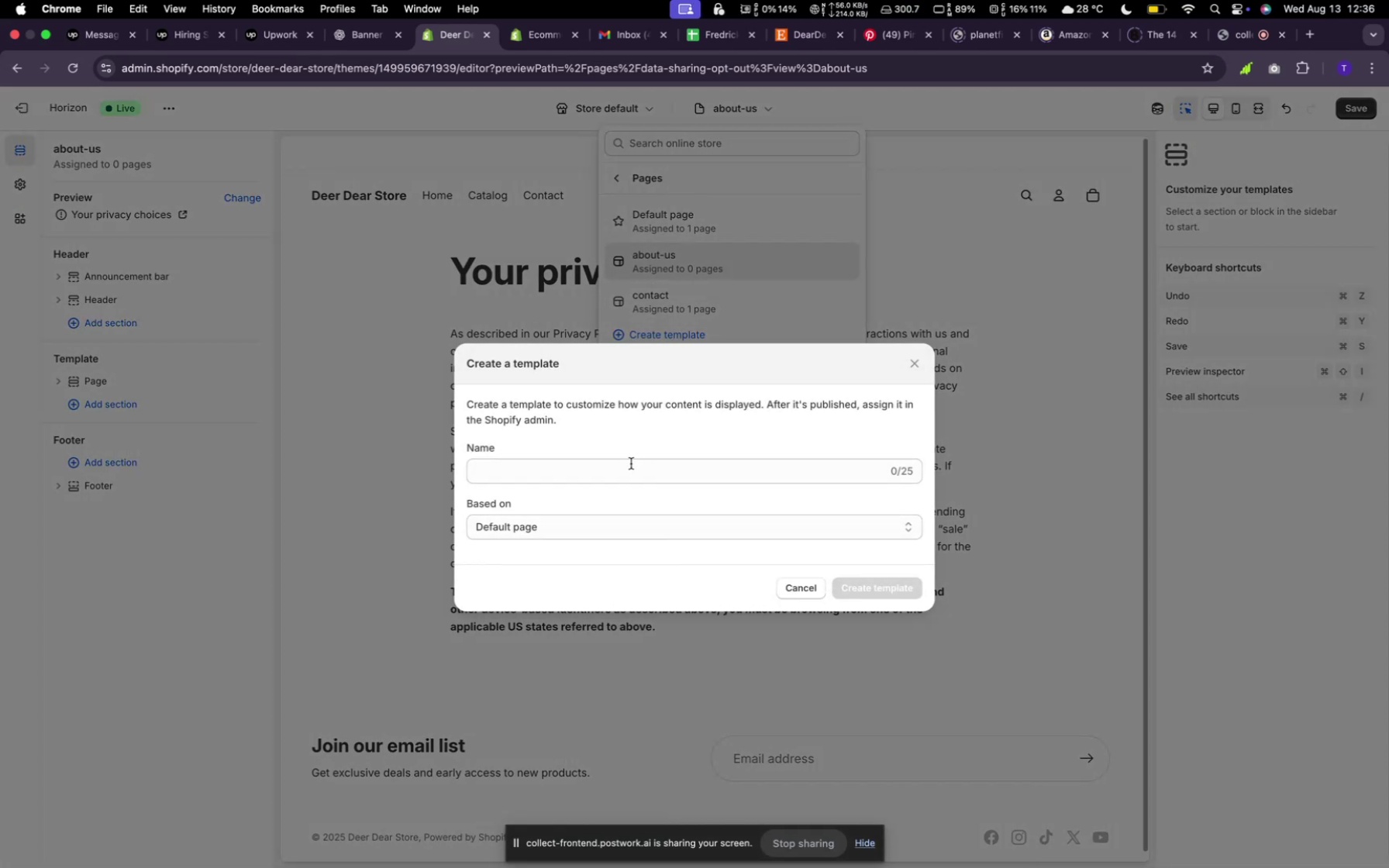 
left_click([631, 463])
 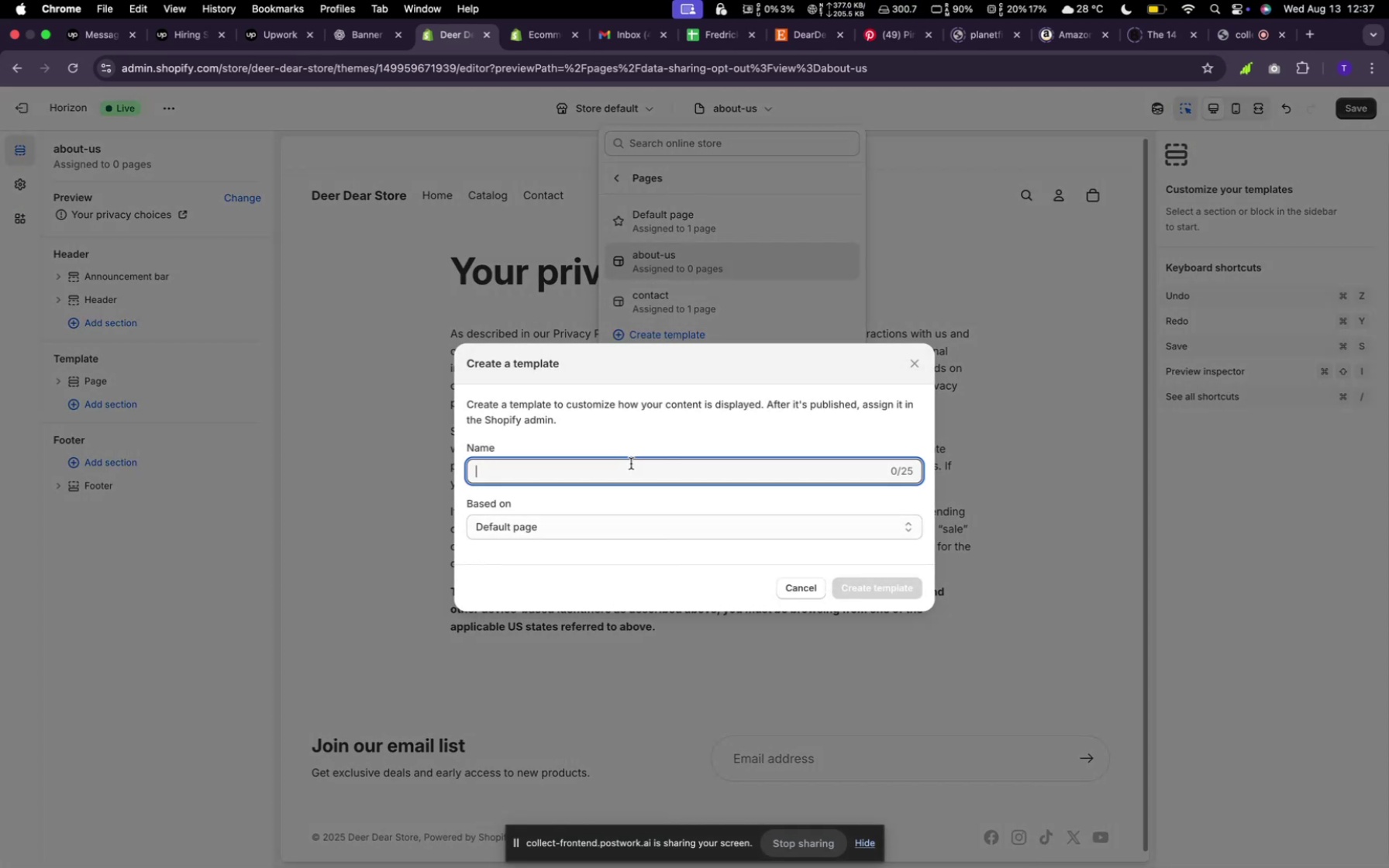 
wait(6.72)
 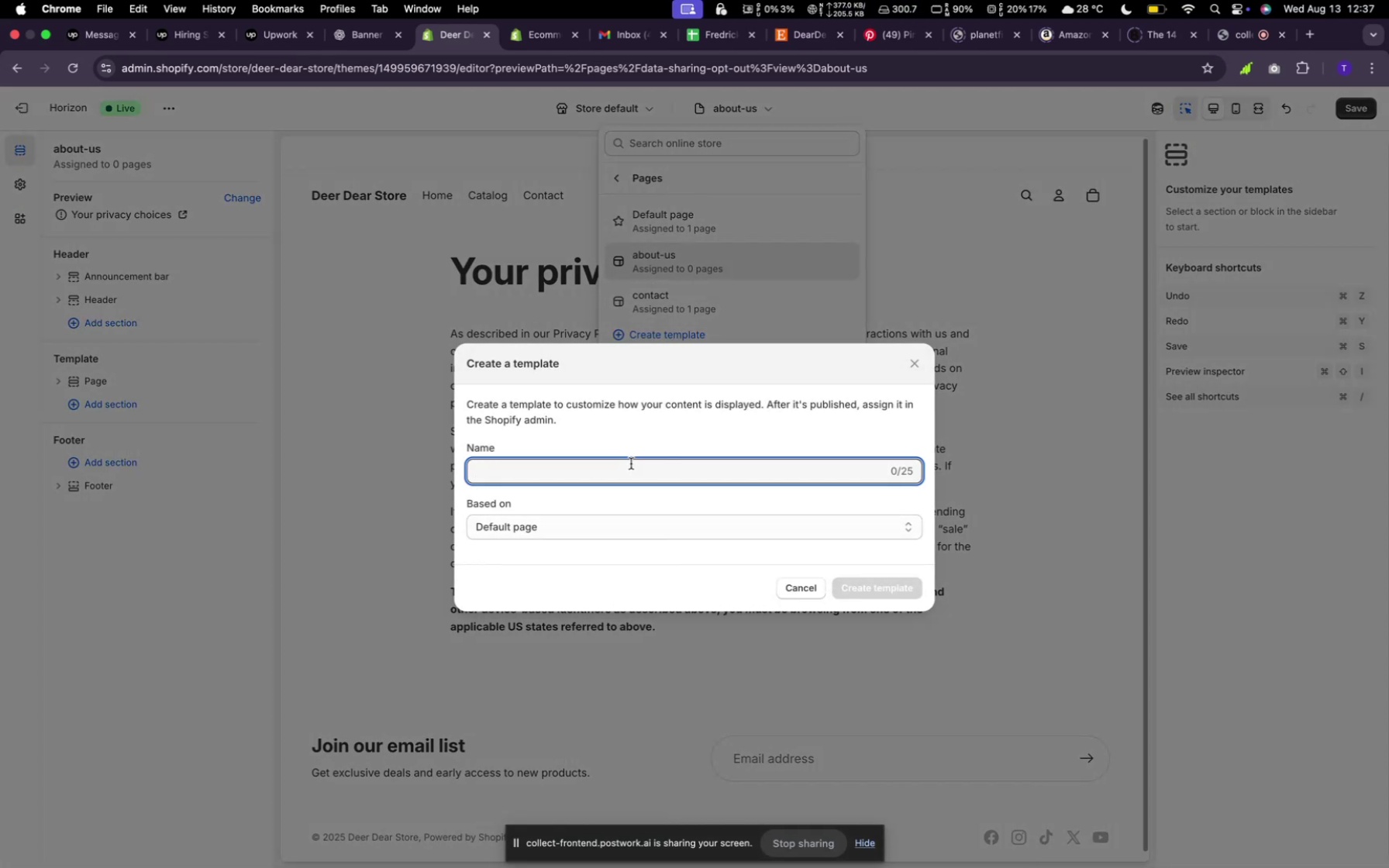 
type(FAQs)
 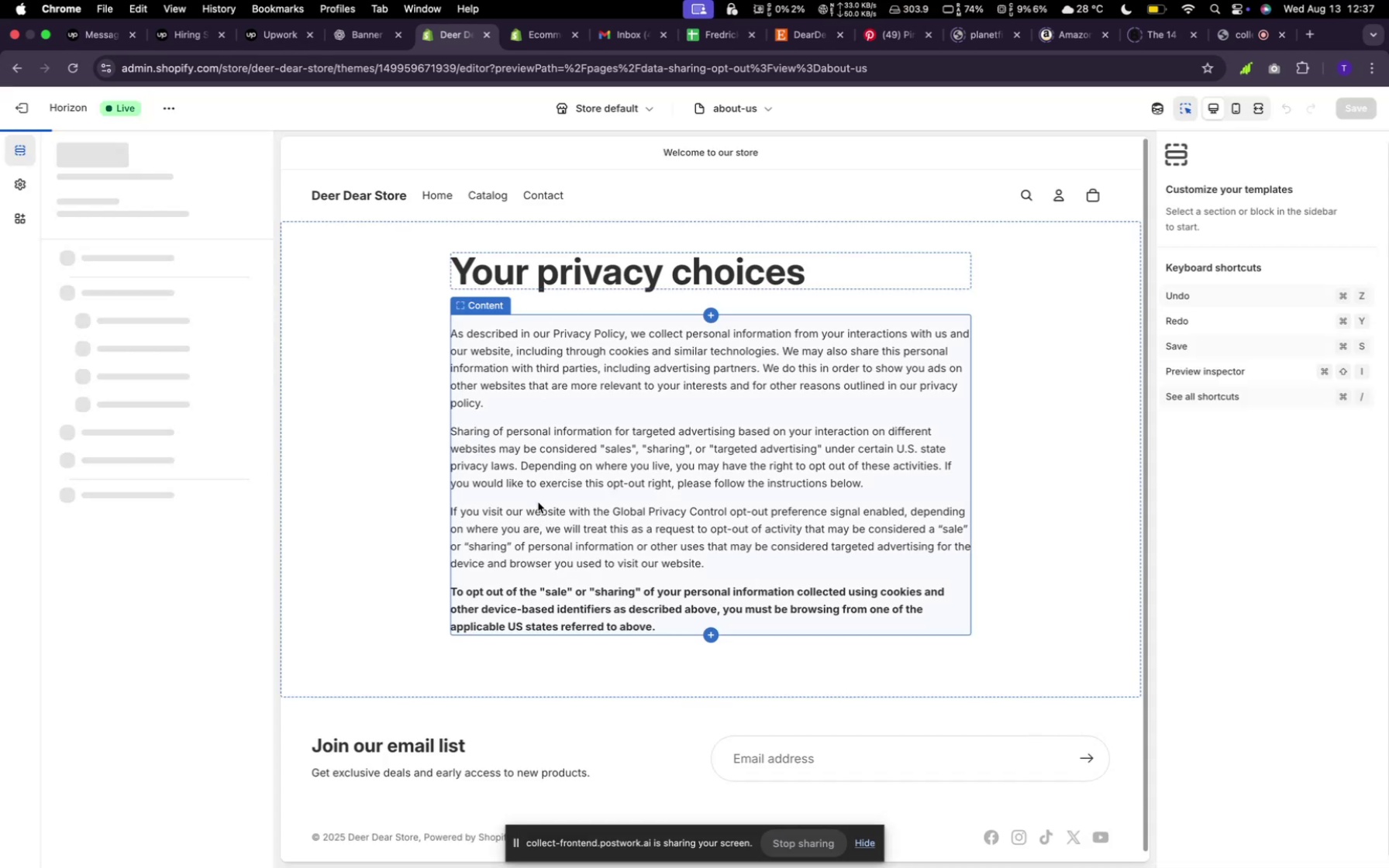 
wait(5.99)
 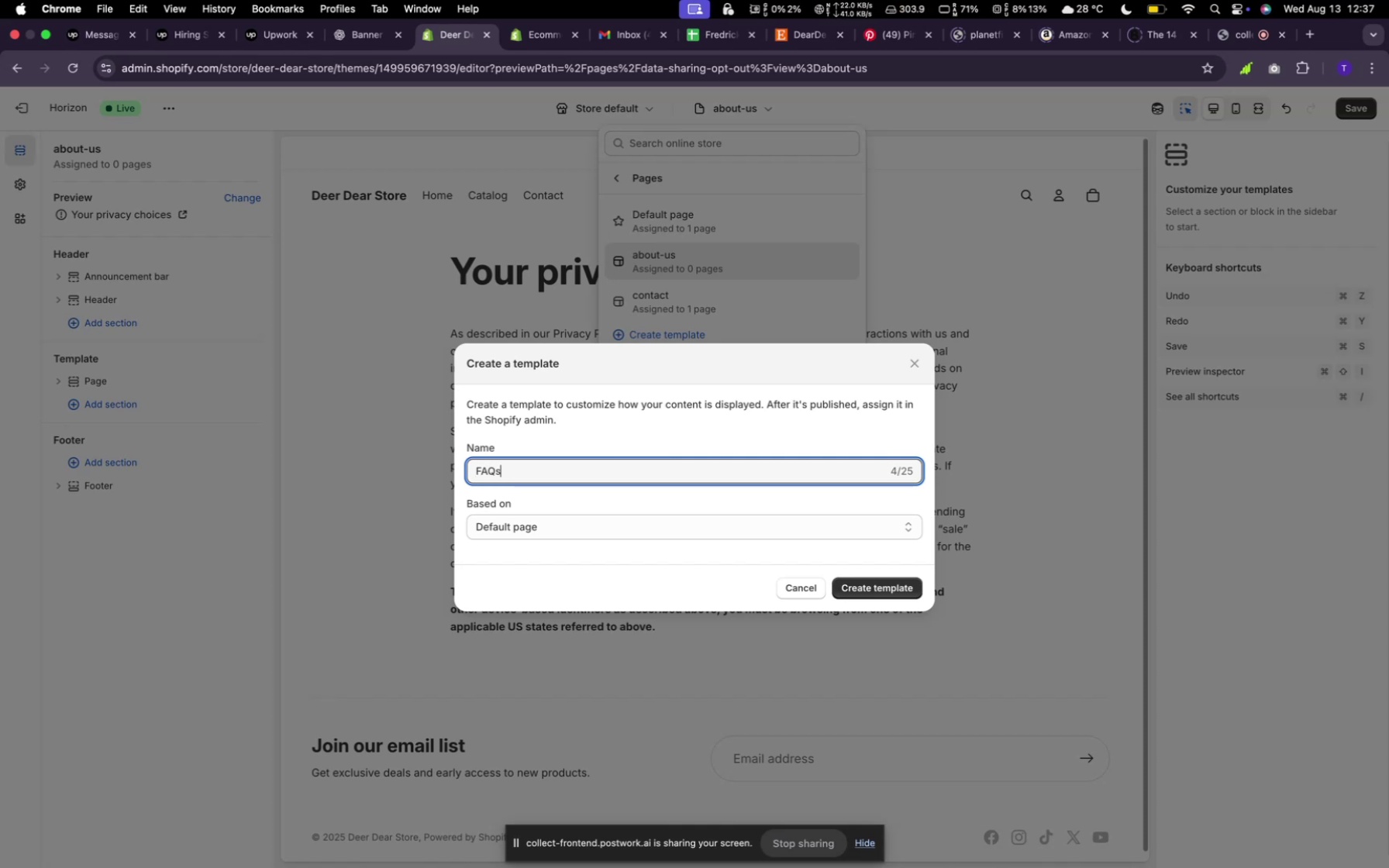 
mouse_move([578, 396])
 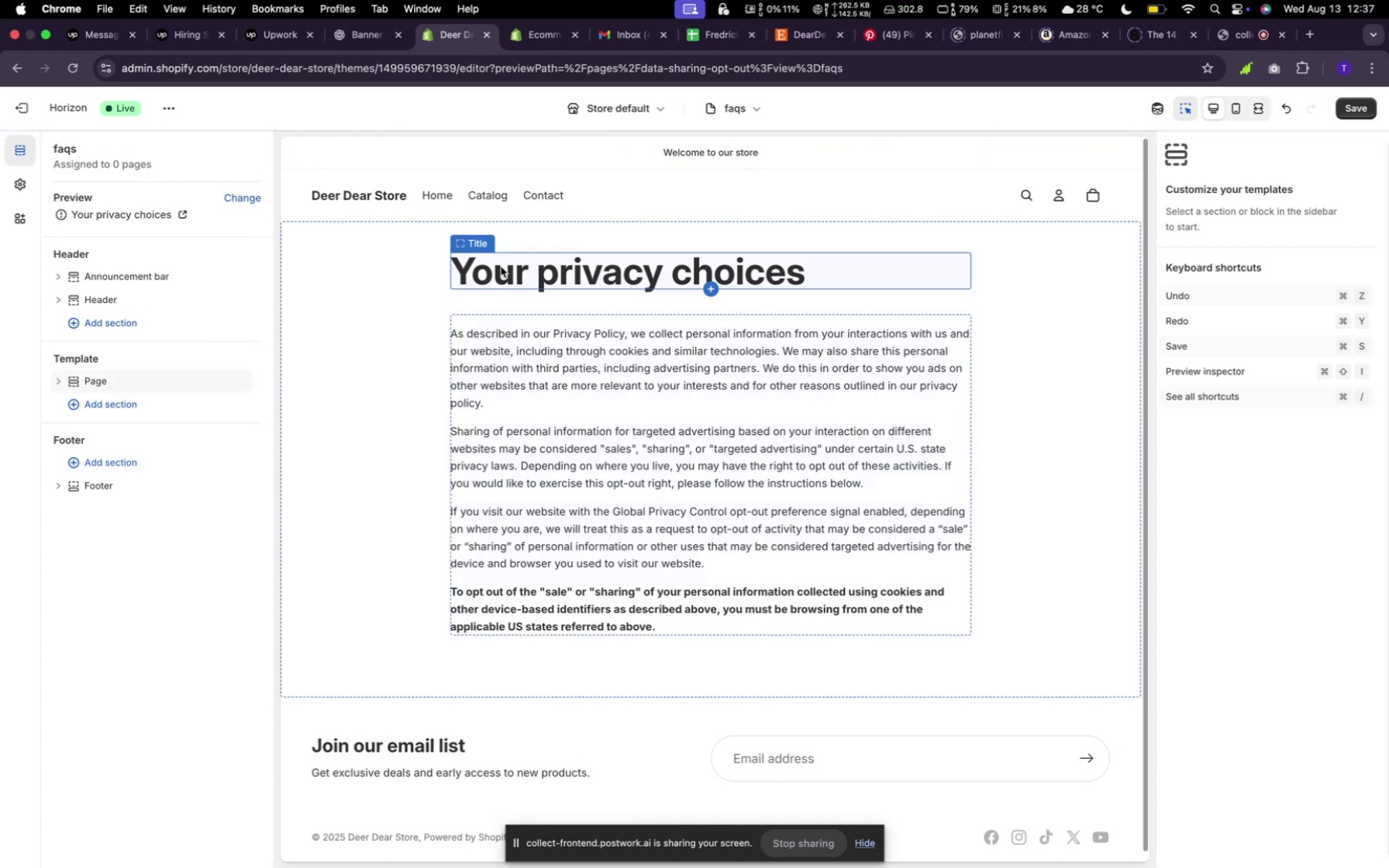 
wait(8.93)
 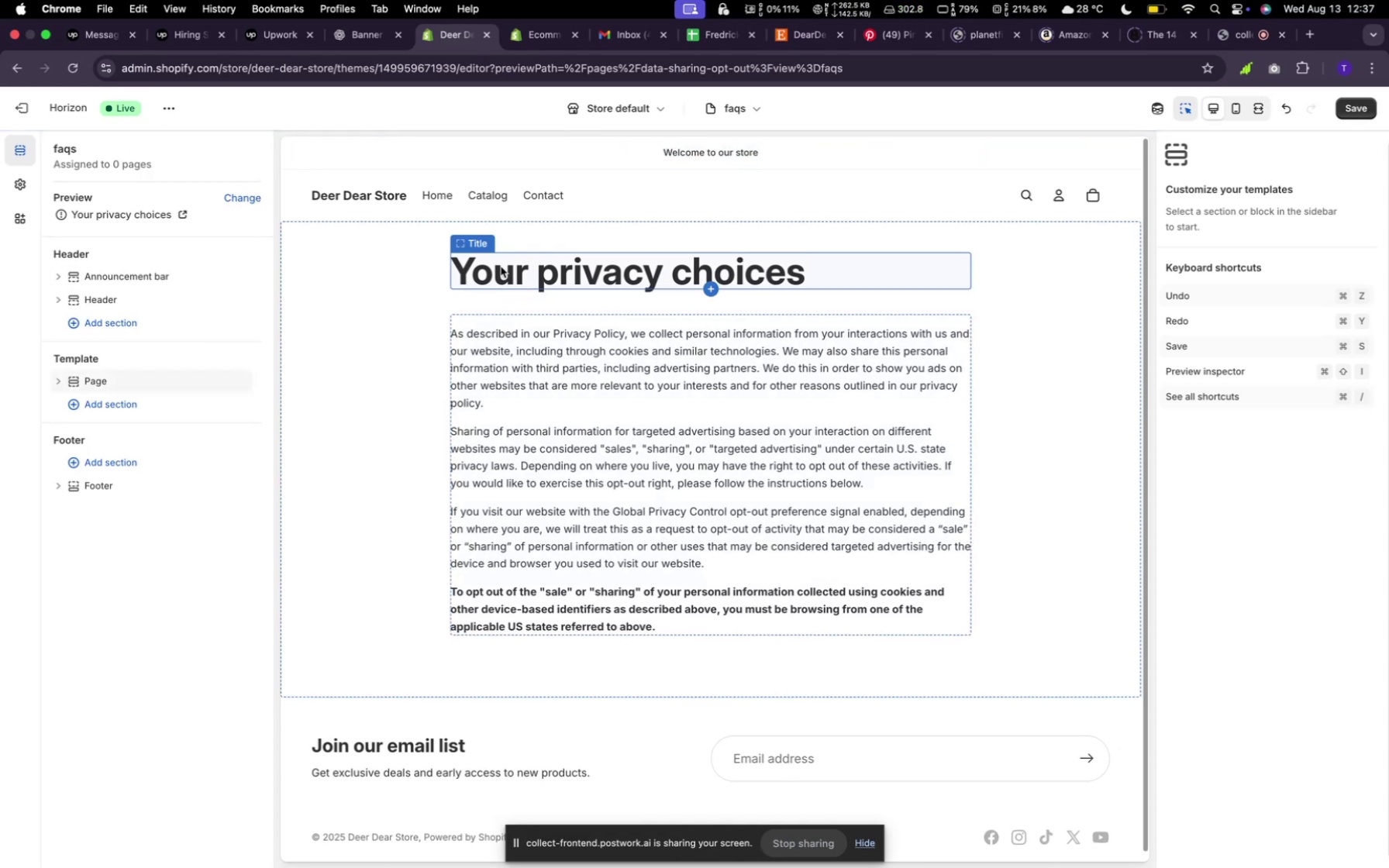 
left_click([423, 203])
 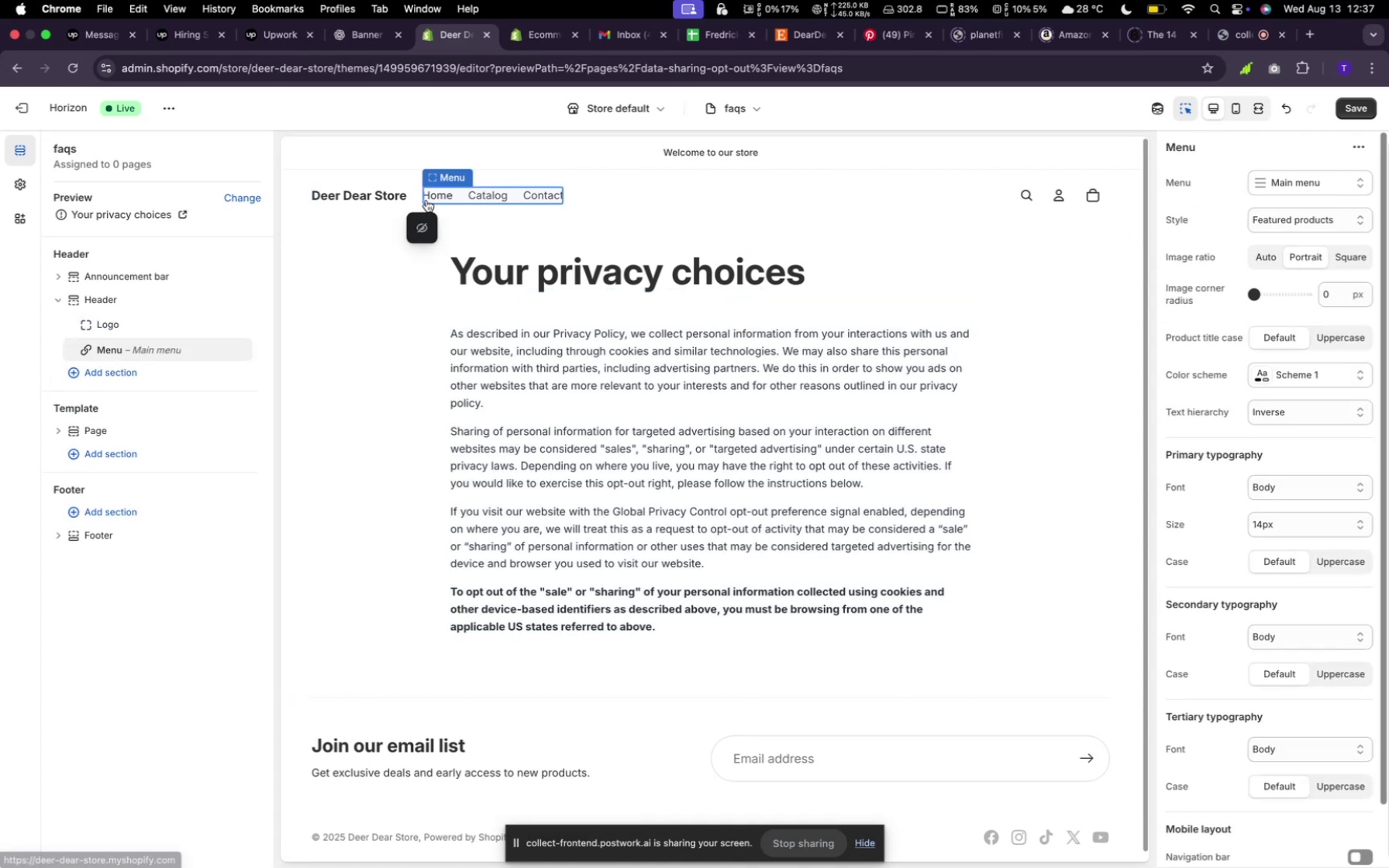 
left_click([426, 200])
 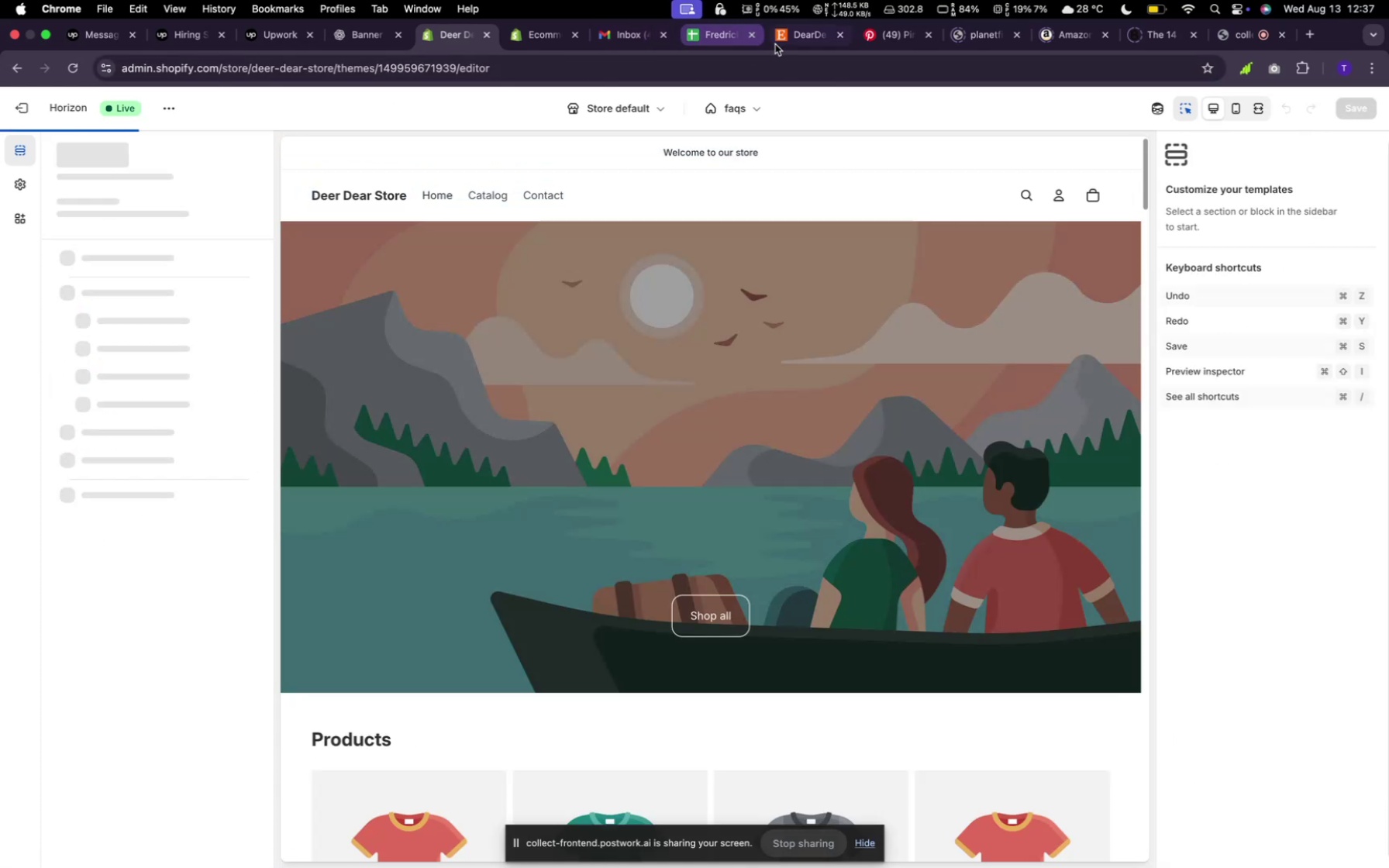 
left_click([780, 45])
 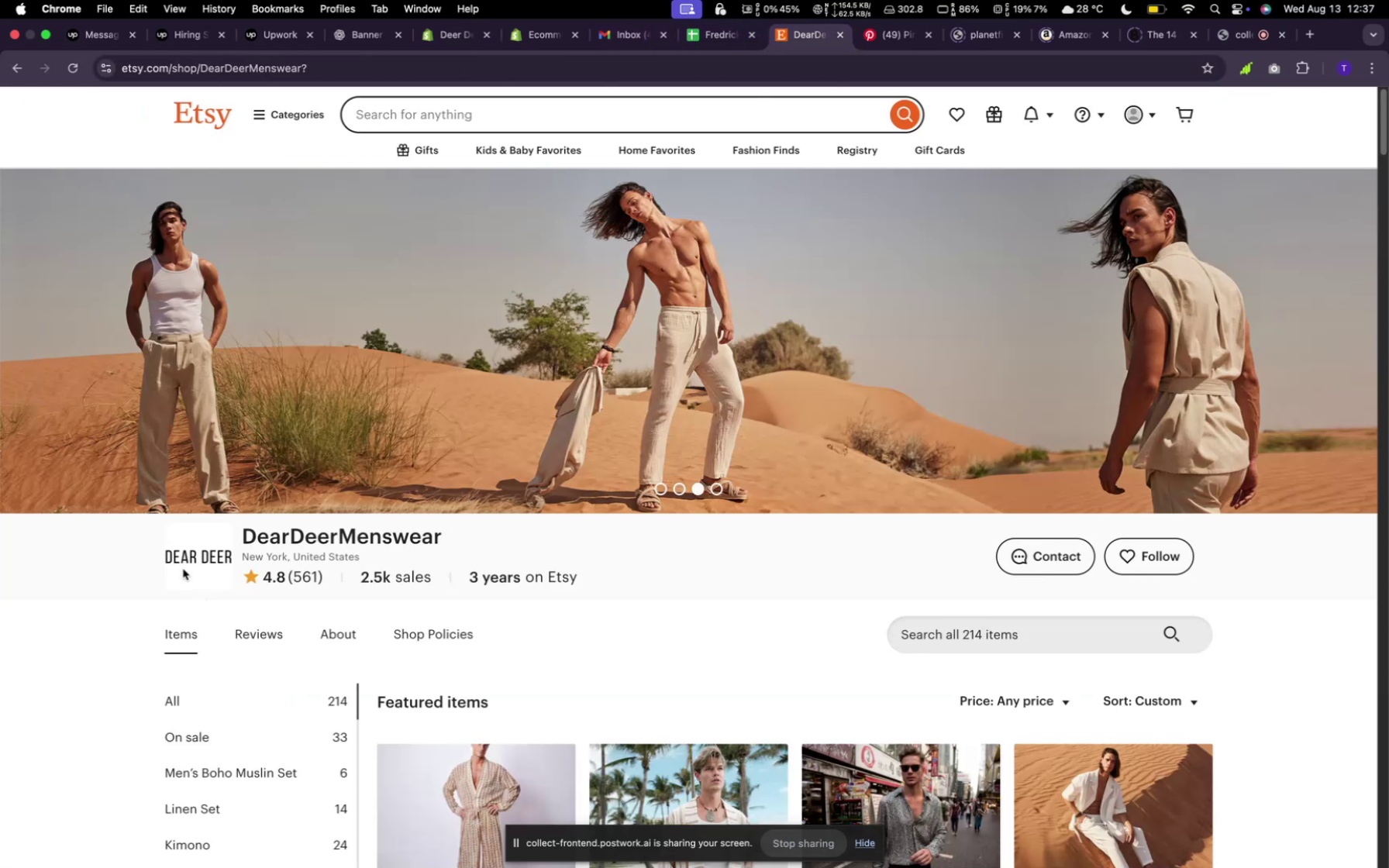 
right_click([183, 569])
 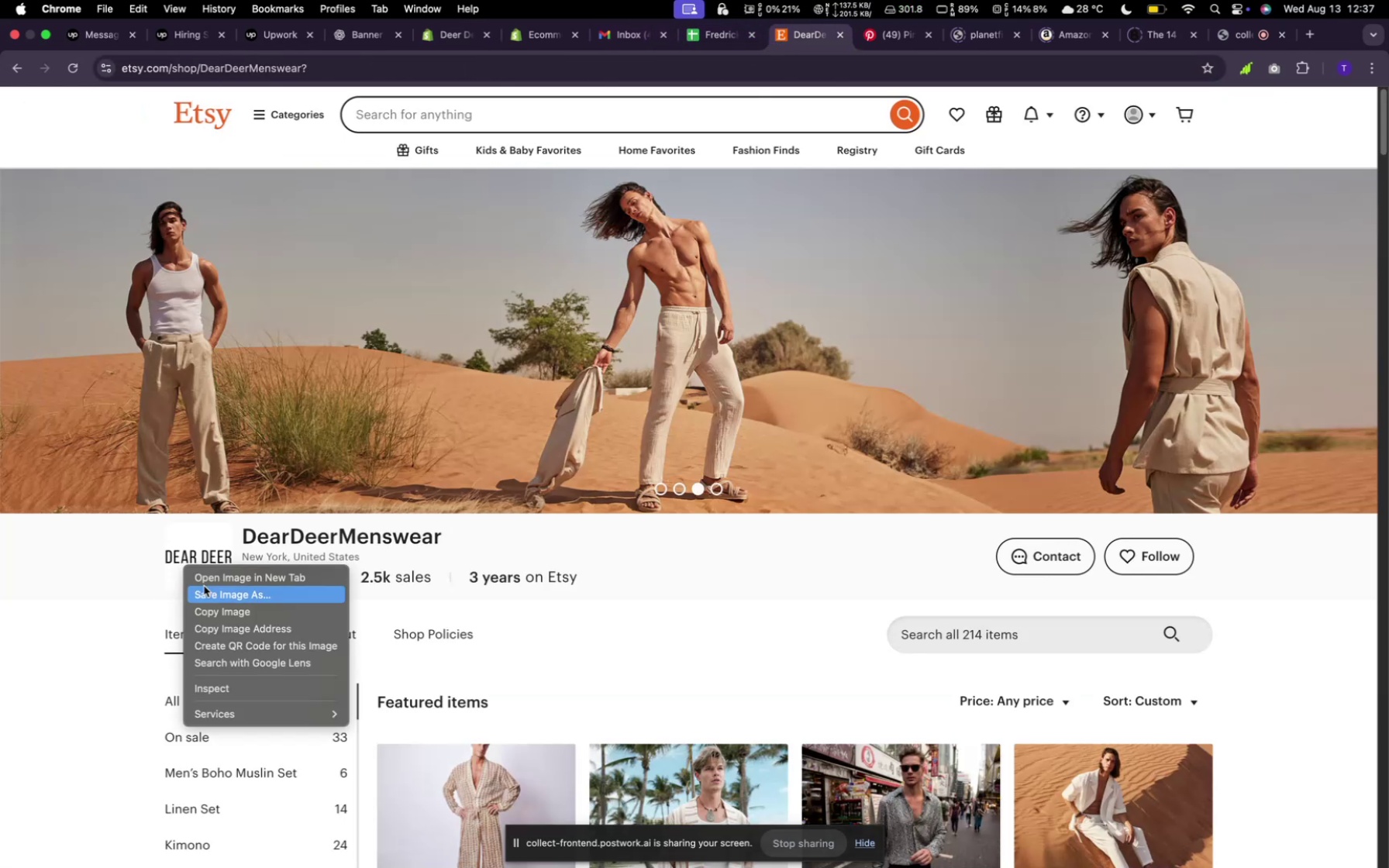 
left_click([207, 589])
 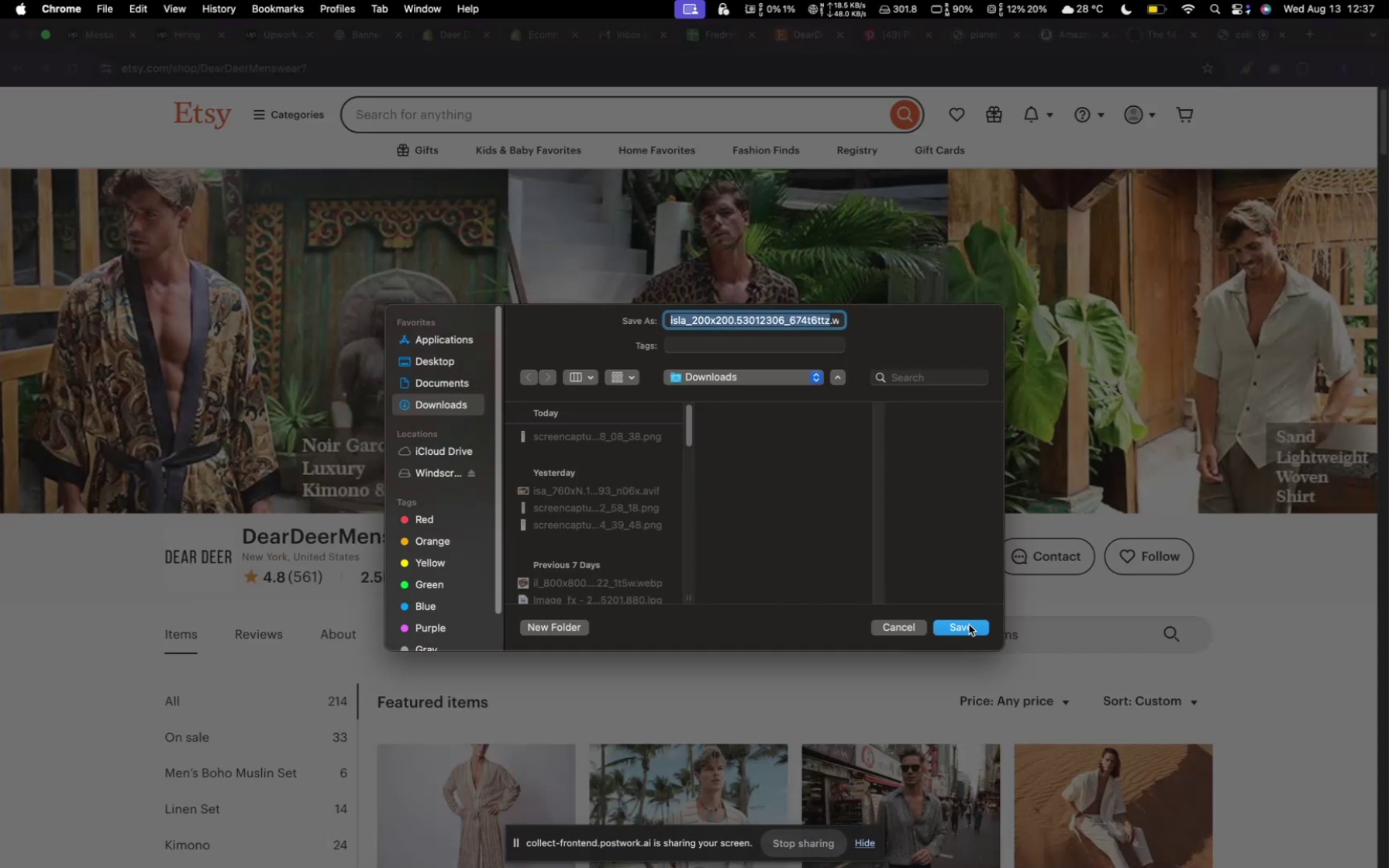 
wait(13.82)
 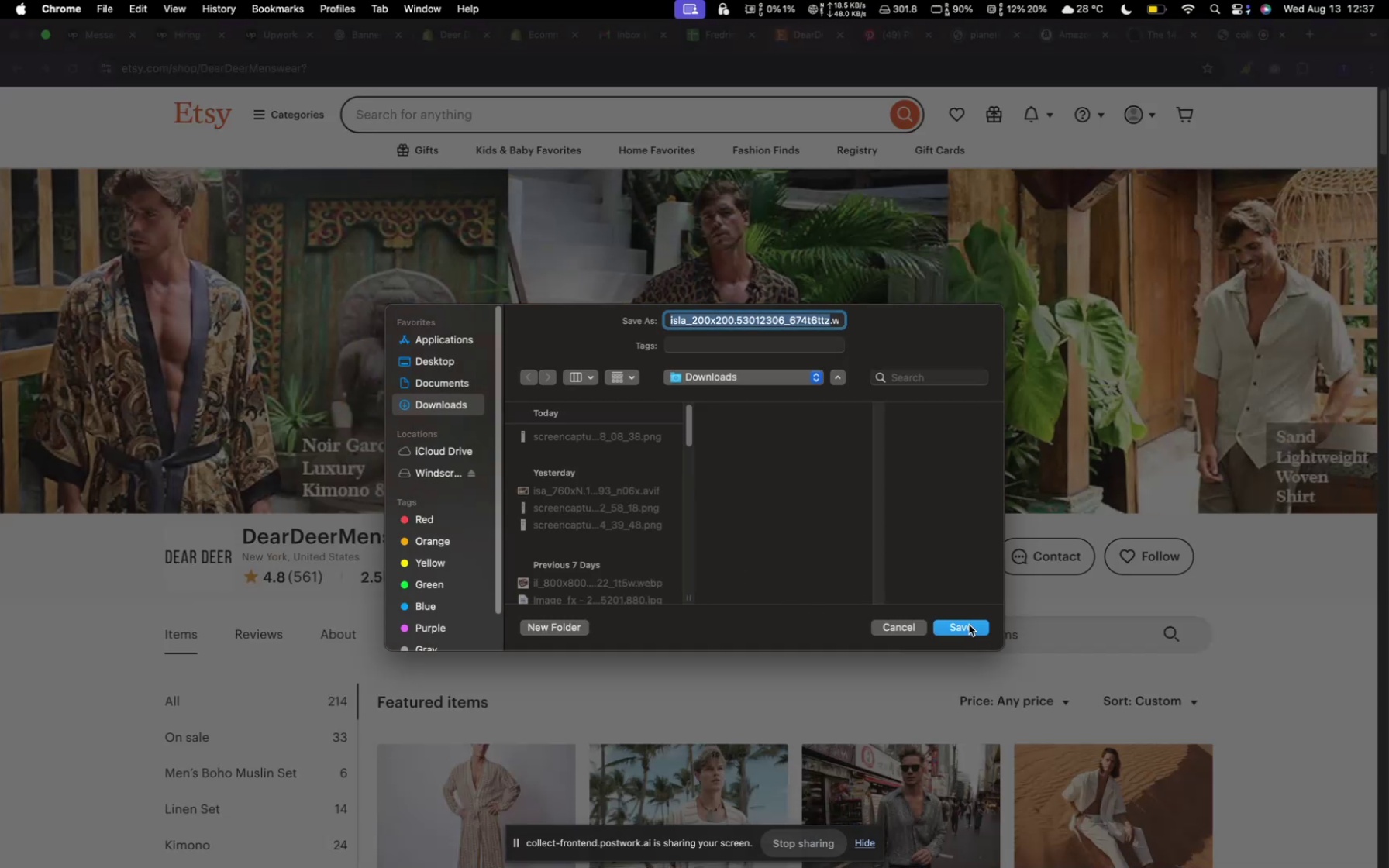 
left_click([433, 37])
 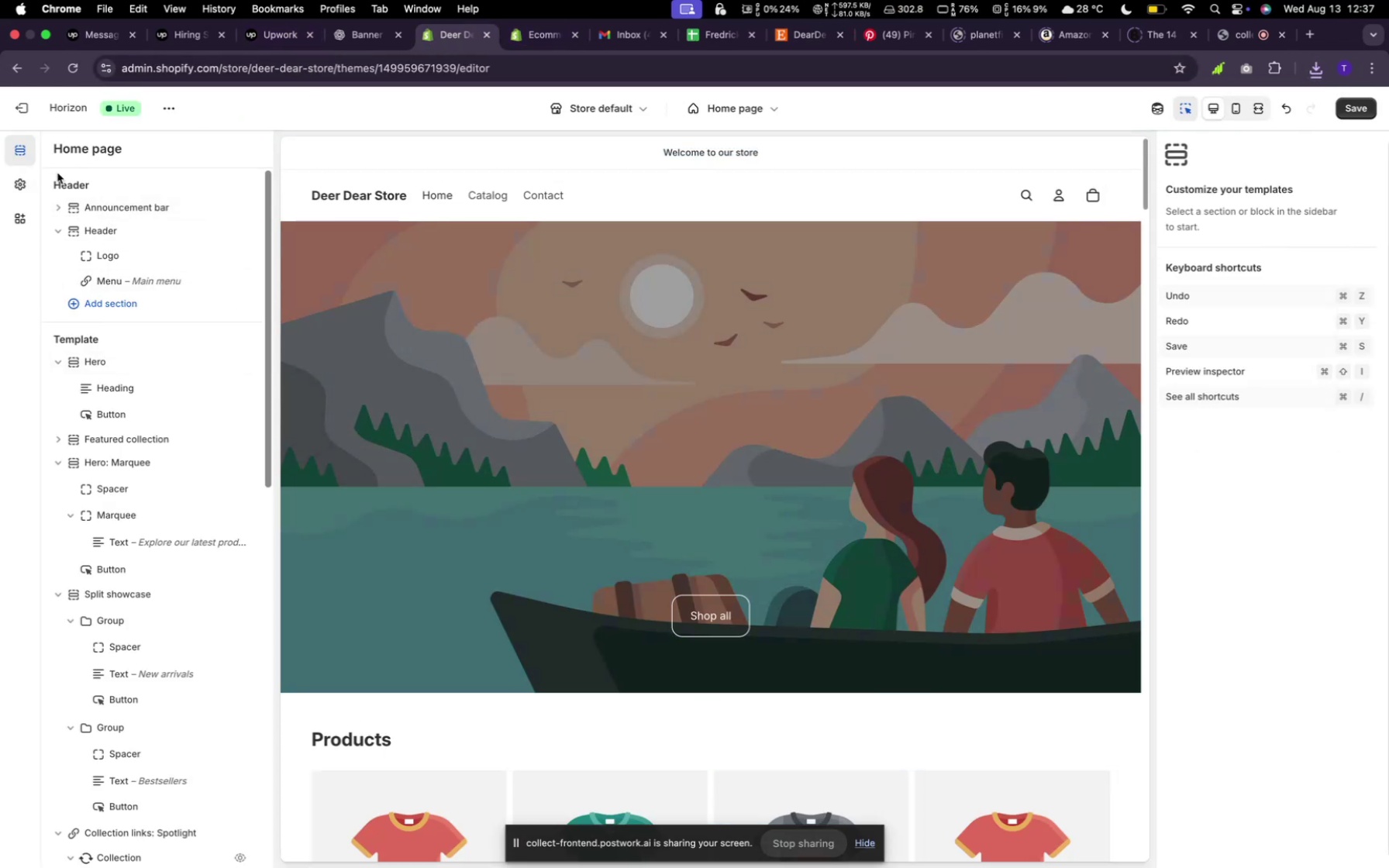 
left_click([27, 185])
 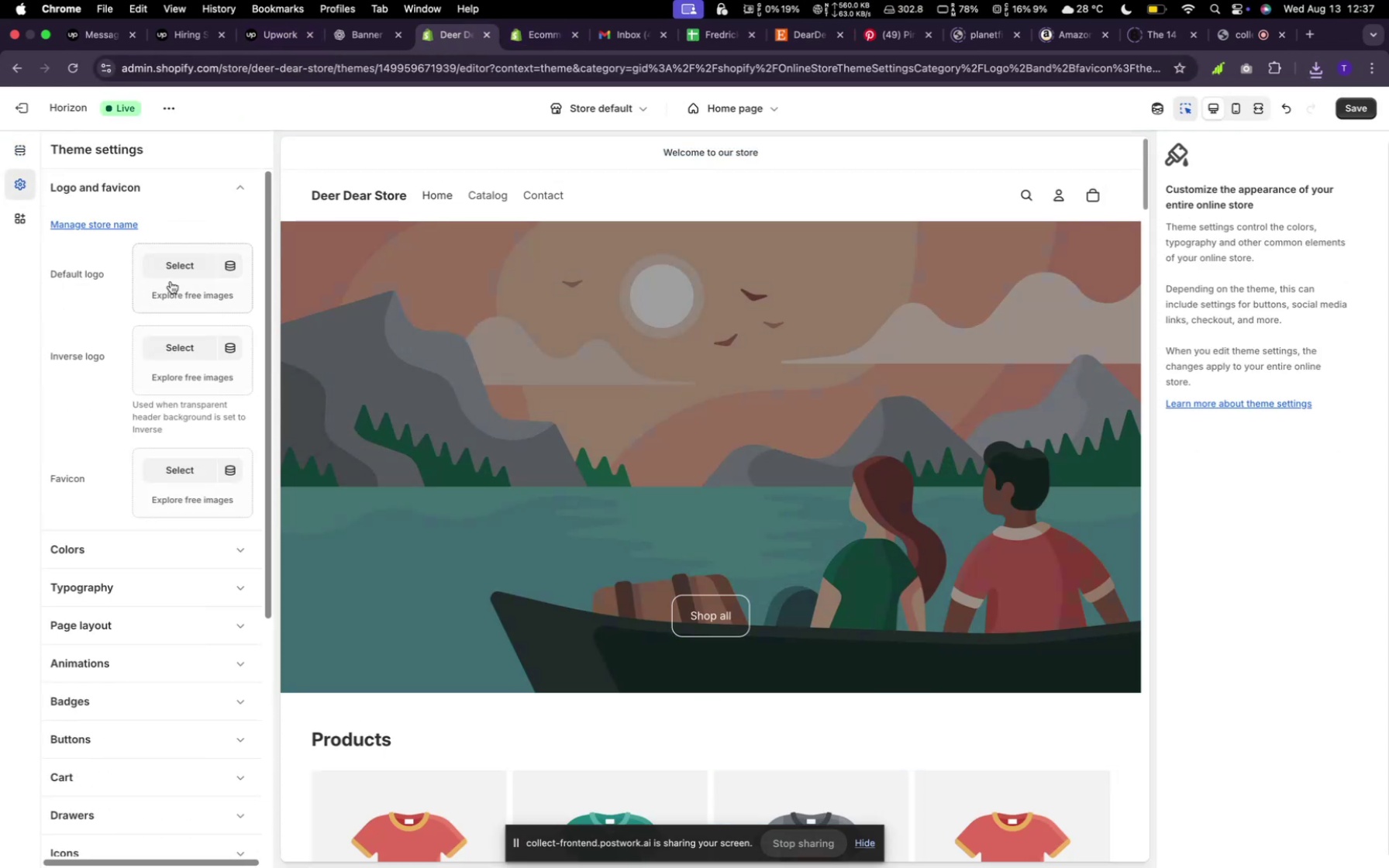 
left_click([169, 270])
 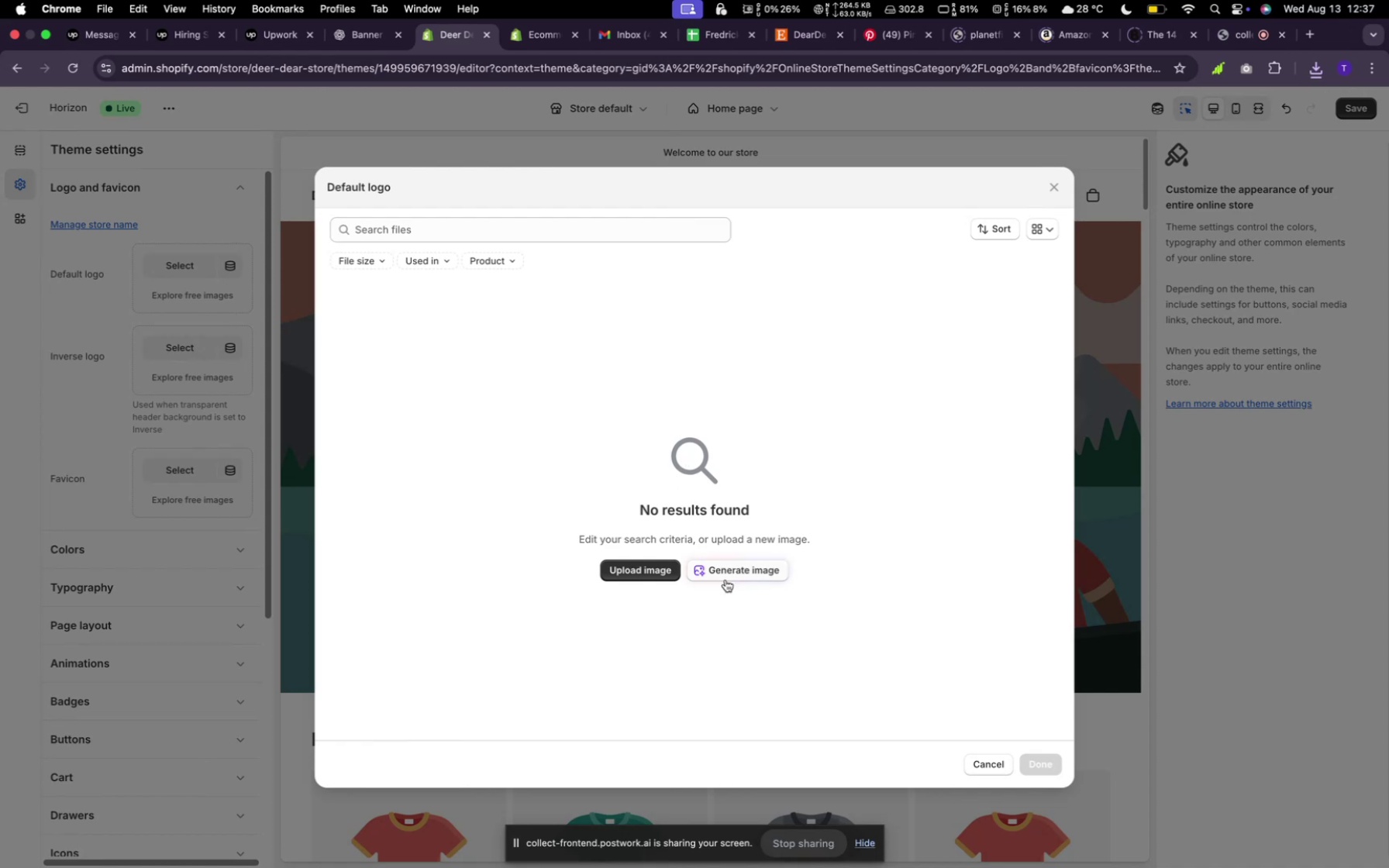 
left_click([656, 573])
 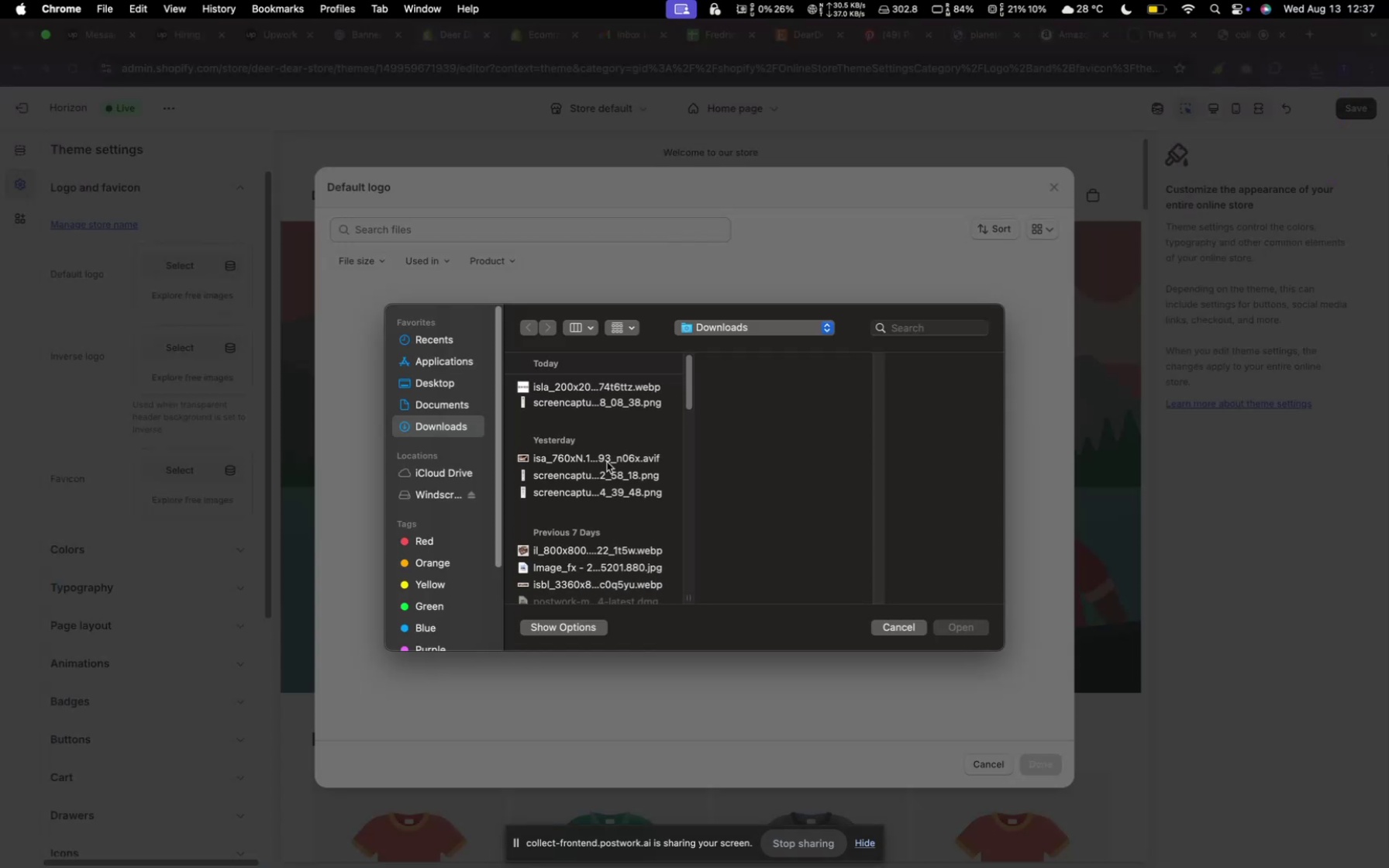 
left_click([598, 388])
 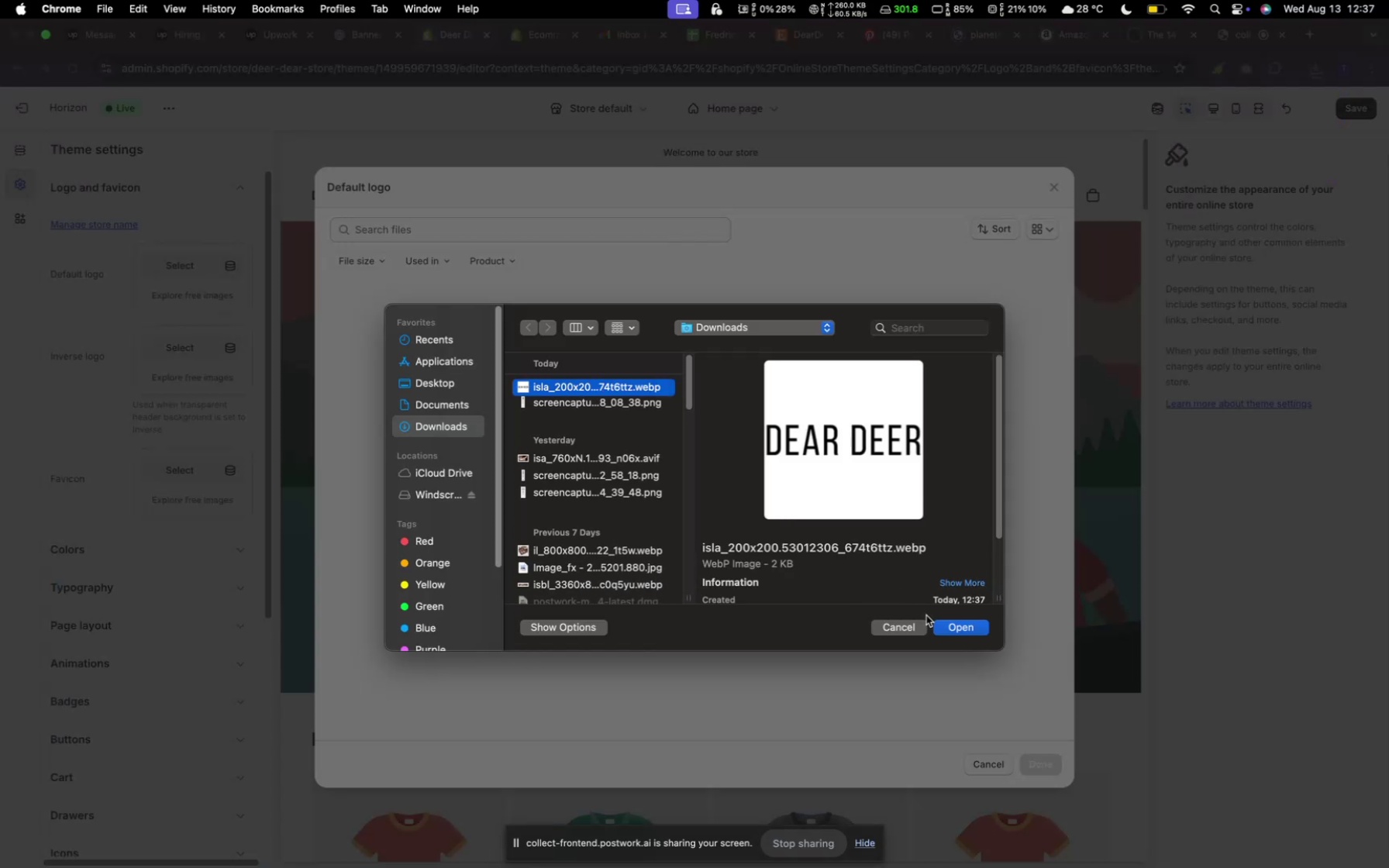 
left_click([957, 632])
 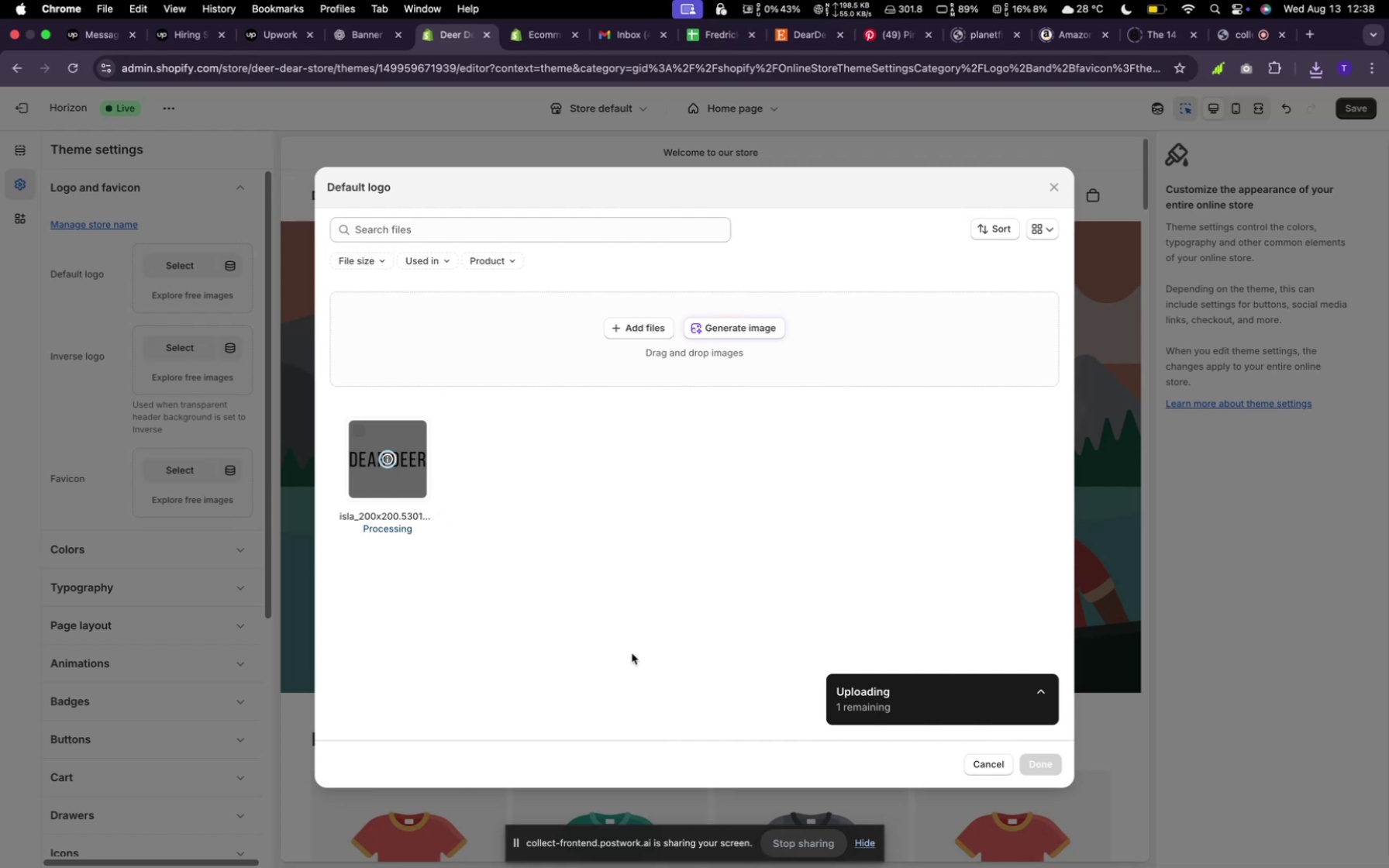 
wait(9.99)
 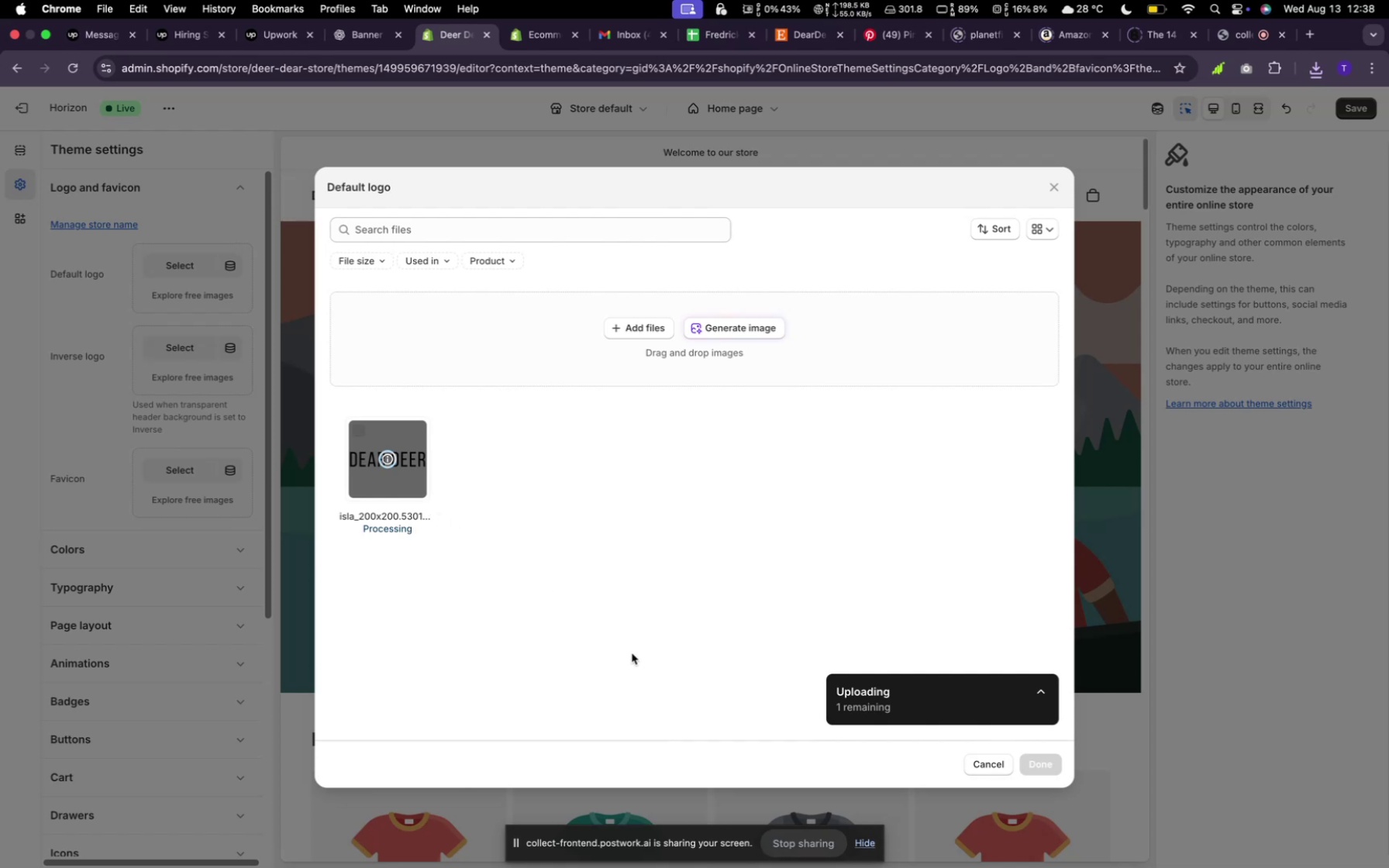 
left_click([1049, 771])
 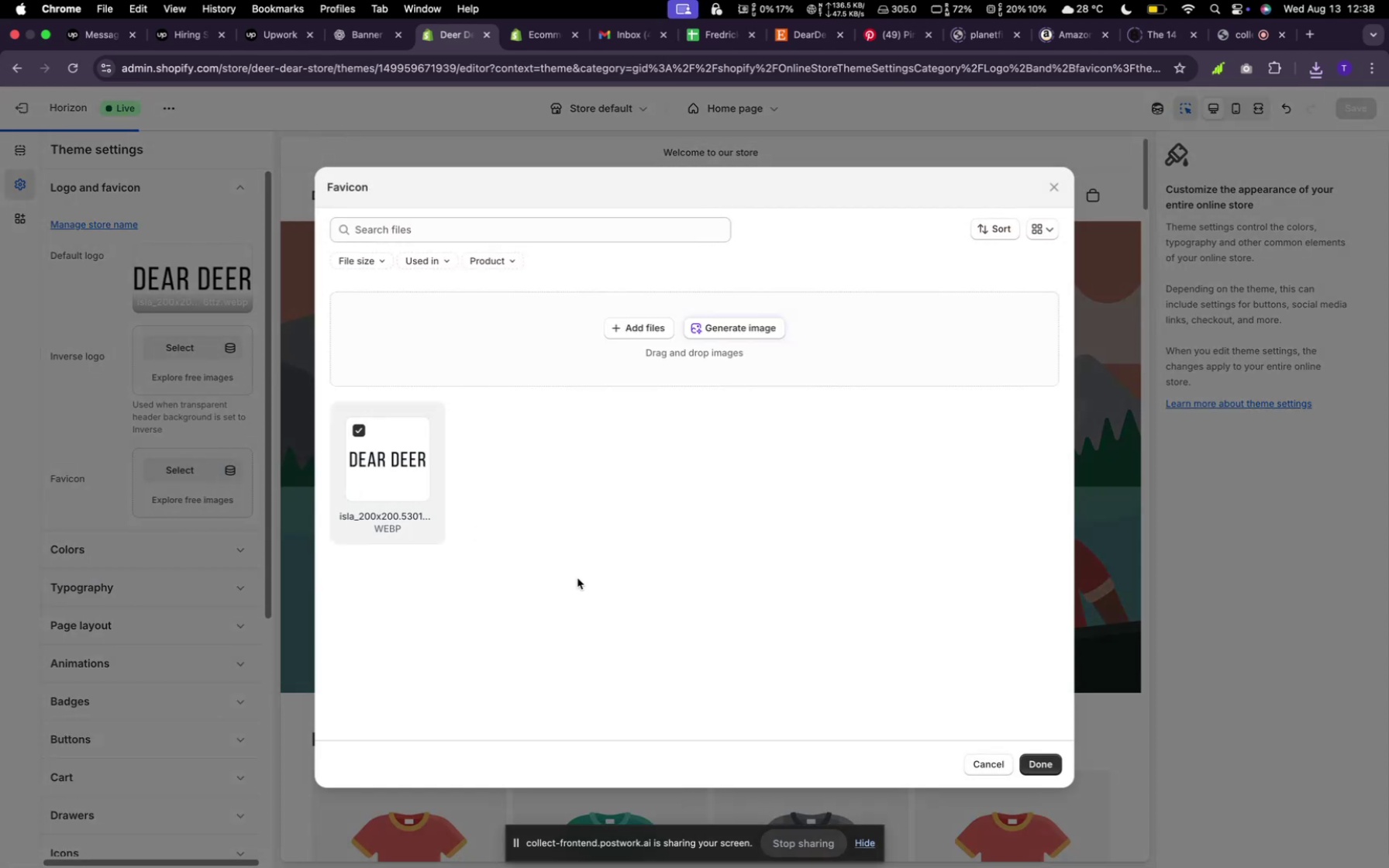 
wait(6.7)
 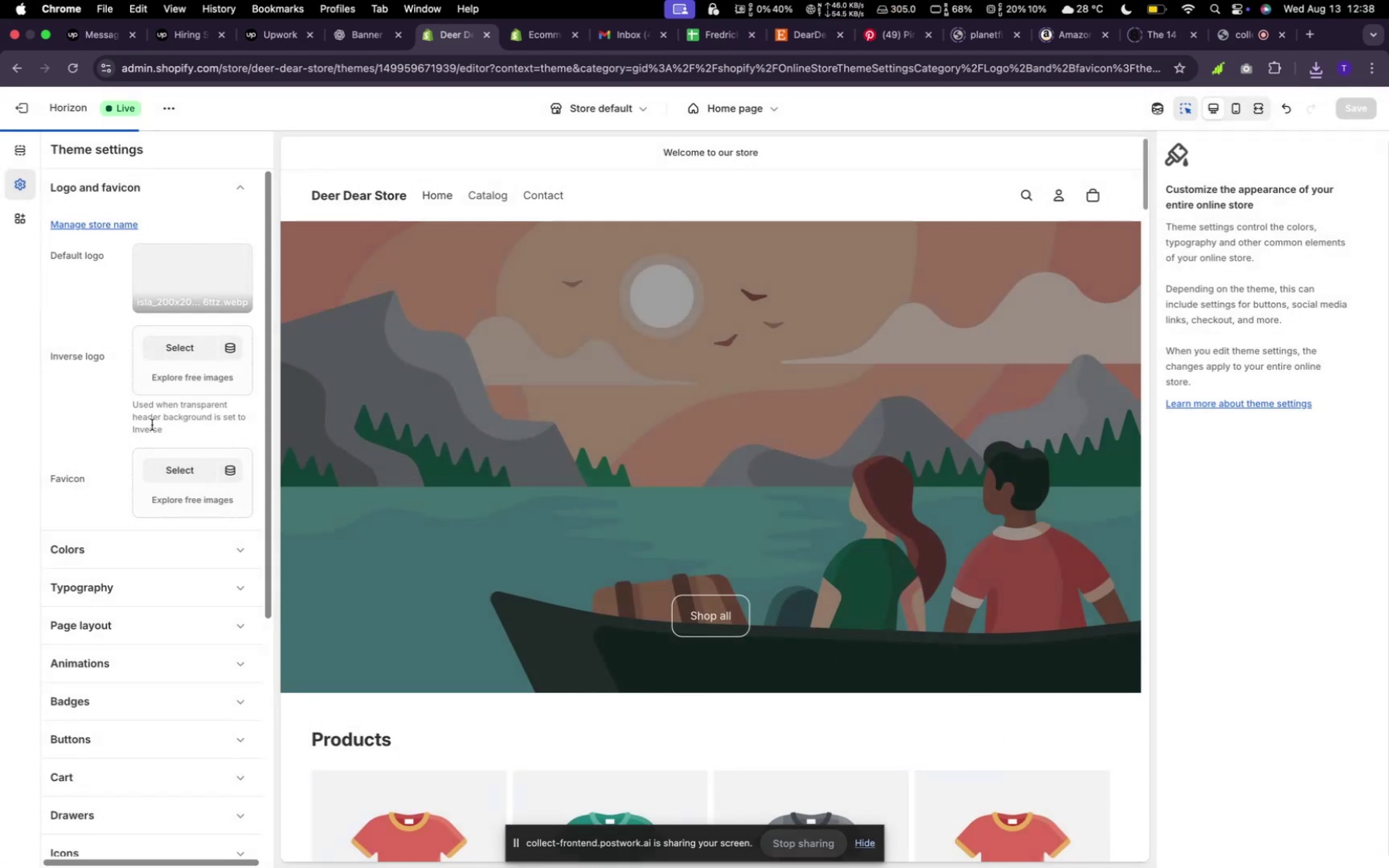 
left_click([1047, 766])
 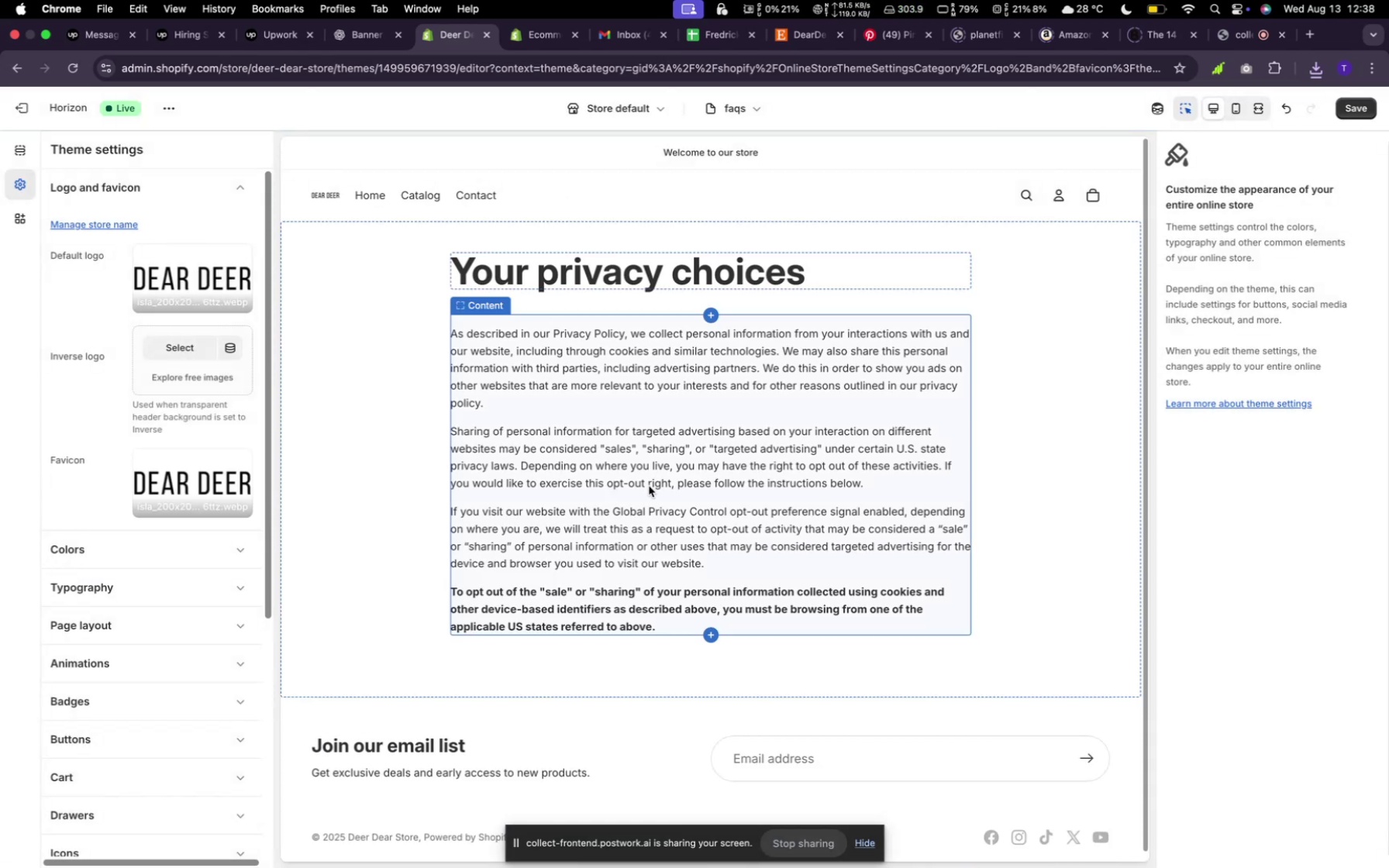 
wait(10.03)
 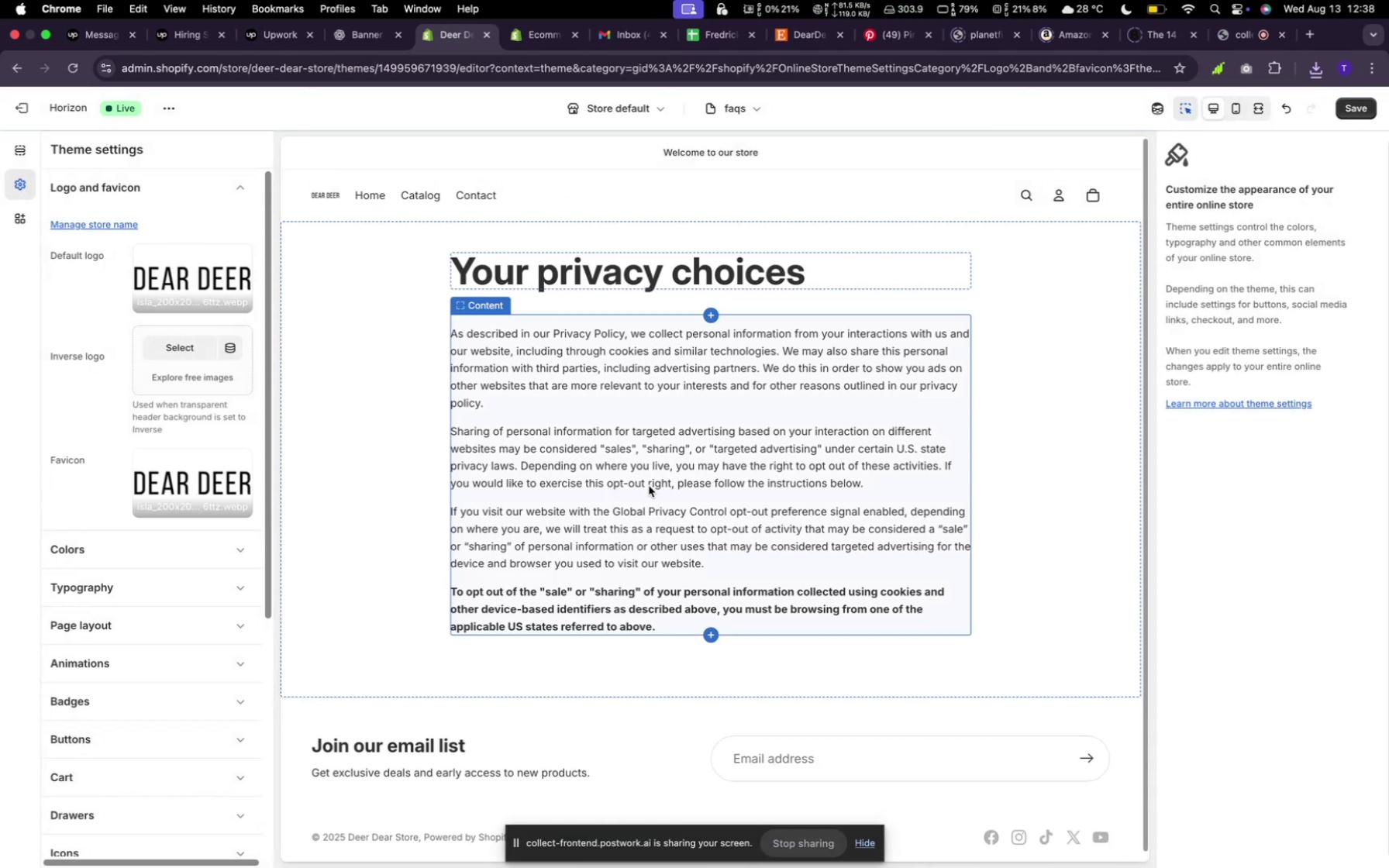 
scroll: coordinate [633, 463], scroll_direction: down, amount: 9.0
 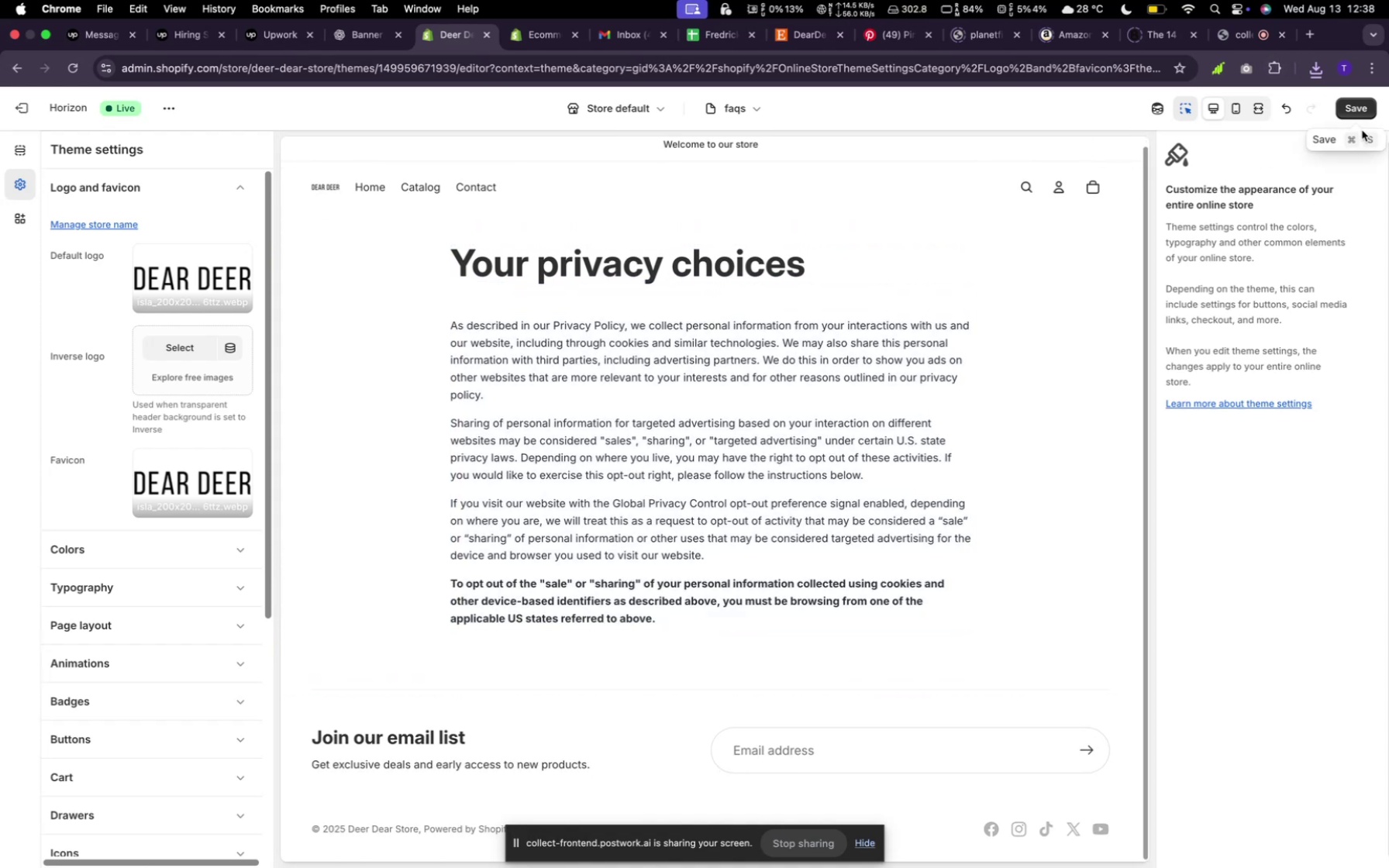 
left_click([1349, 105])
 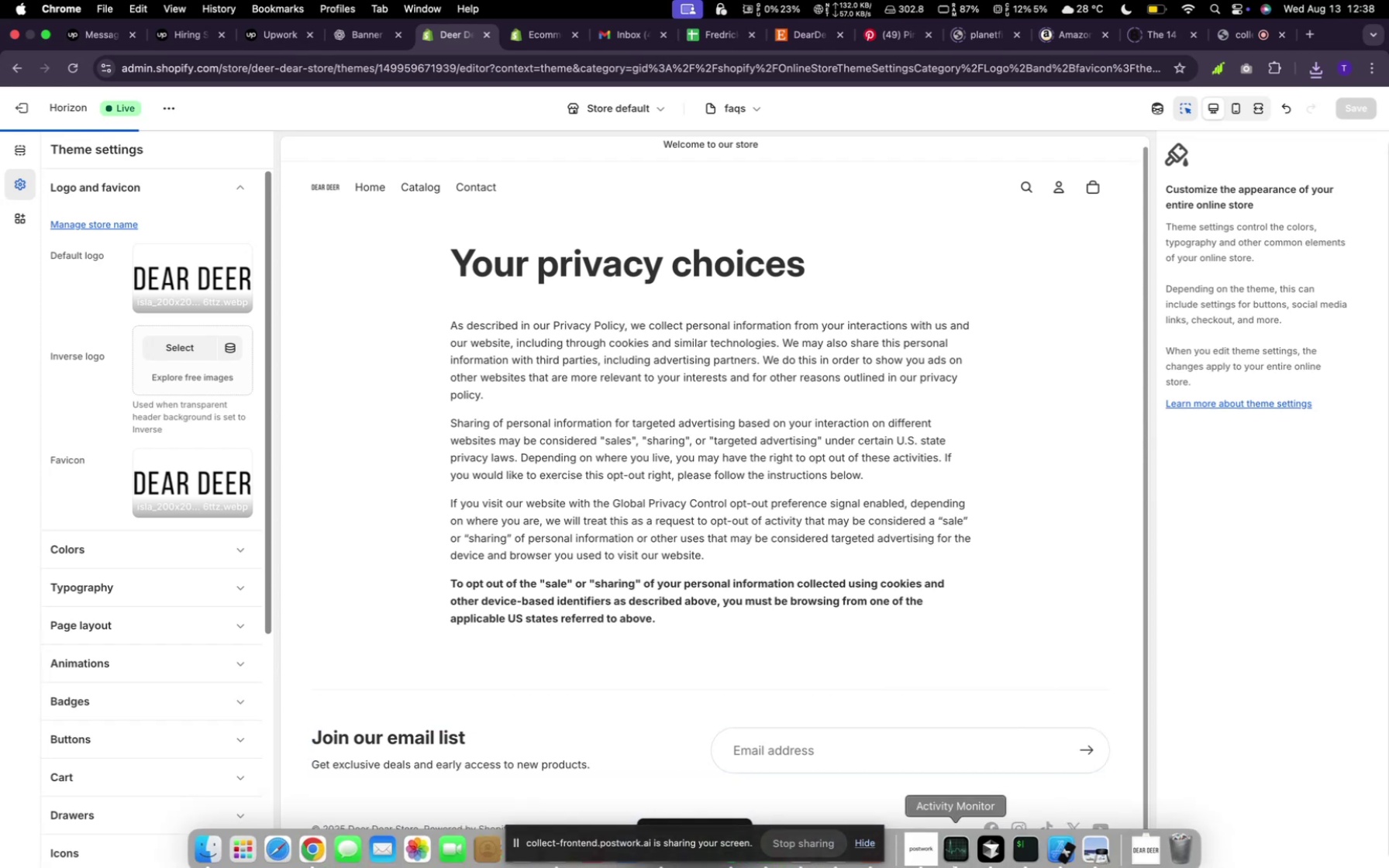 
left_click([916, 842])
 